 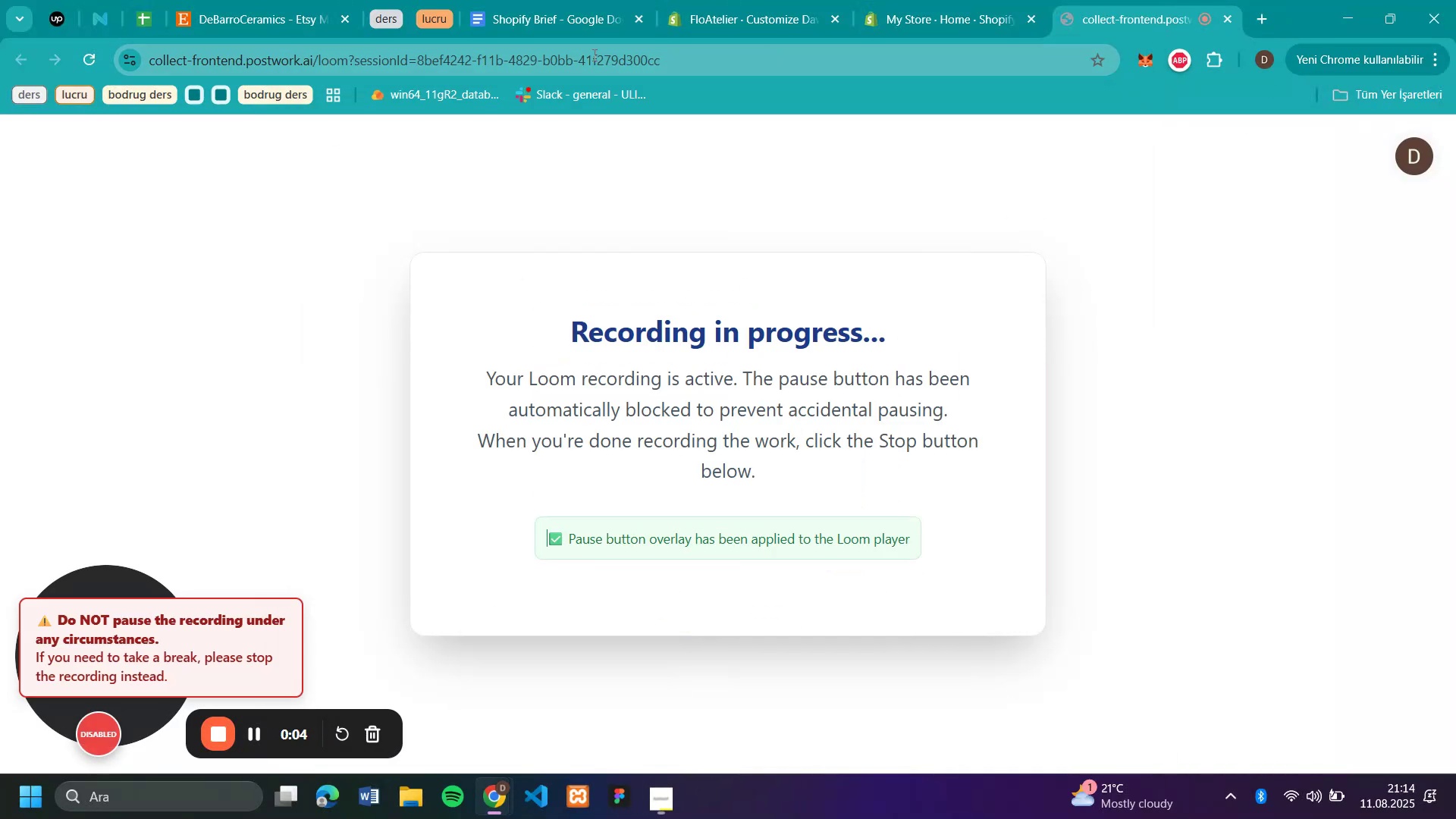 
left_click([263, 11])
 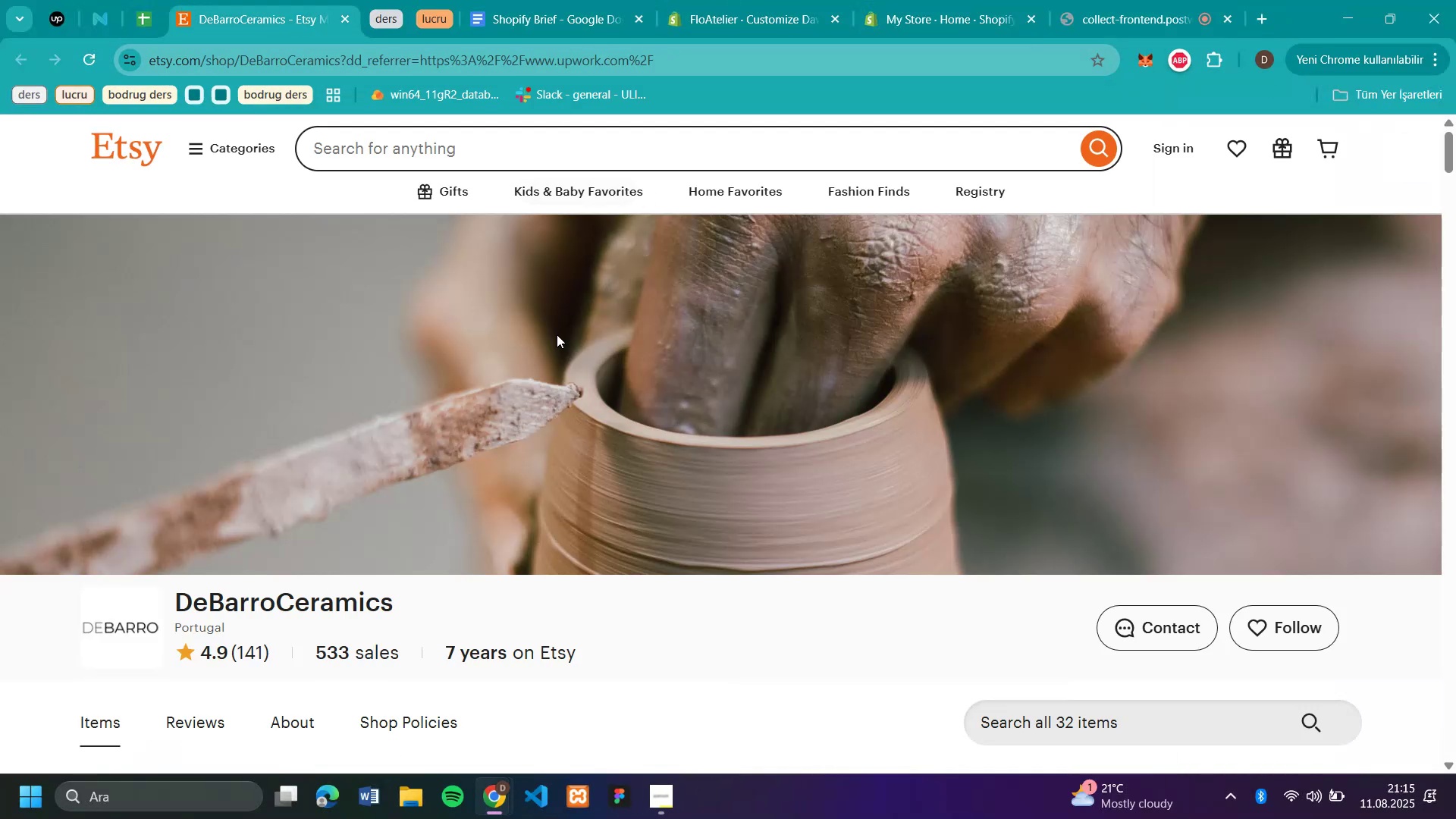 
scroll: coordinate [1439, 439], scroll_direction: down, amount: 70.0
 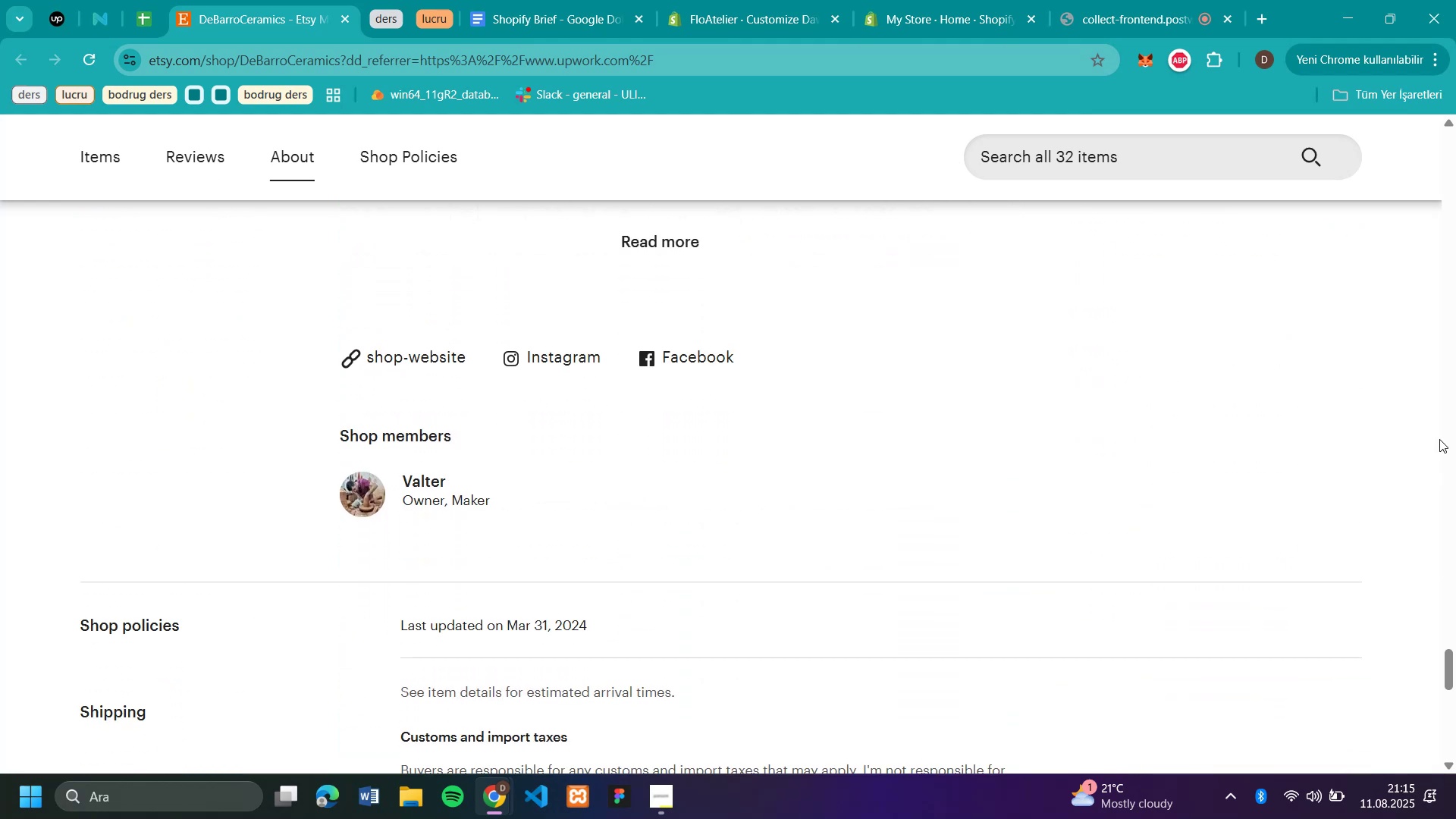 
scroll: coordinate [1415, 326], scroll_direction: up, amount: 87.0
 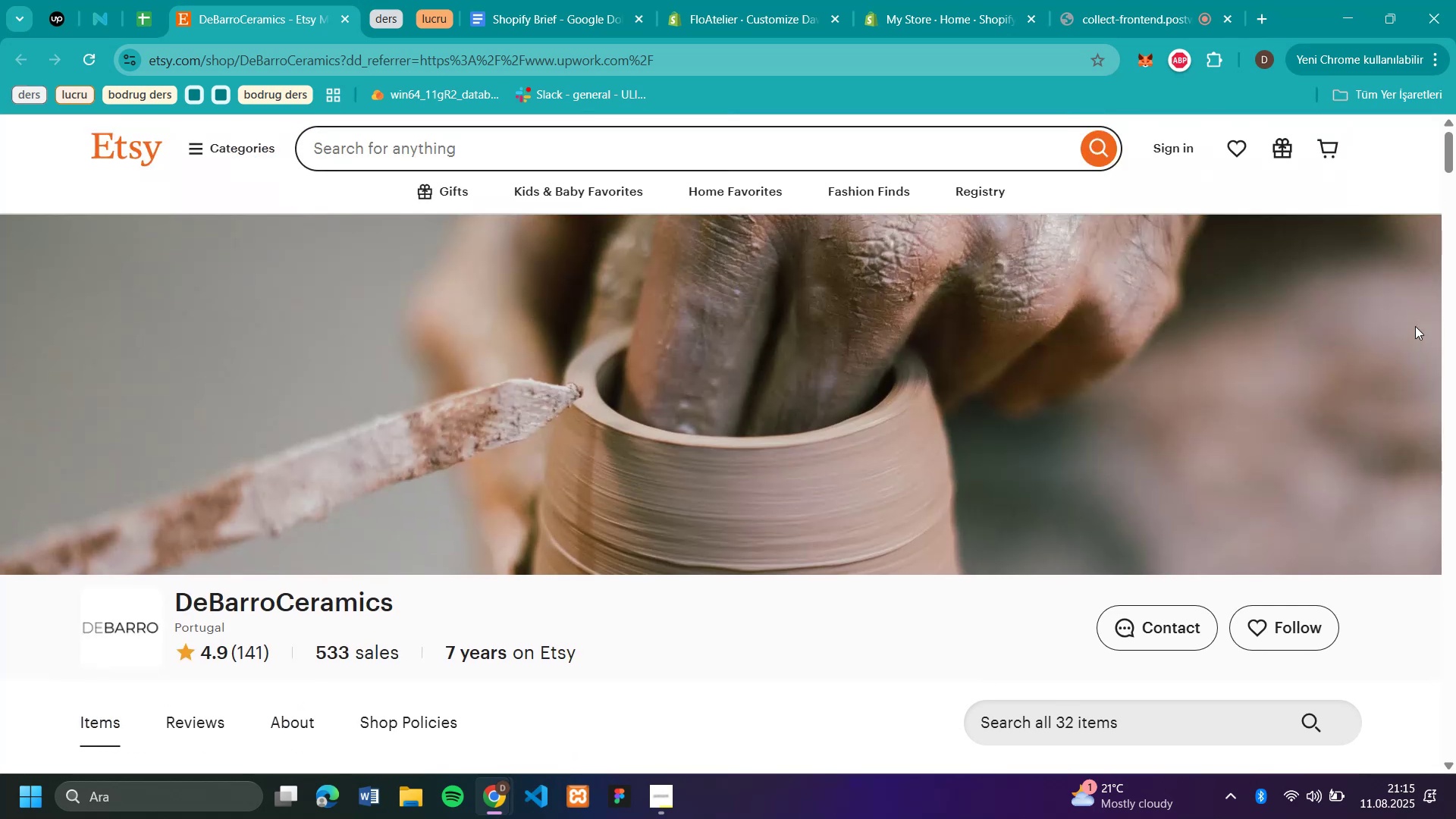 
scroll: coordinate [1415, 326], scroll_direction: down, amount: 5.0
 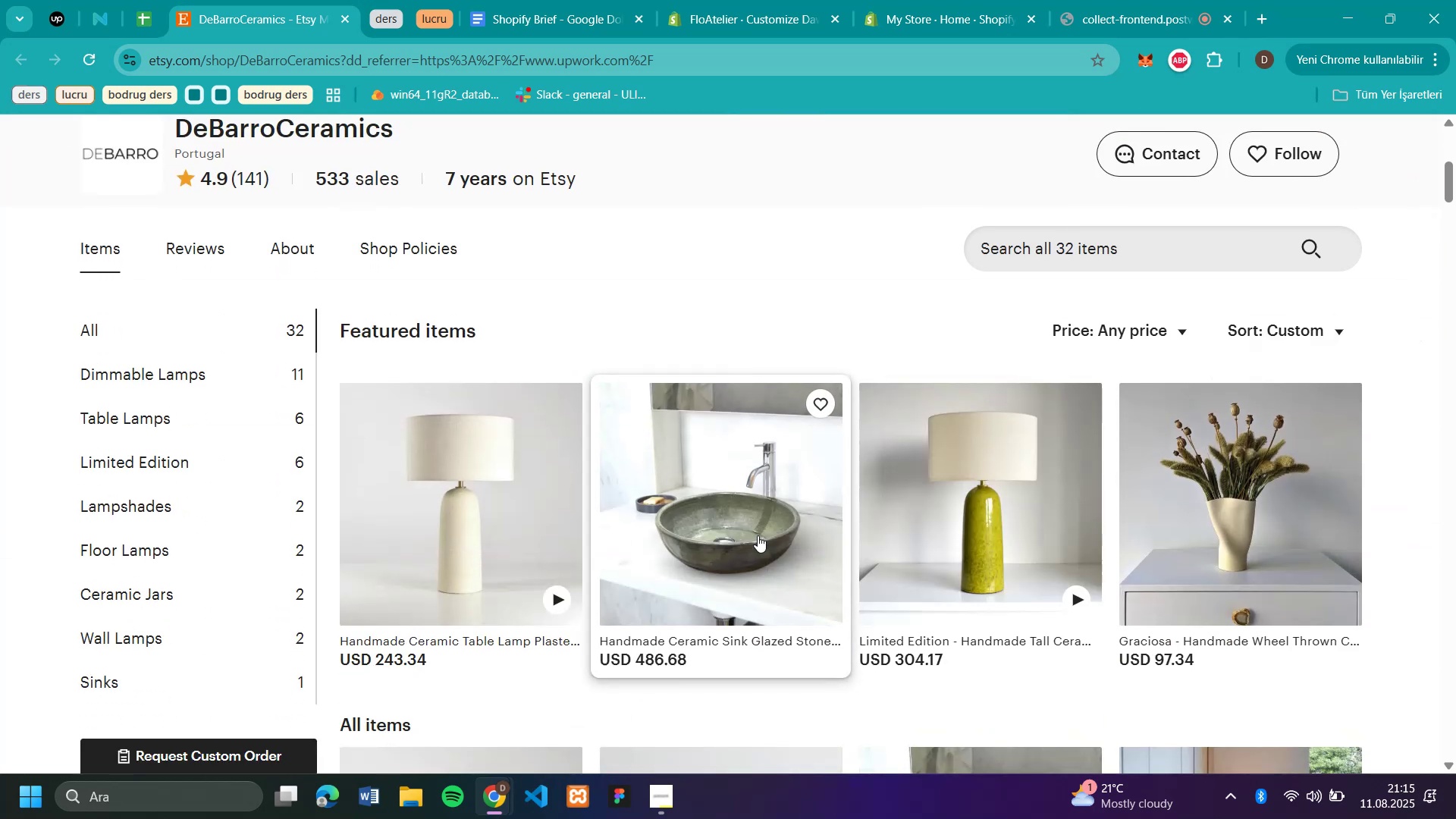 
scroll: coordinate [736, 206], scroll_direction: up, amount: 5.0
 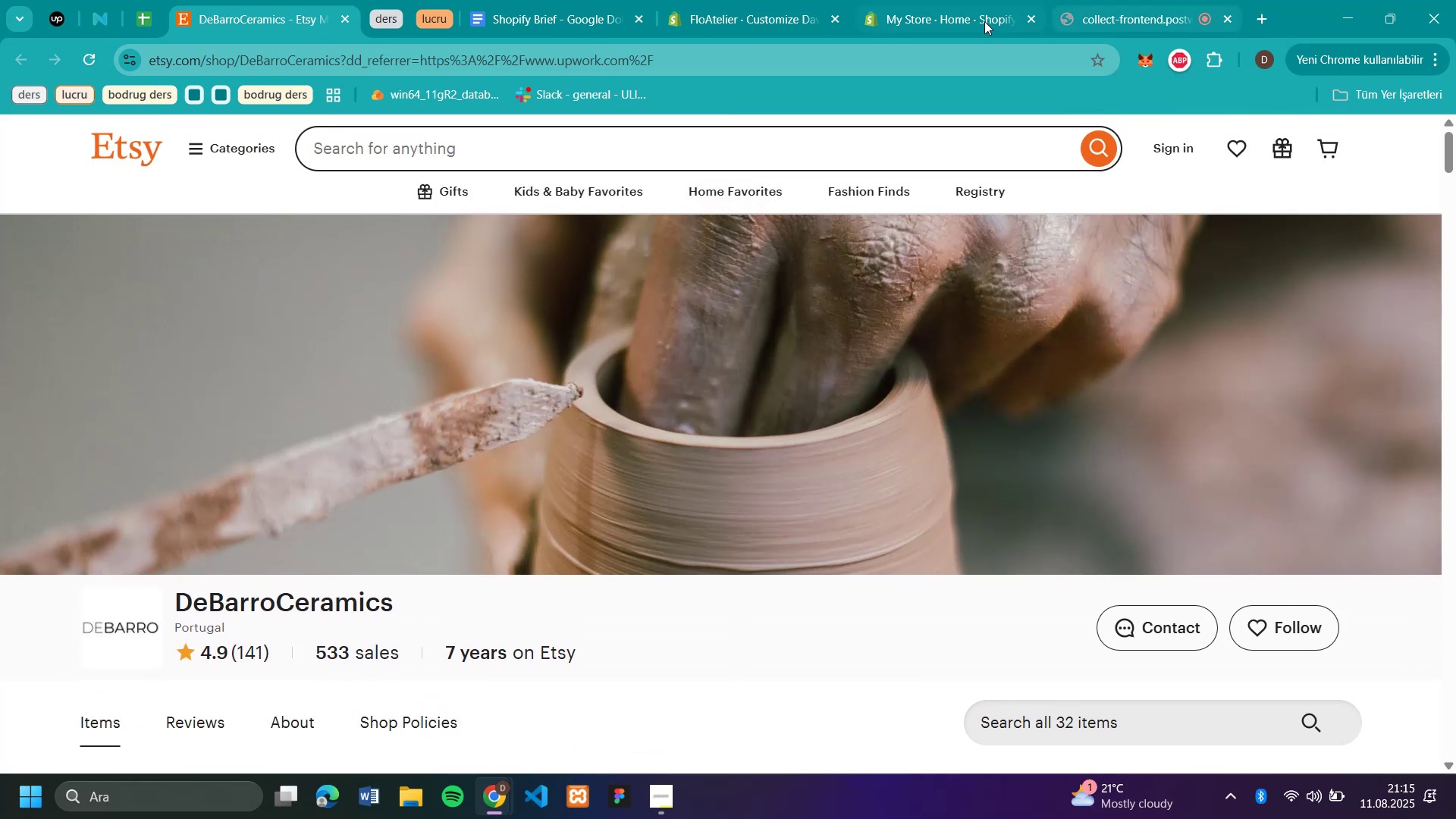 
left_click([940, 20])
 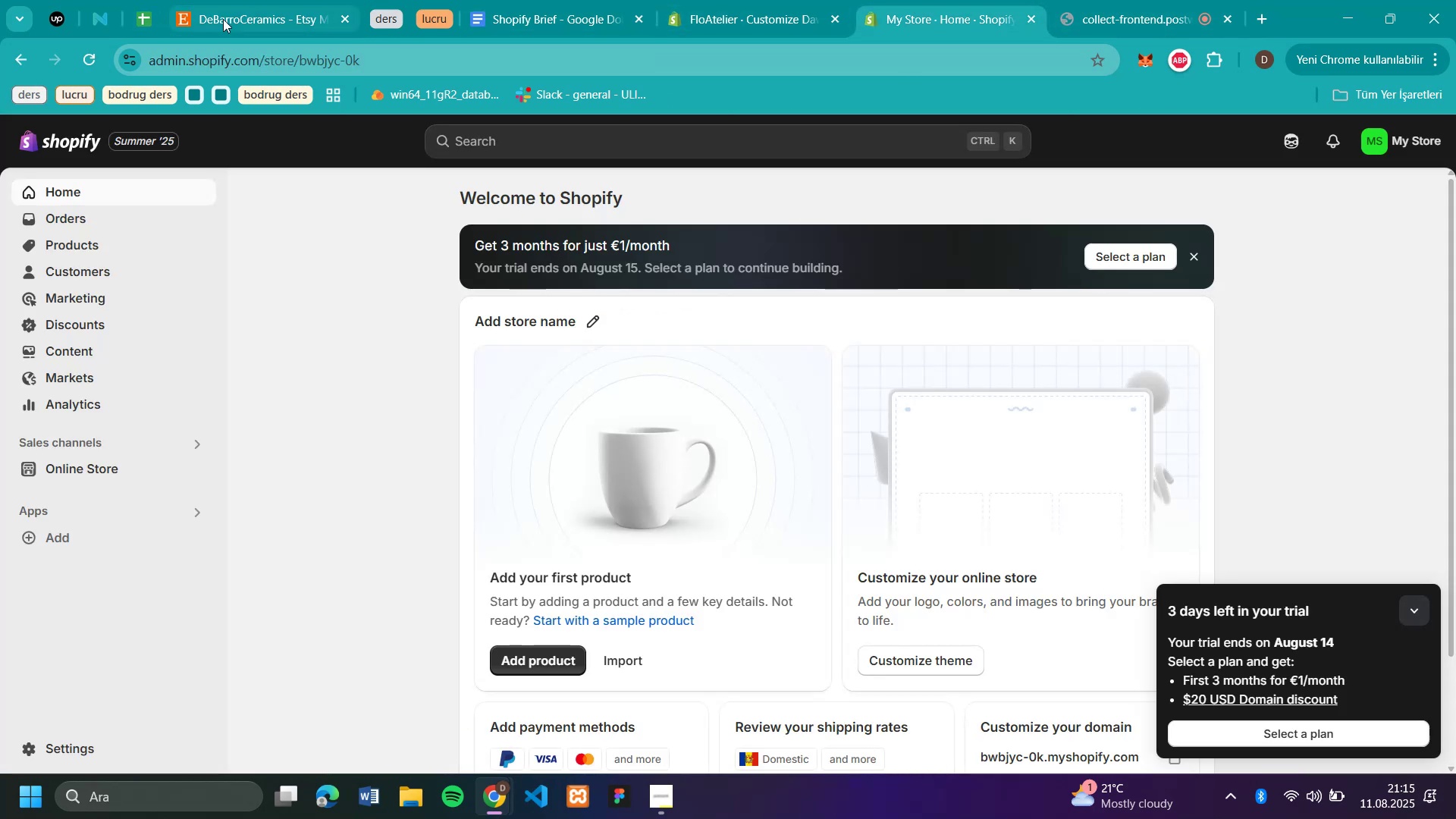 
left_click([223, 19])
 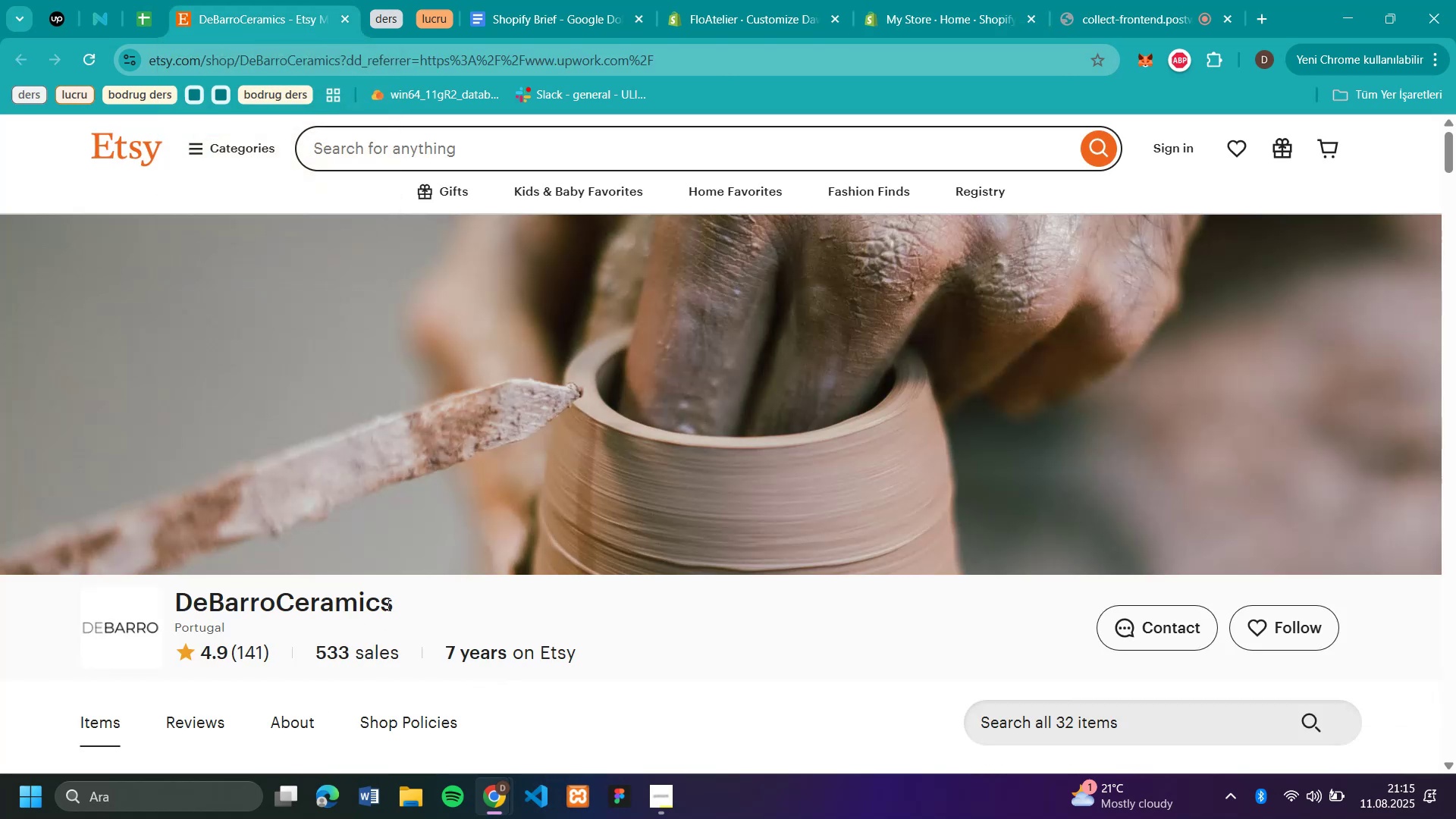 
left_click_drag(start_coordinate=[394, 604], to_coordinate=[174, 607])
 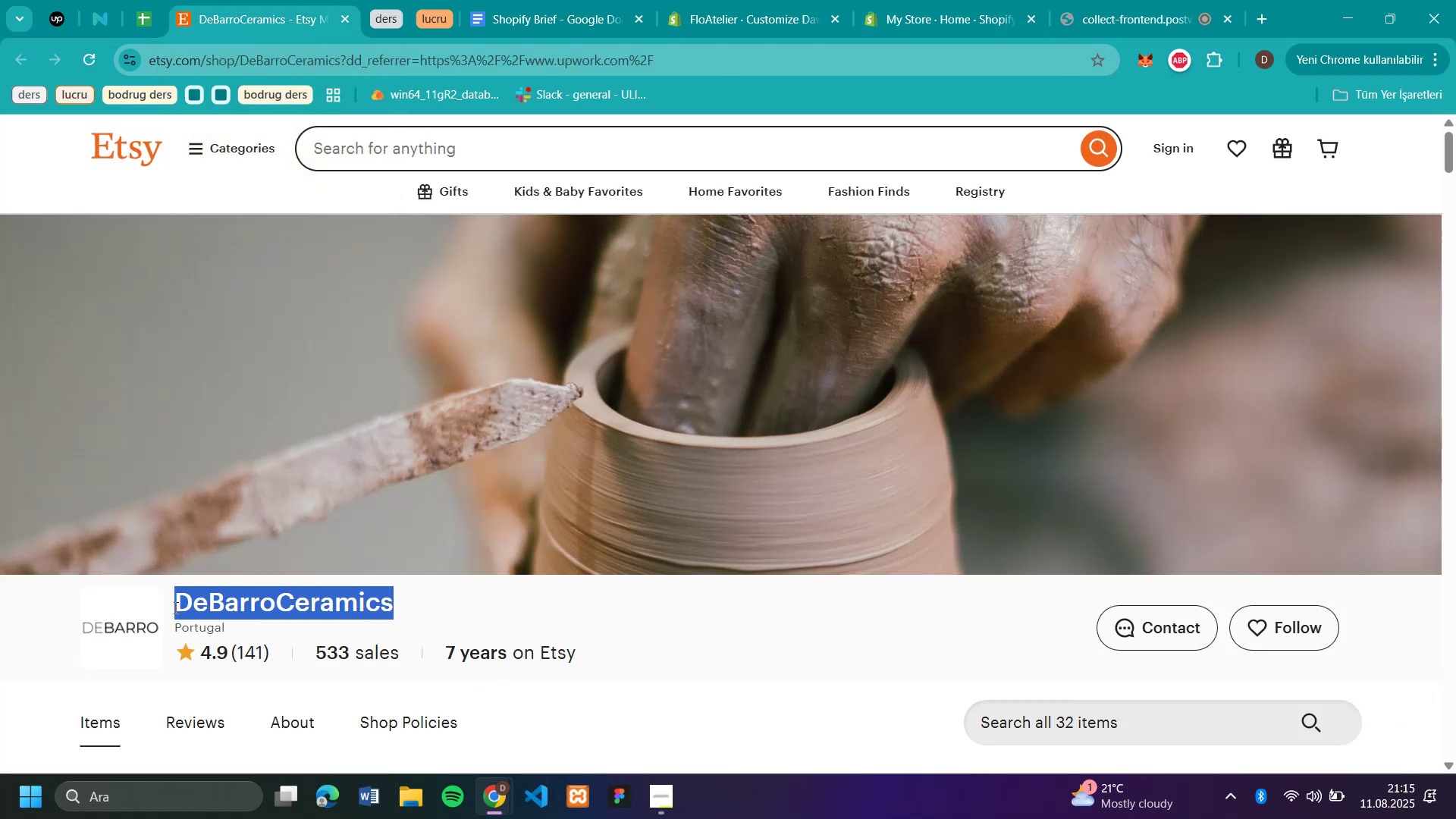 
key(Control+C)
 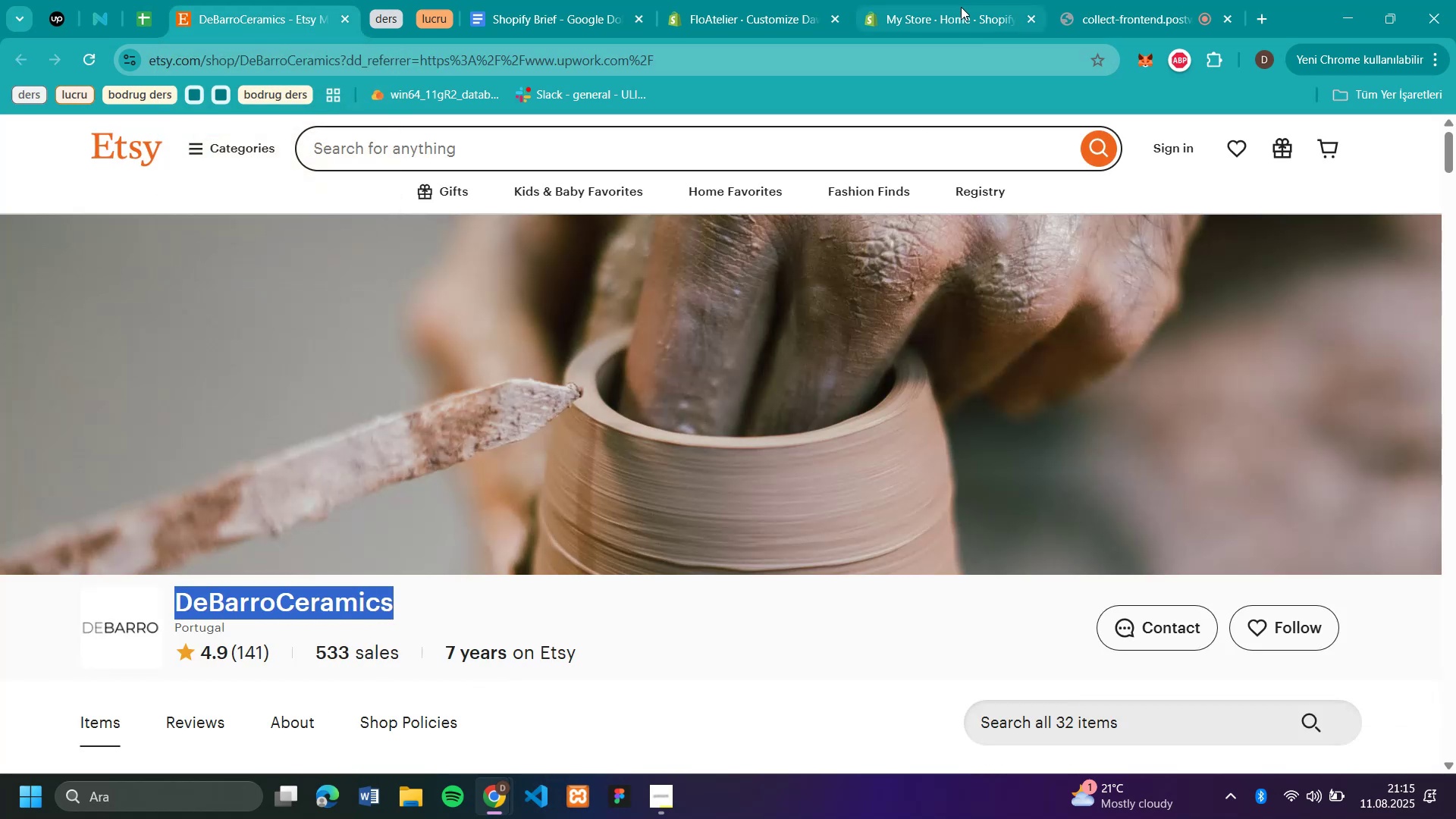 
left_click([949, 9])
 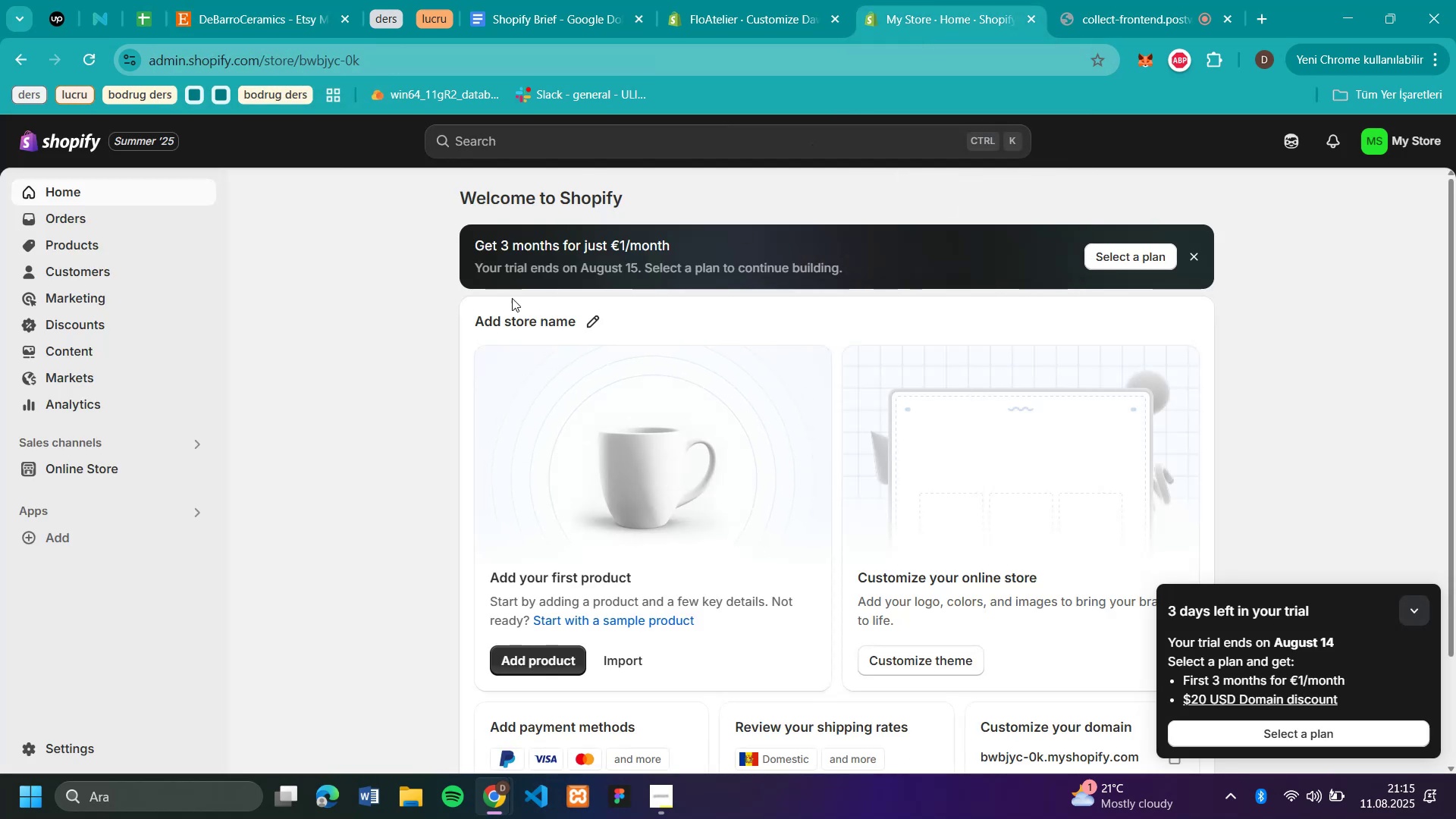 
left_click([516, 320])
 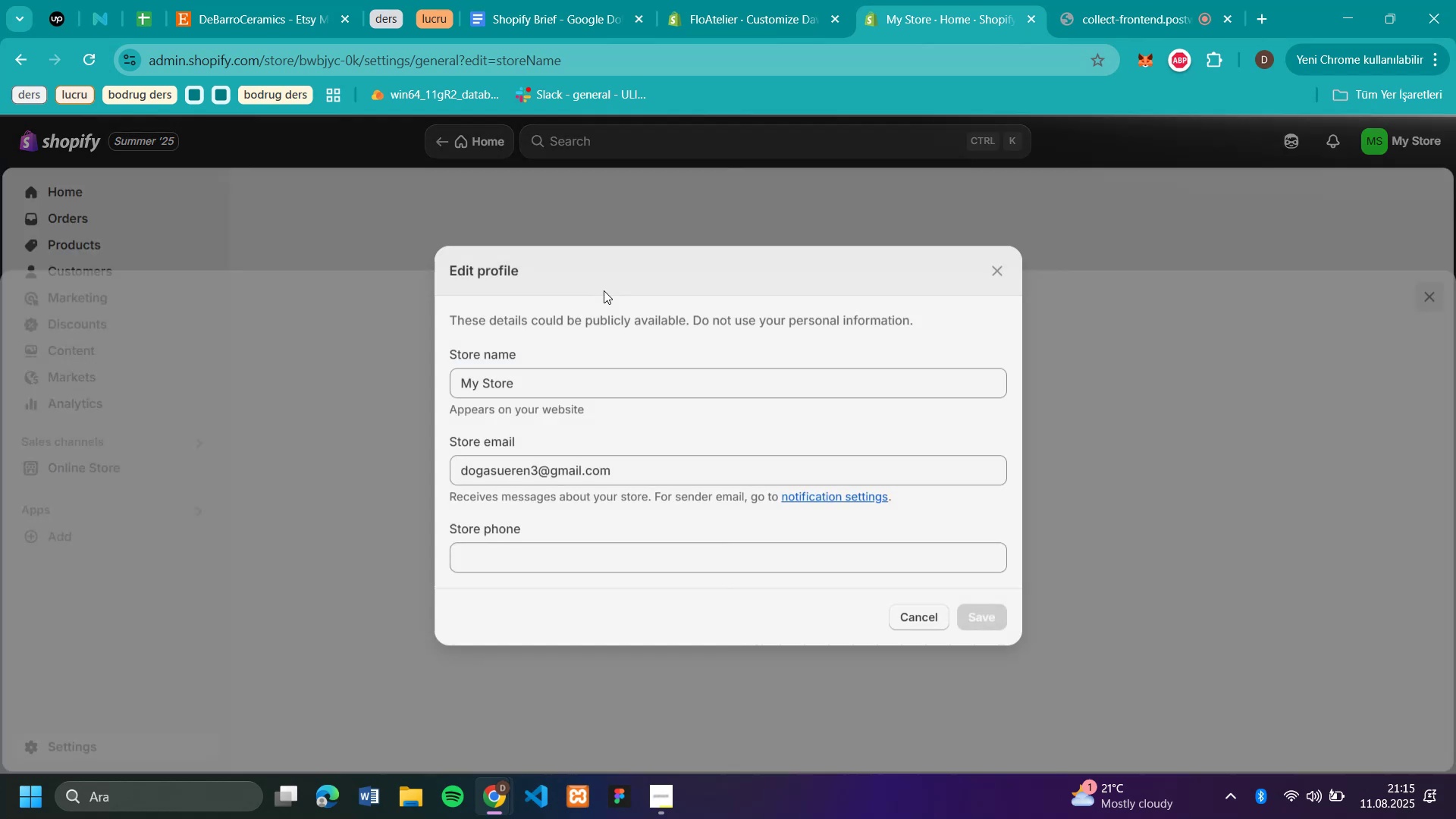 
left_click_drag(start_coordinate=[570, 370], to_coordinate=[317, 368])
 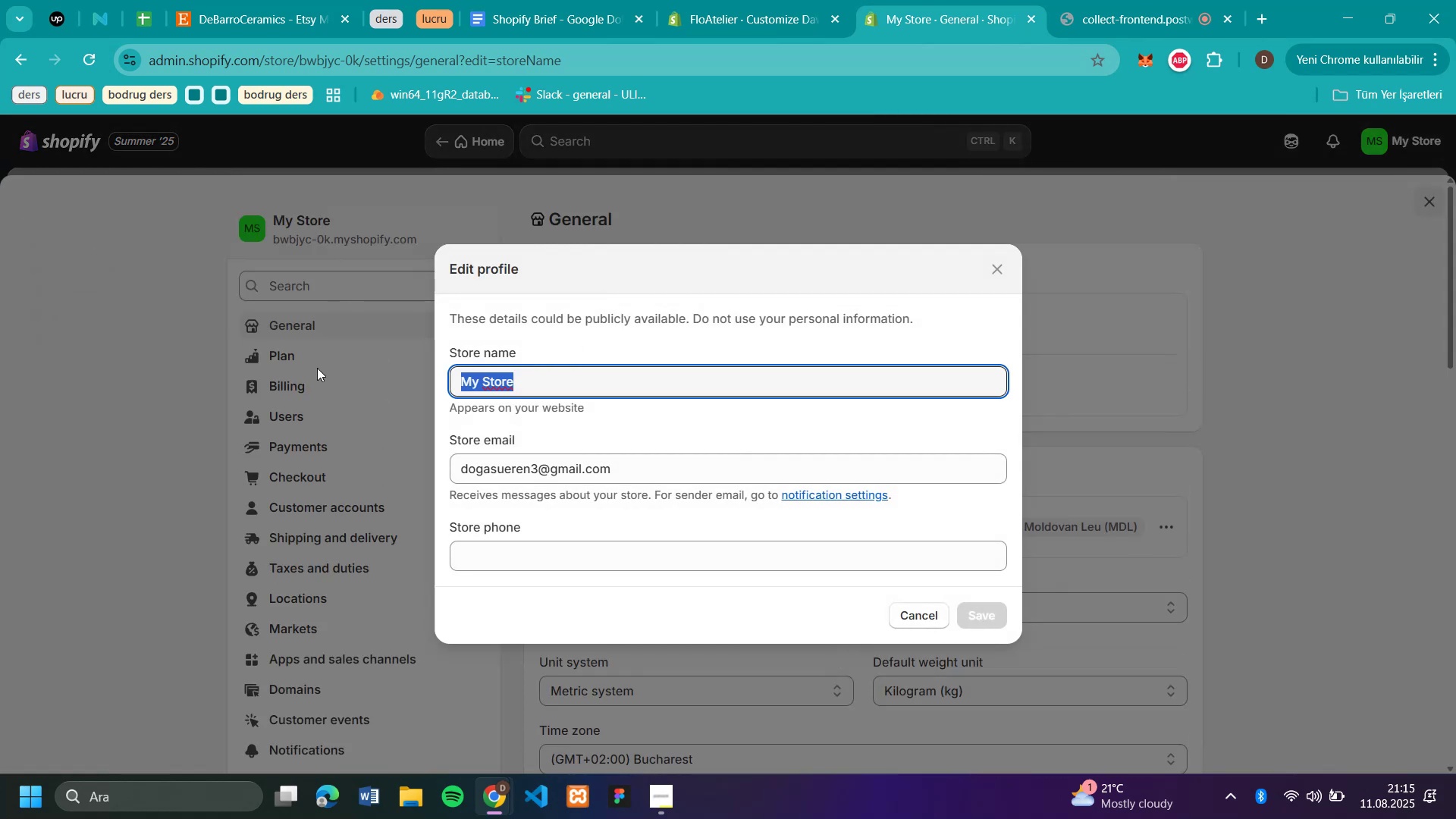 
key(Control+V)
 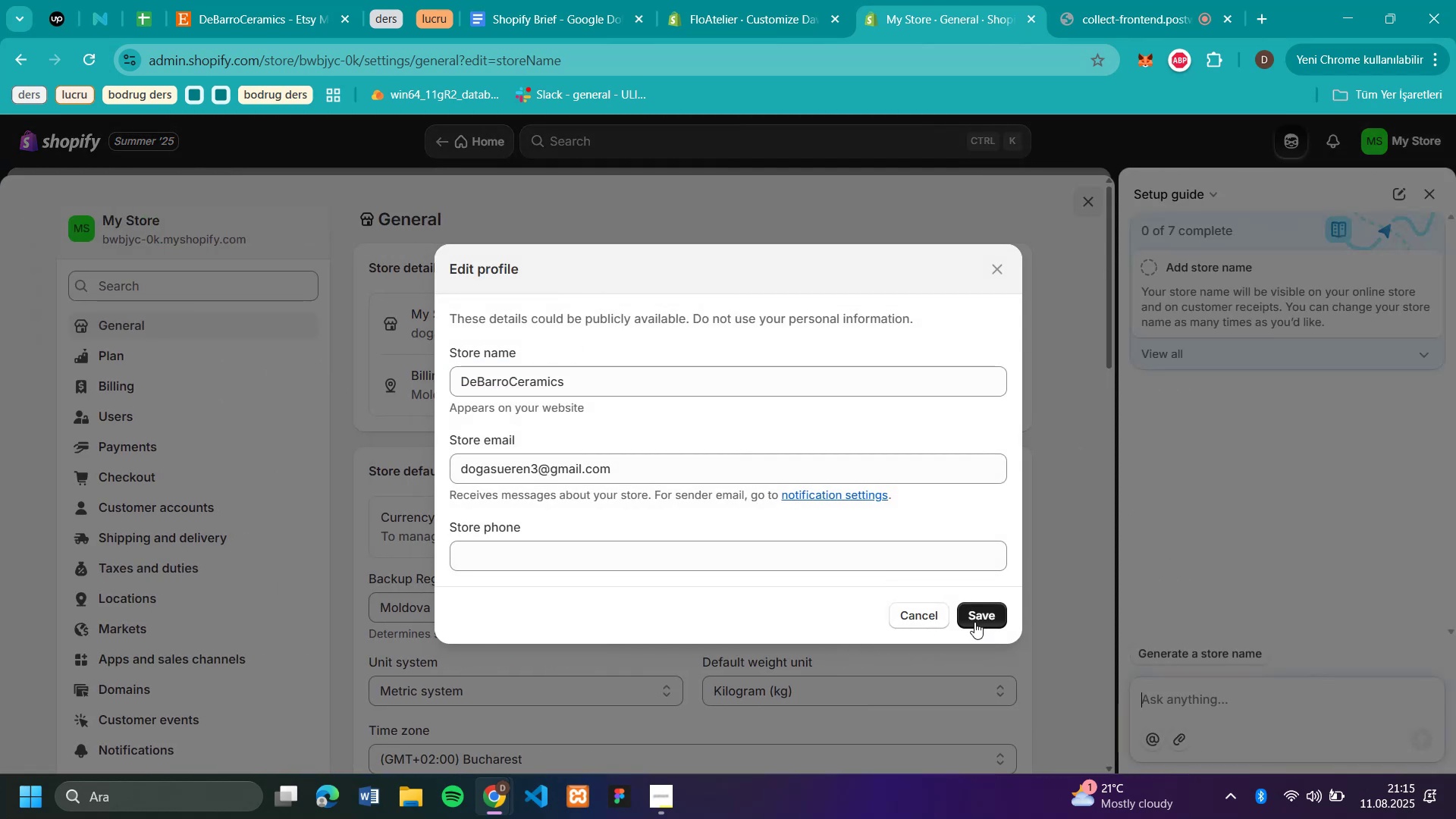 
left_click([974, 622])
 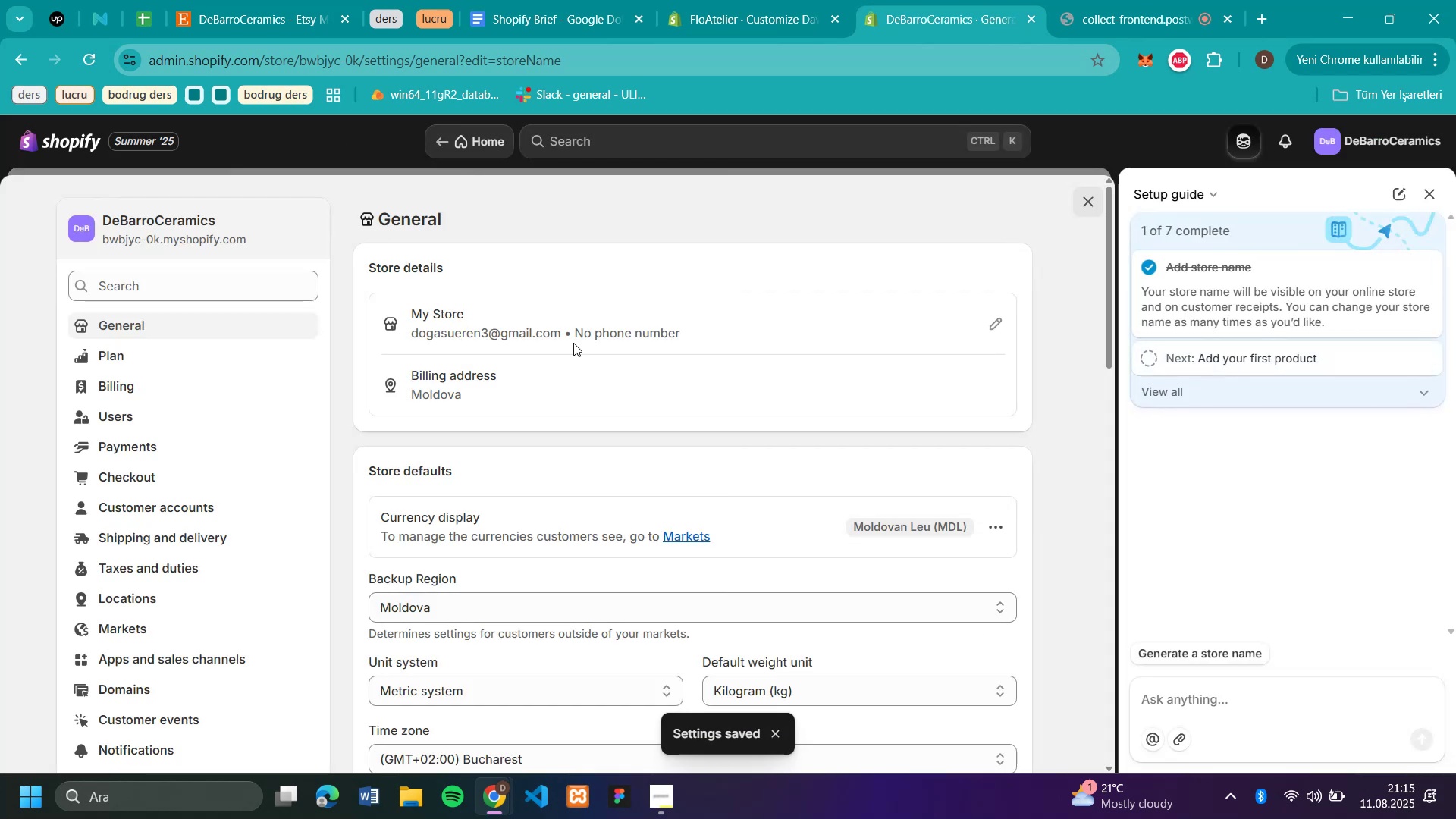 
left_click([988, 324])
 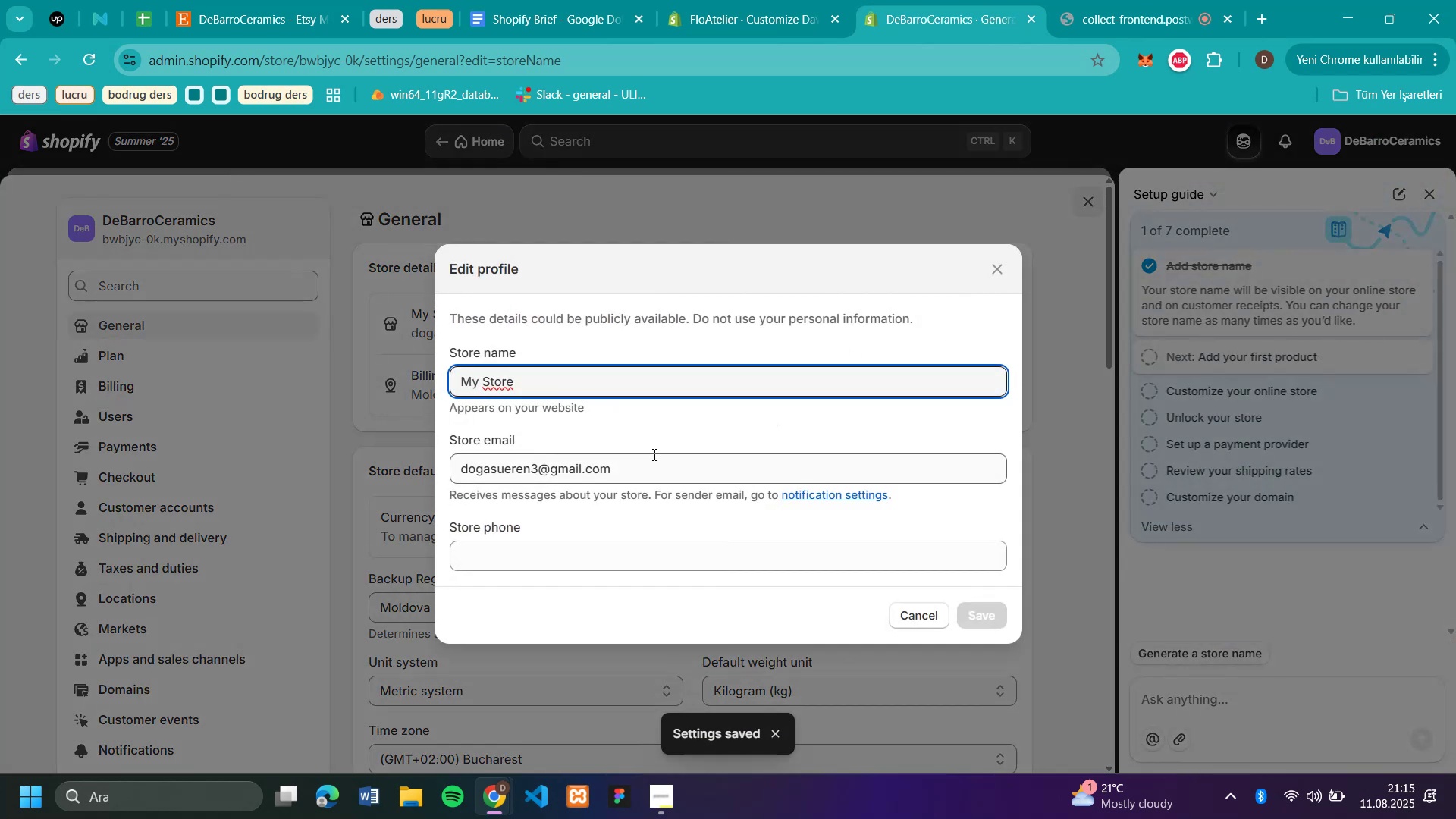 
left_click_drag(start_coordinate=[650, 459], to_coordinate=[268, 472])
 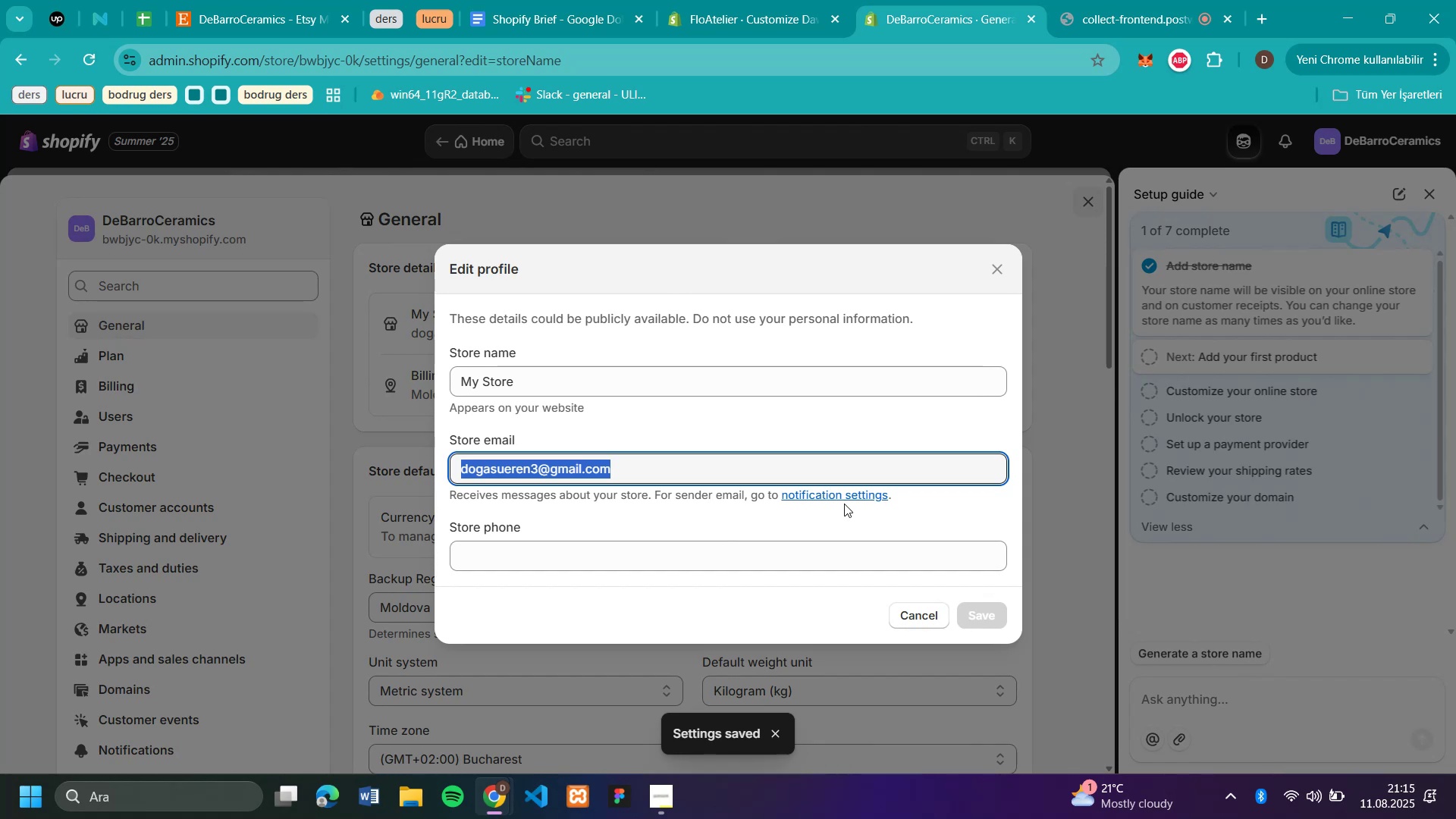 
key(Backspace)
 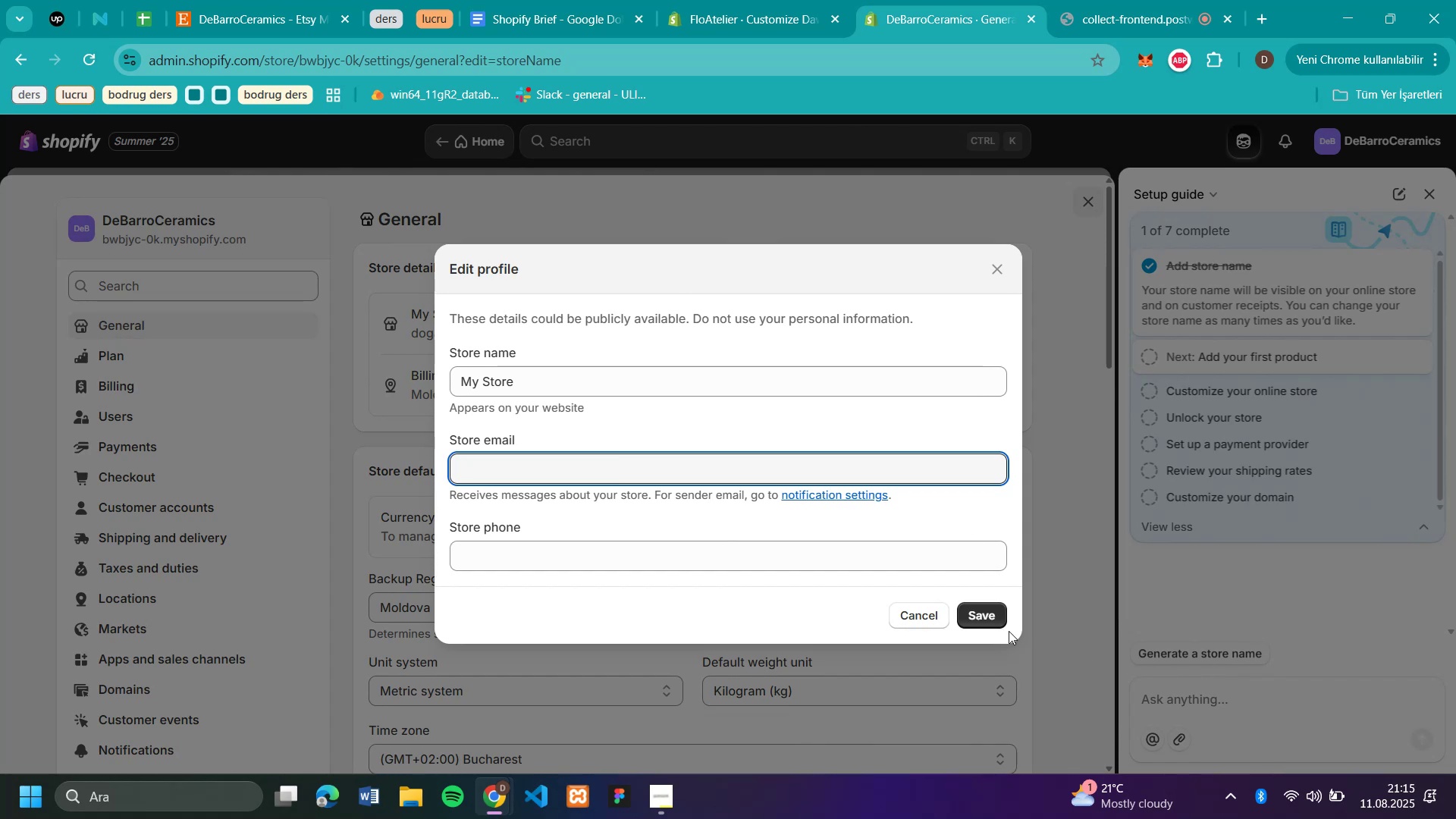 
left_click([990, 623])
 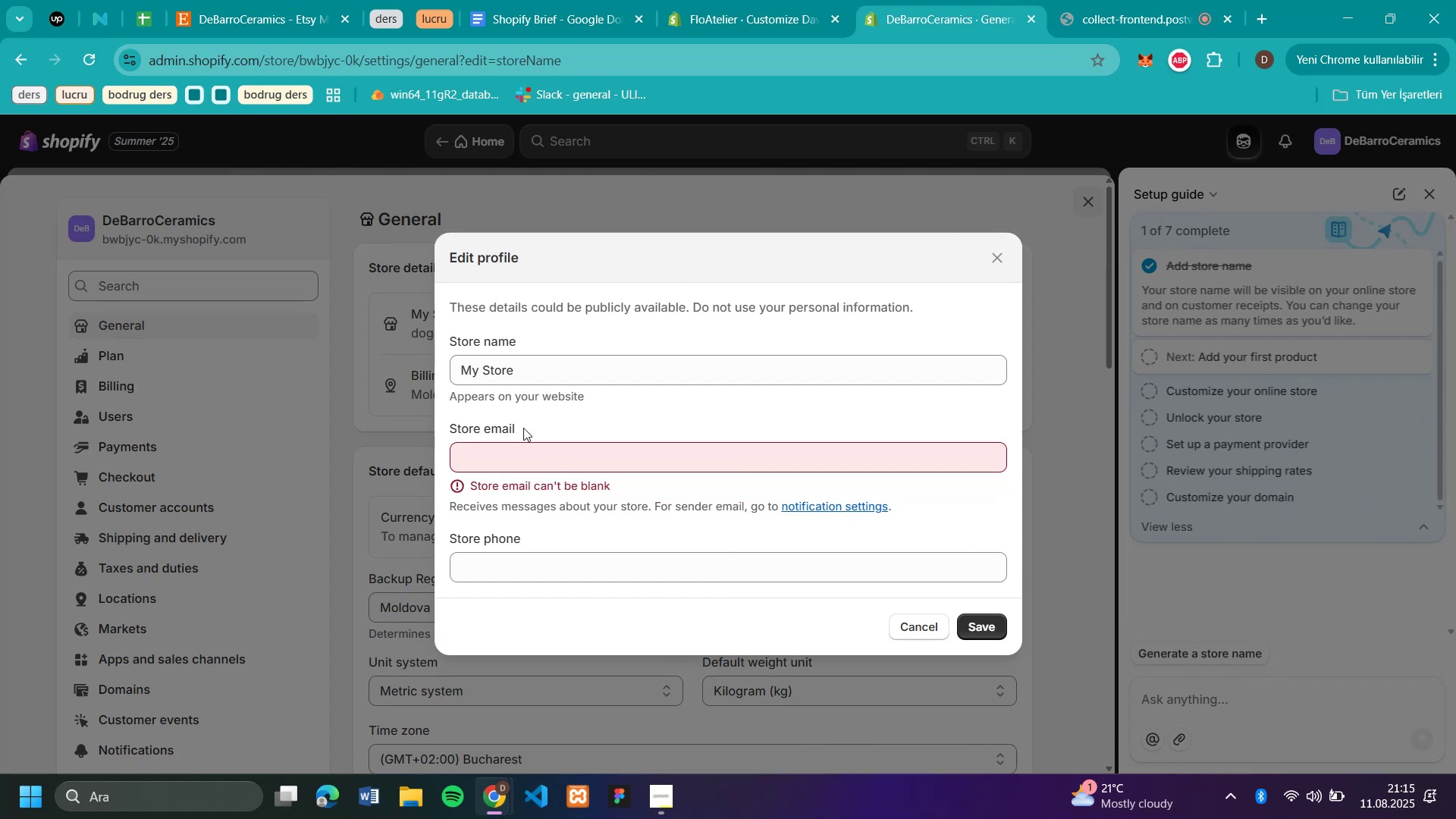 
left_click([531, 454])
 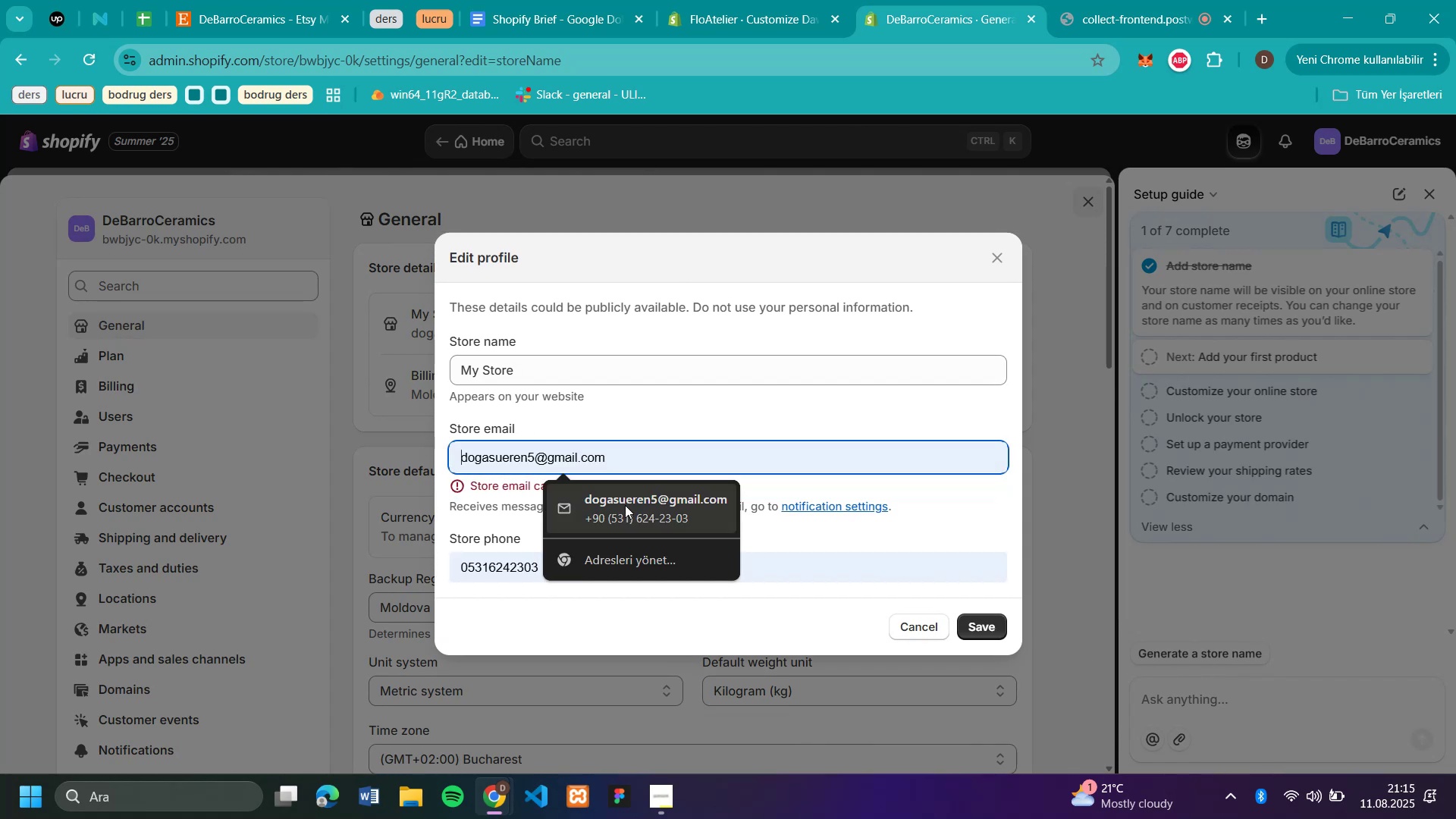 
left_click([625, 505])
 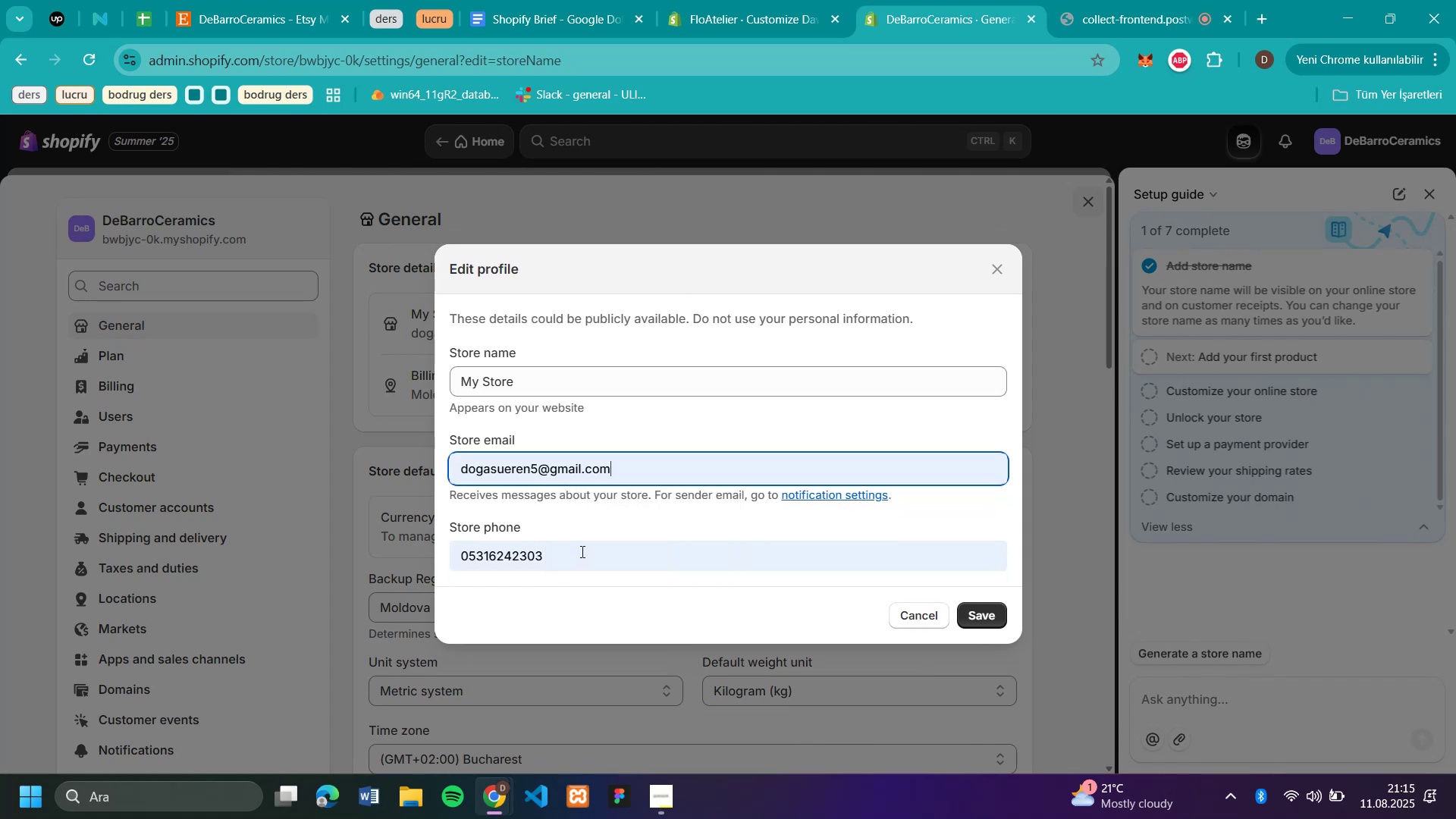 
left_click_drag(start_coordinate=[581, 551], to_coordinate=[209, 587])
 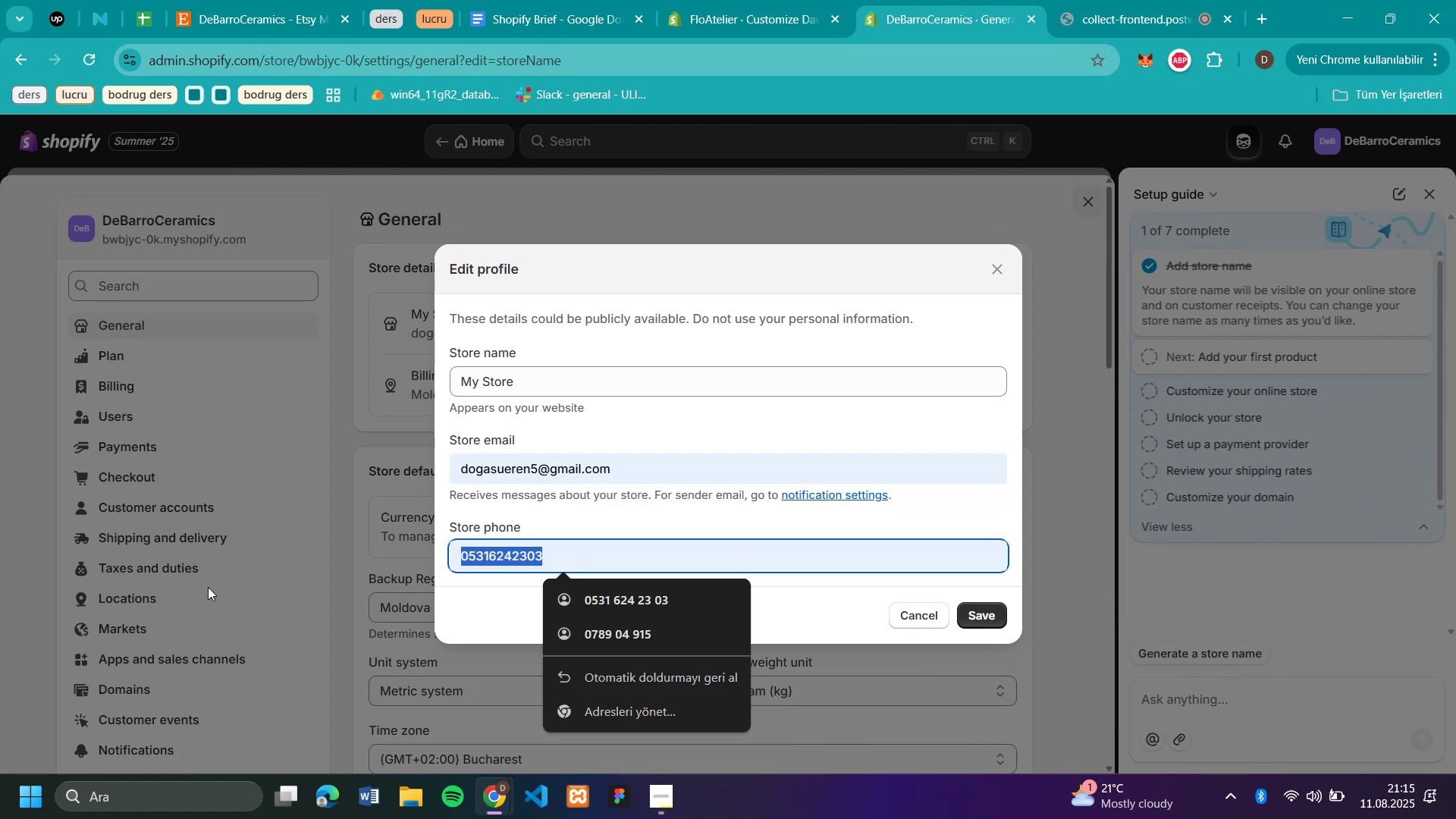 
key(Backspace)
 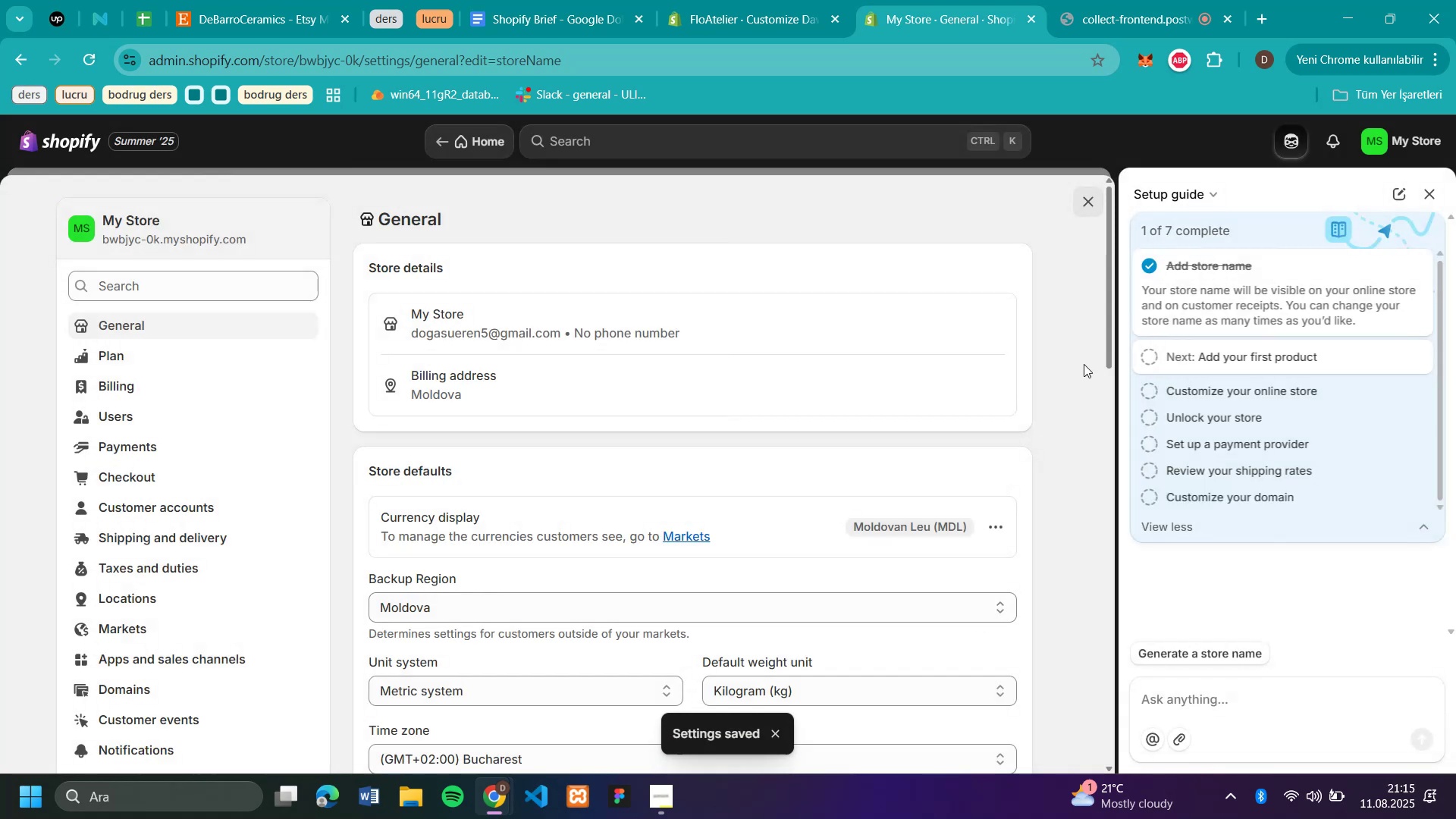 
scroll: coordinate [223, 497], scroll_direction: down, amount: 1.0
 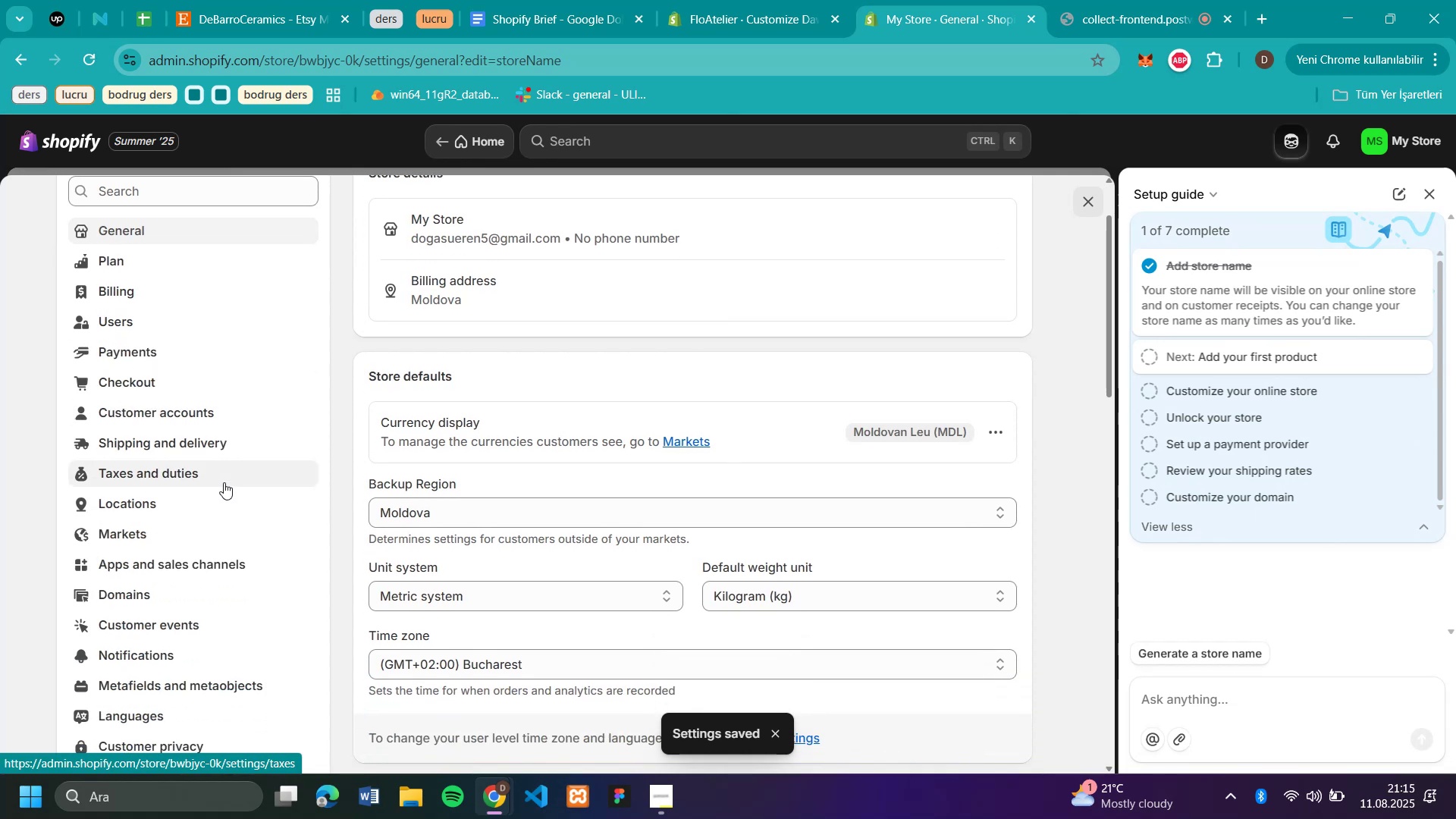 
scroll: coordinate [224, 482], scroll_direction: up, amount: 1.0
 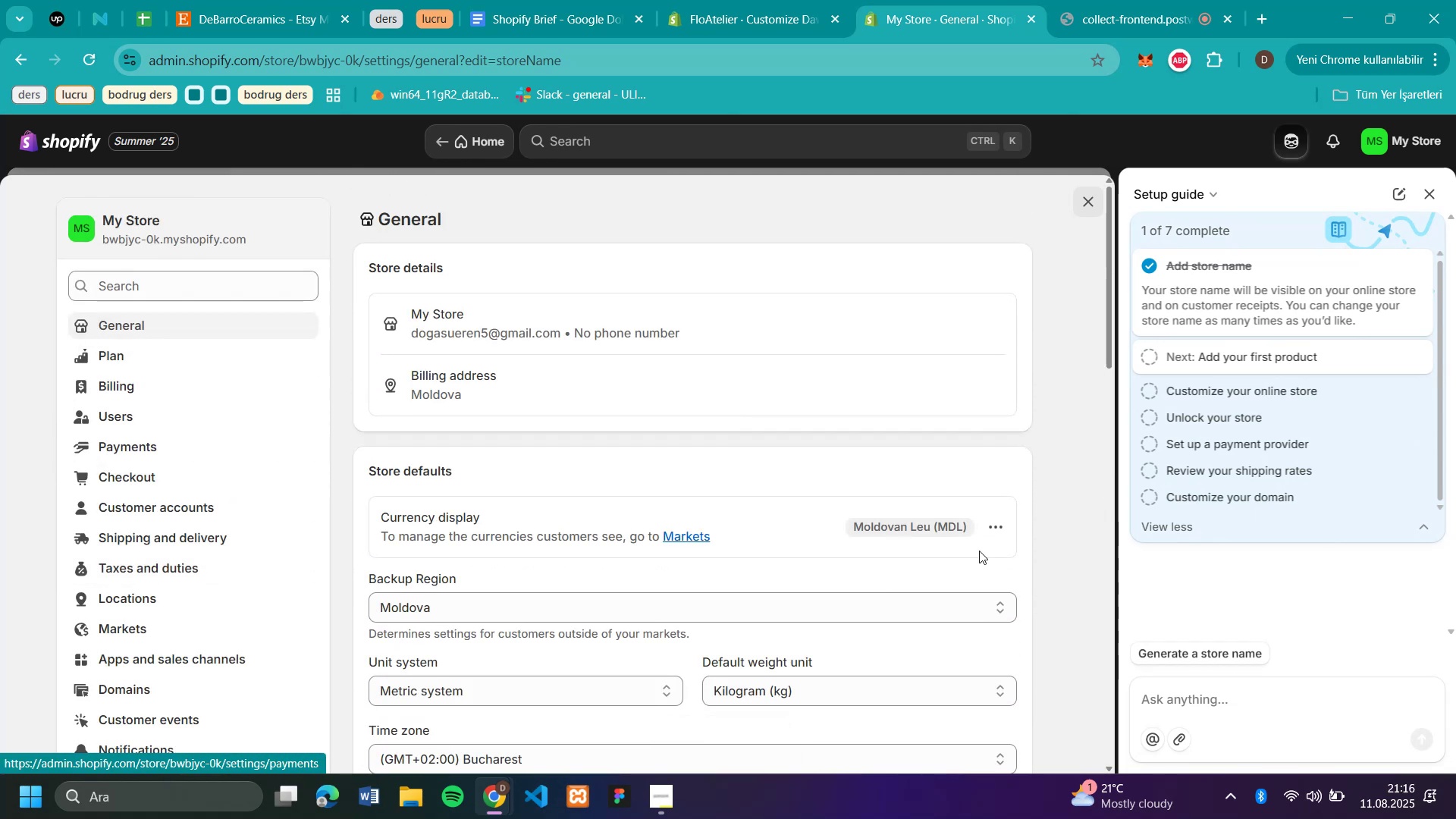 
left_click([996, 532])
 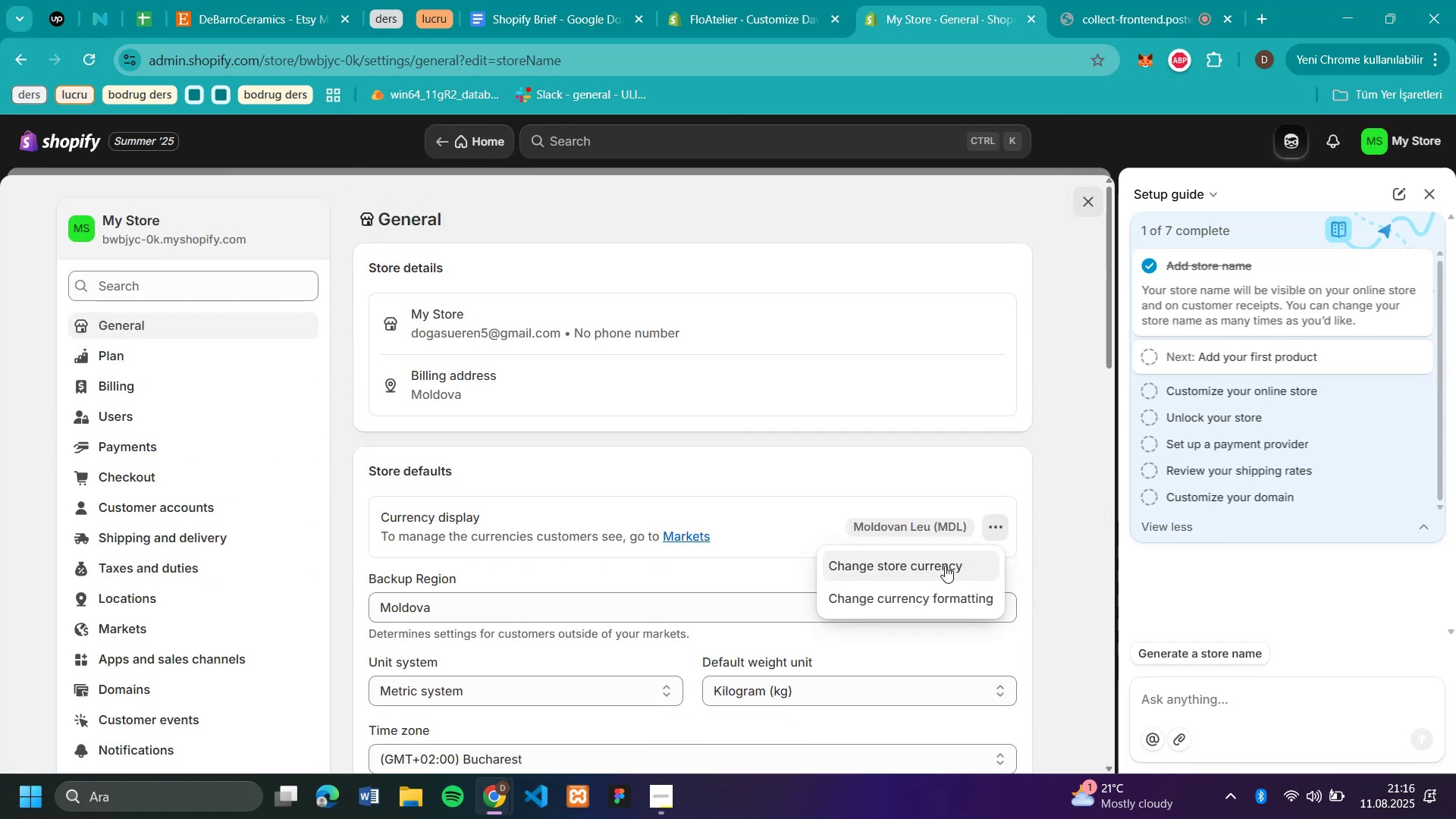 
left_click([945, 566])
 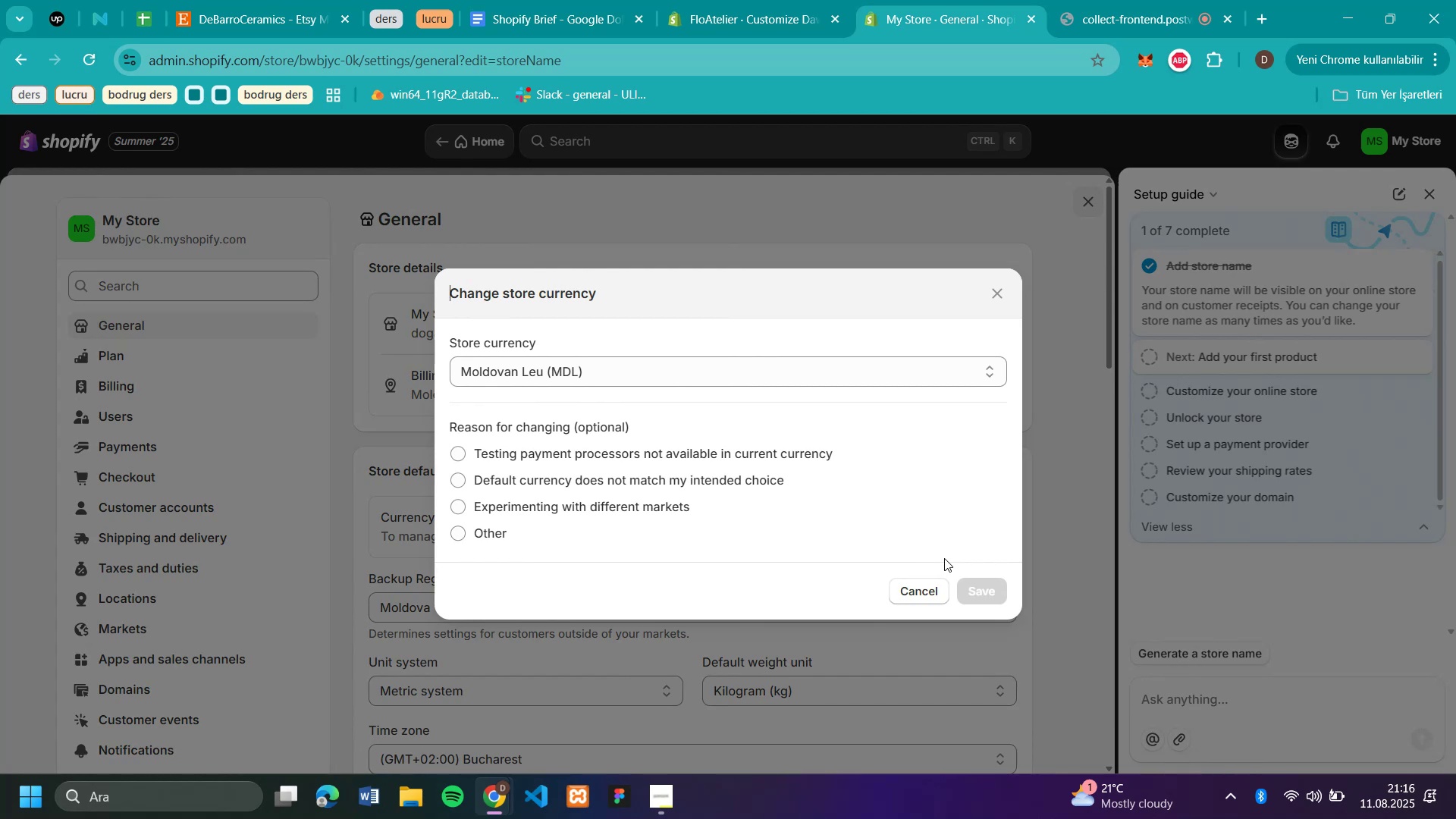 
wait(20.99)
 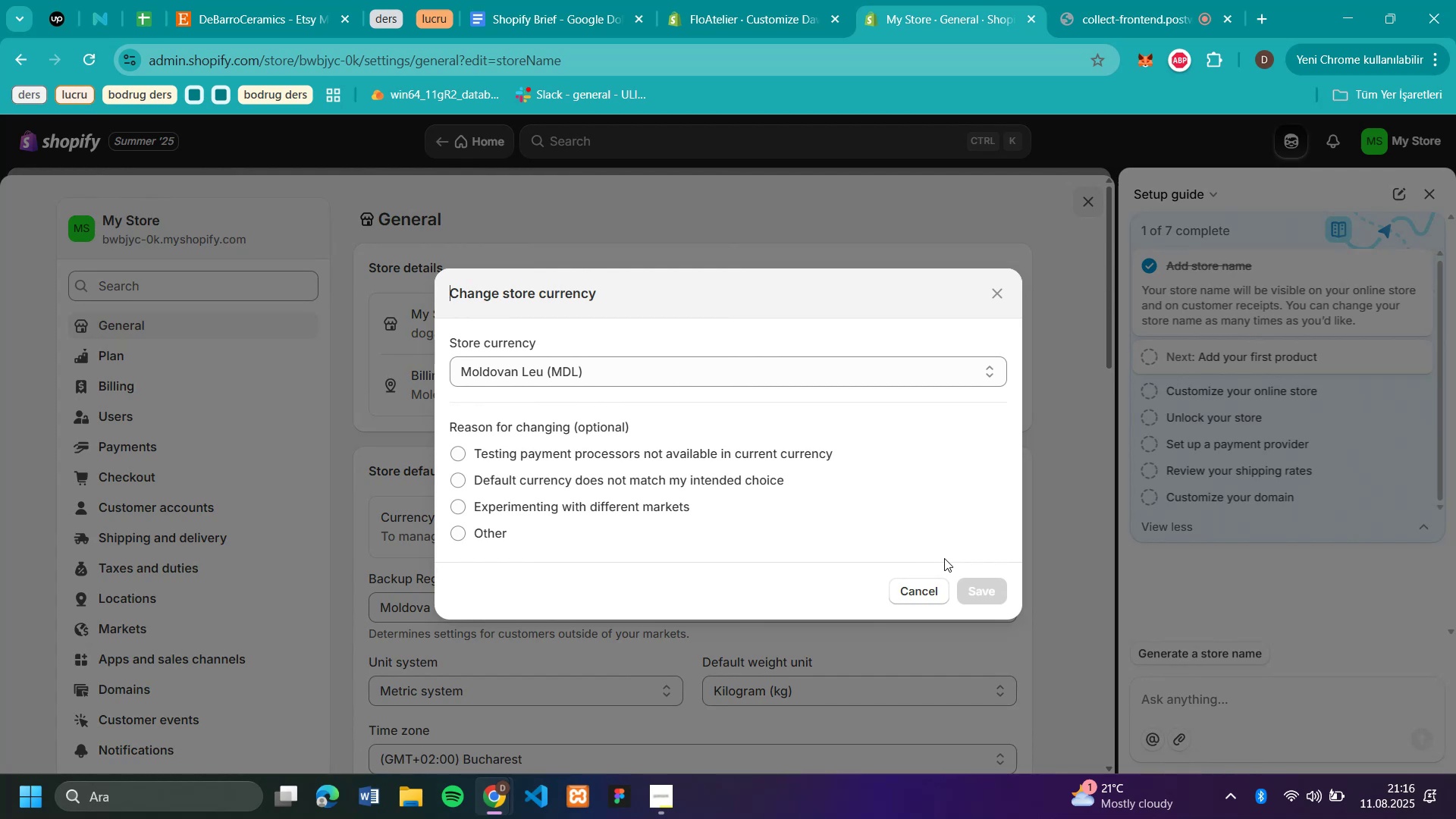 
left_click([629, 374])
 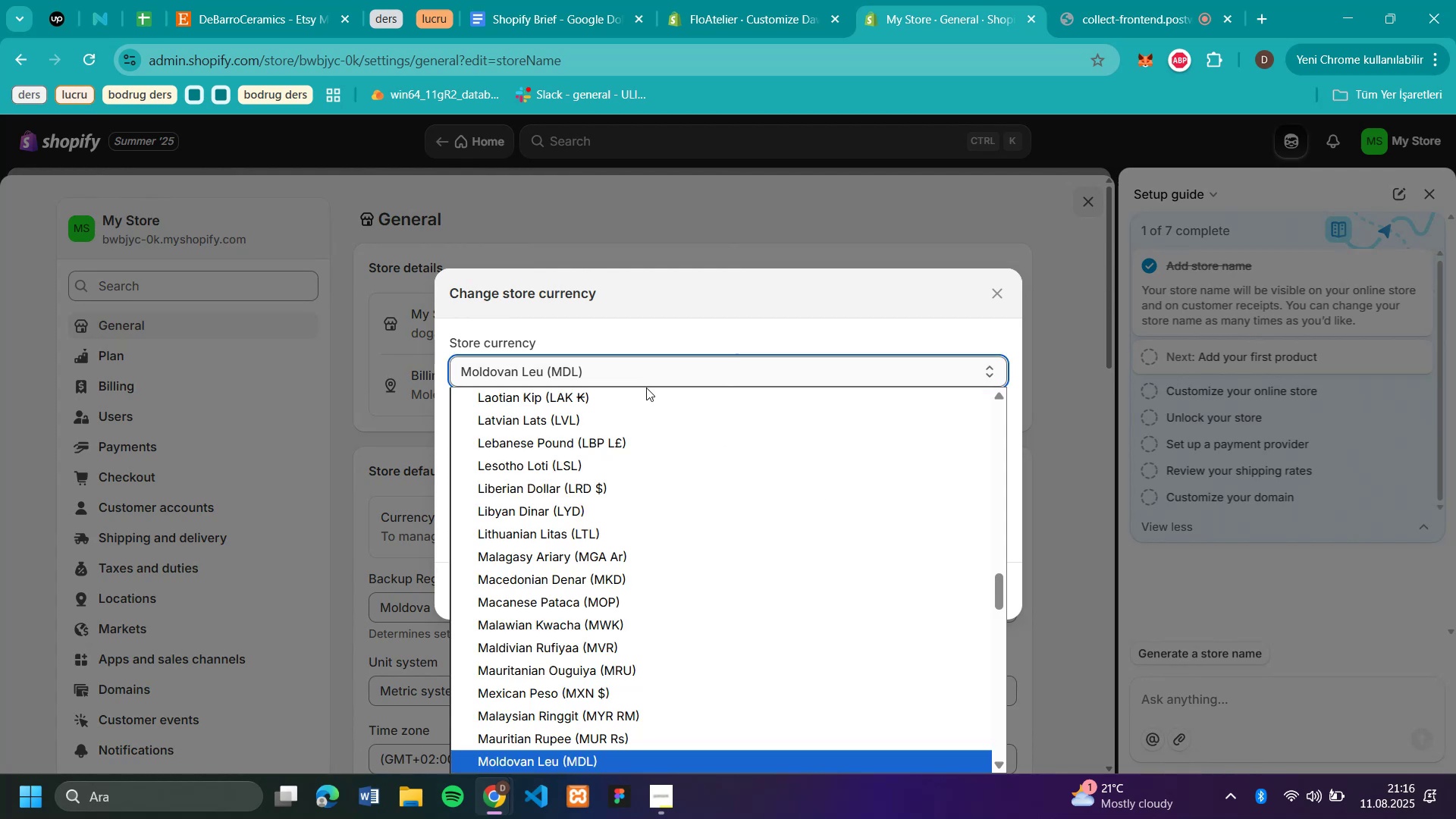 
scroll: coordinate [695, 416], scroll_direction: up, amount: 17.0
 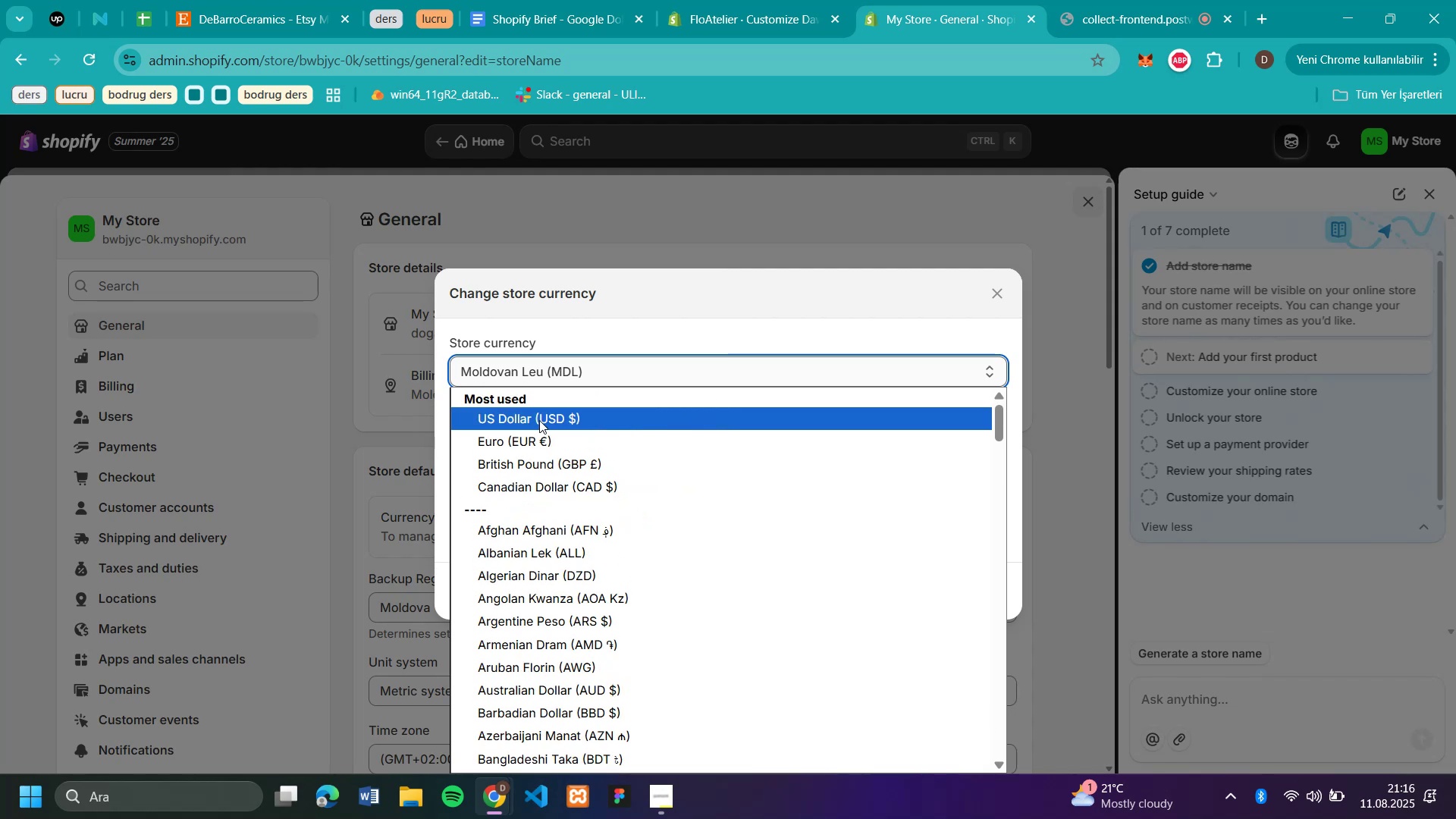 
left_click([539, 420])
 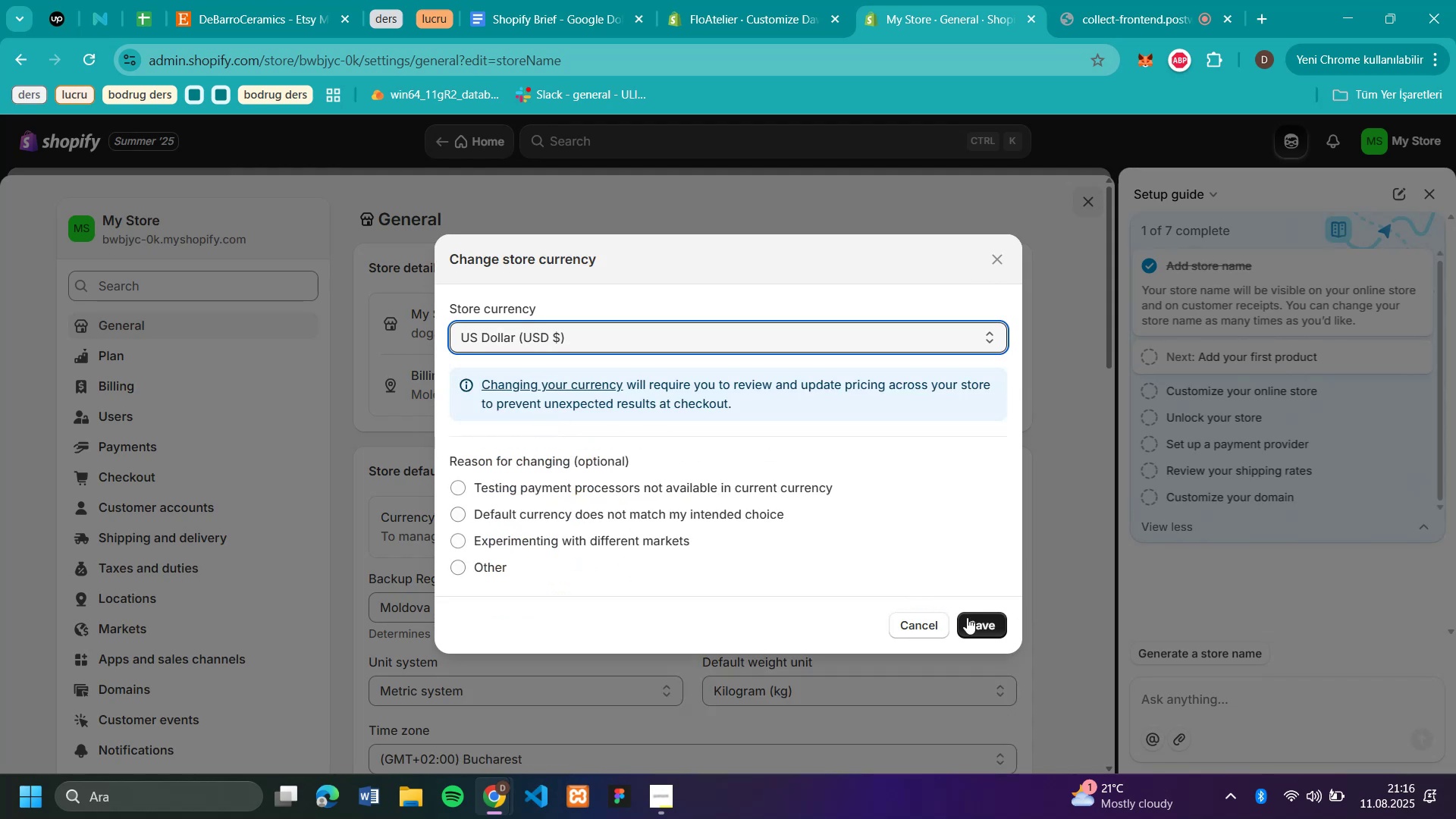 
left_click([973, 620])
 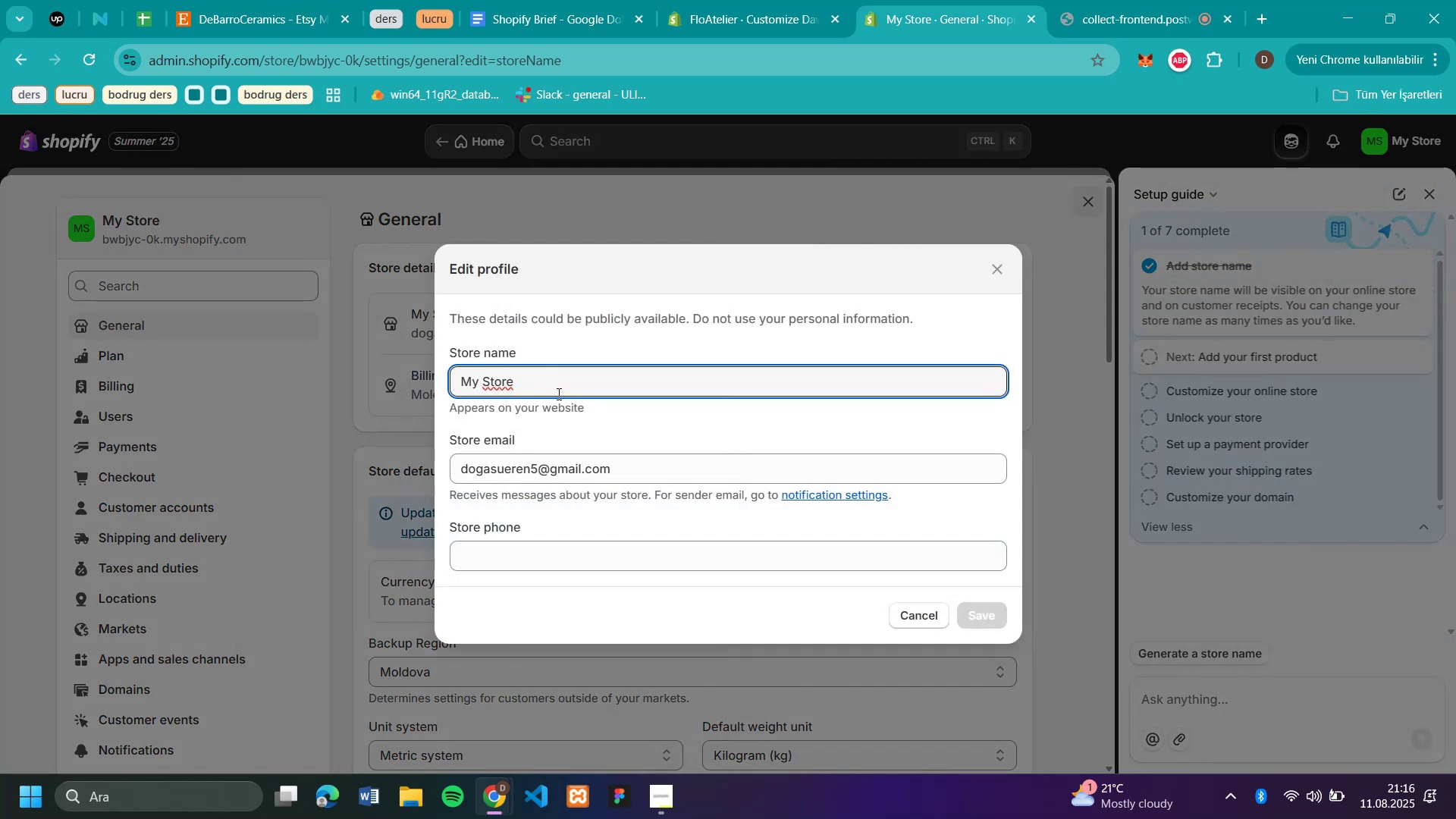 
wait(5.66)
 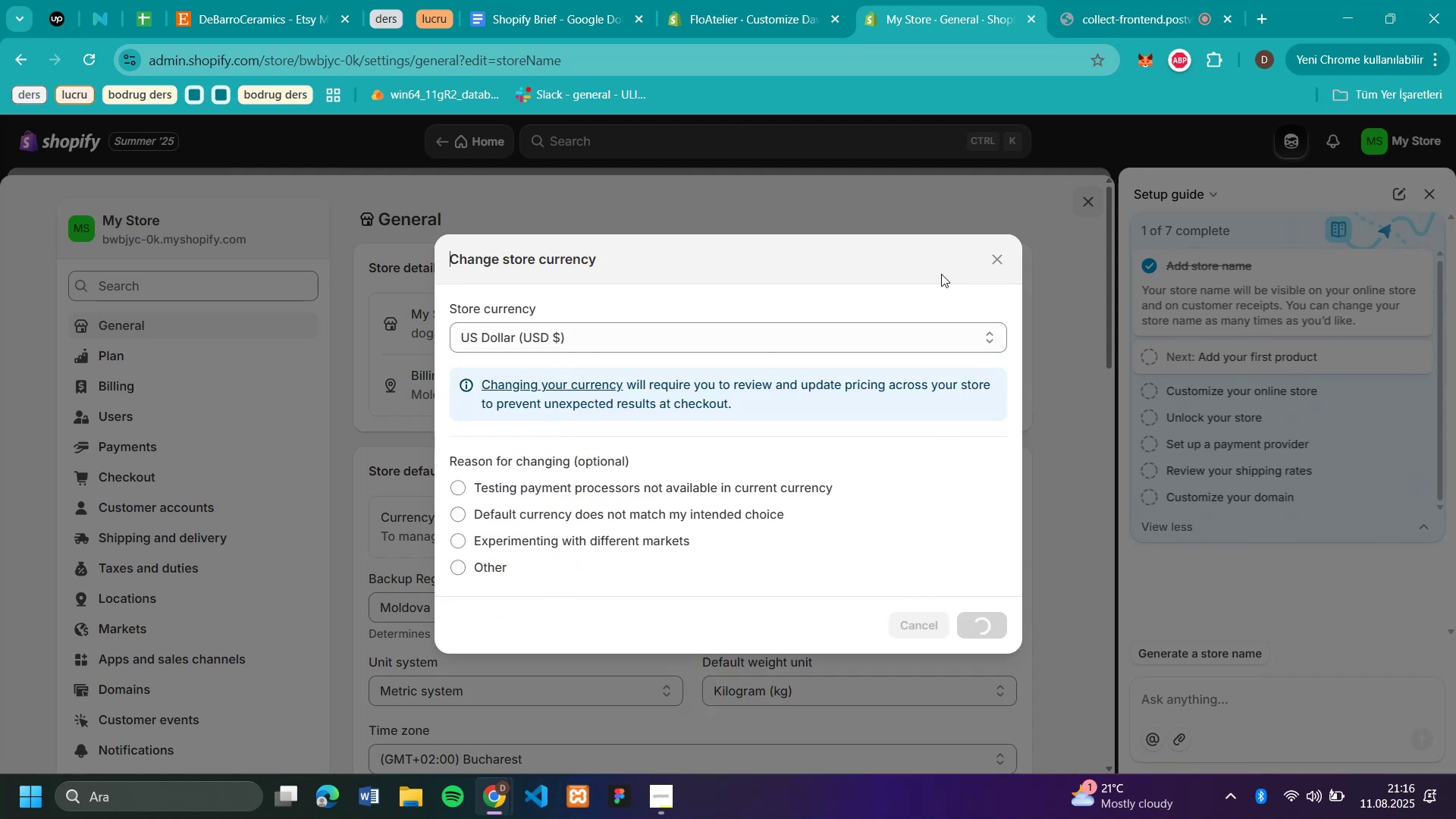 
left_click([540, 465])
 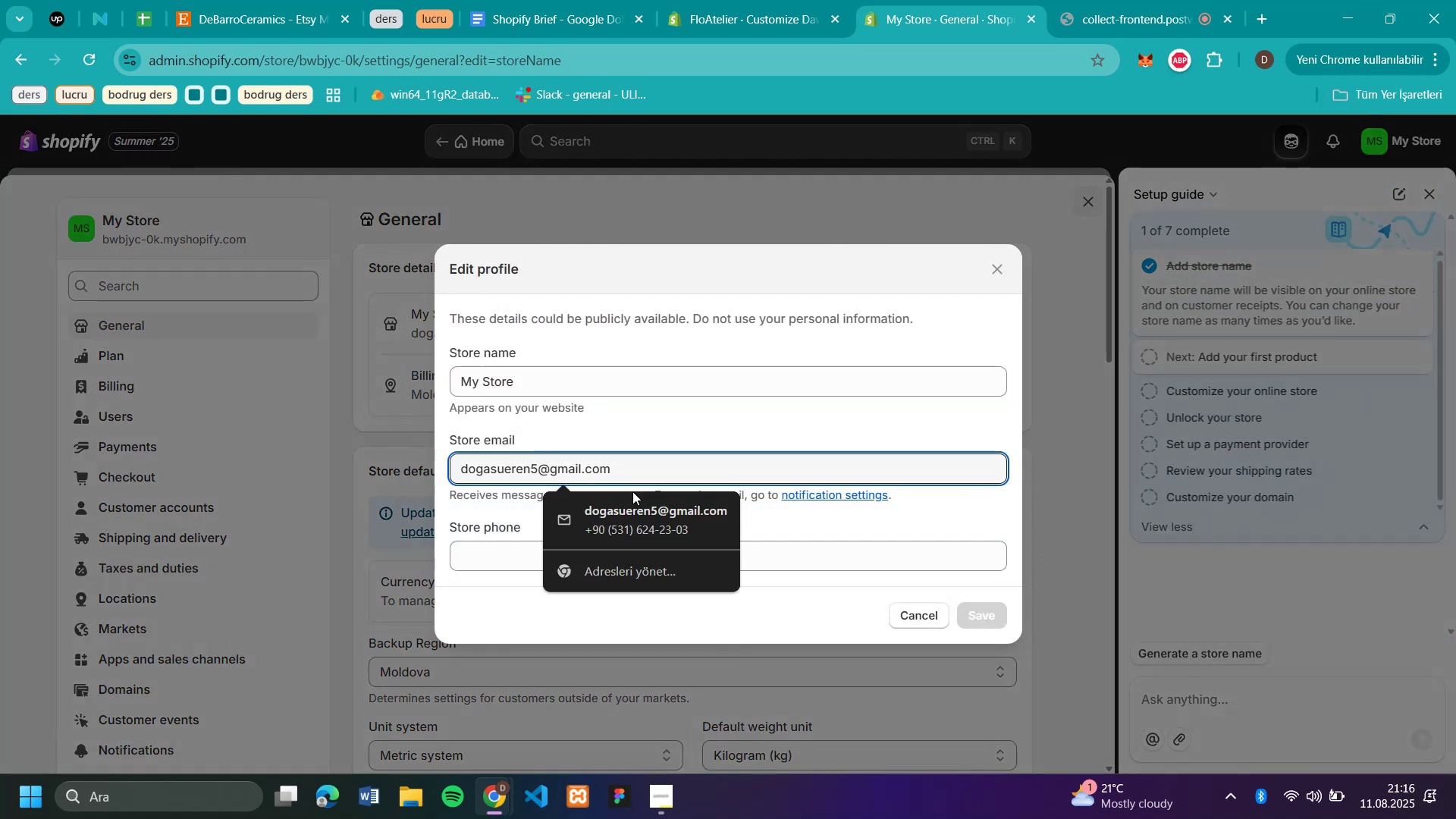 
key(Backspace)
 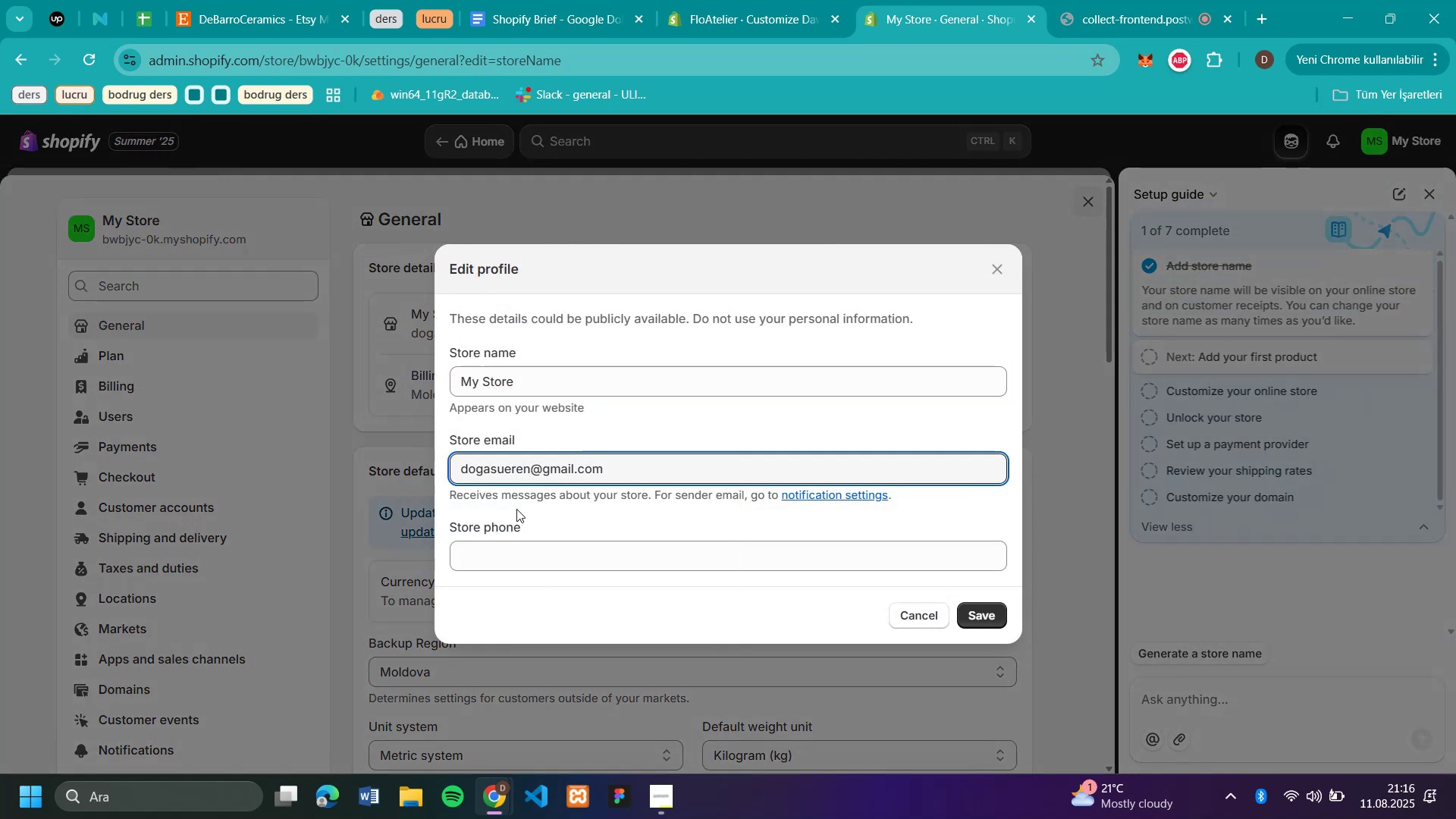 
key(3)
 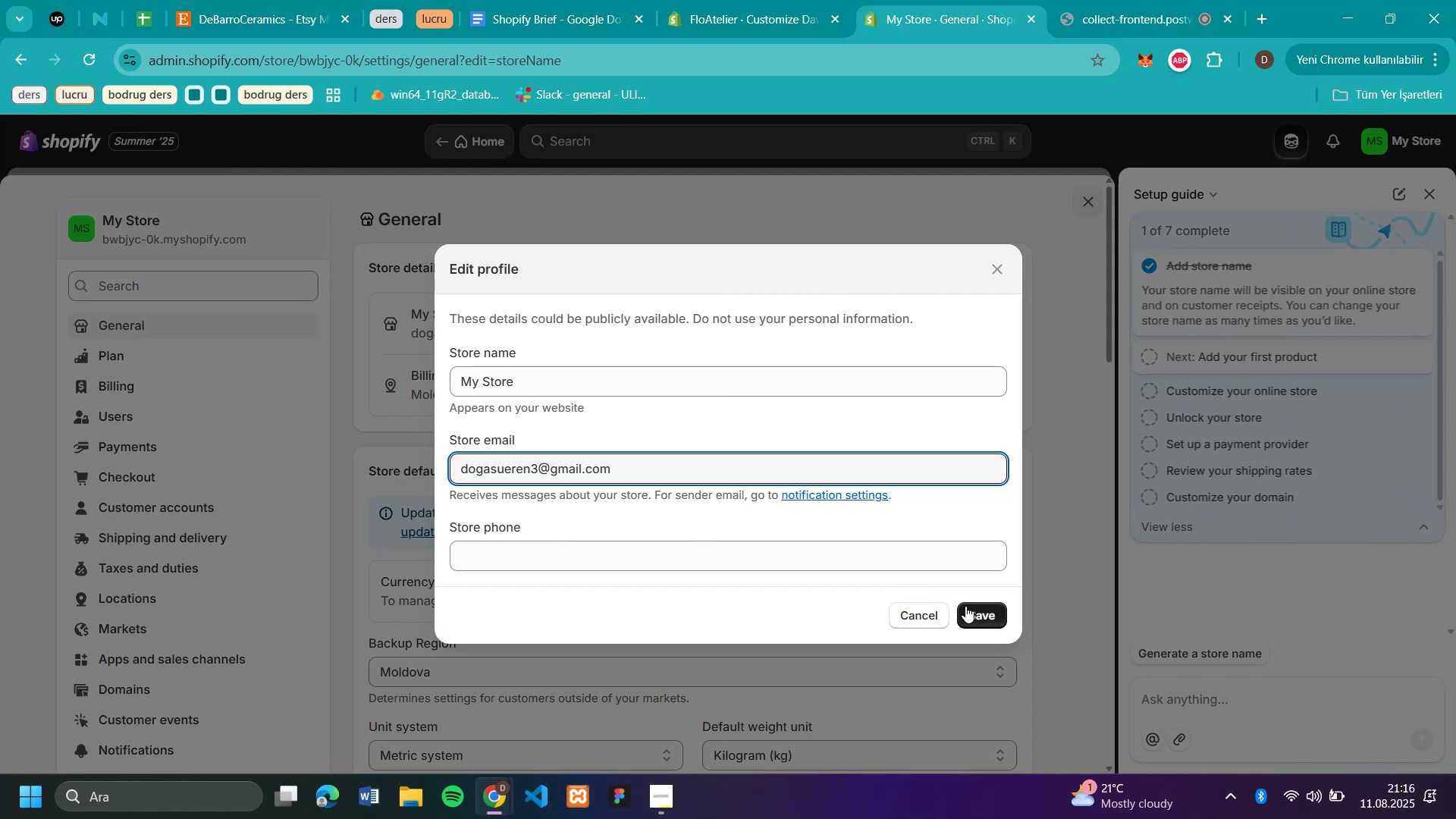 
left_click([971, 606])
 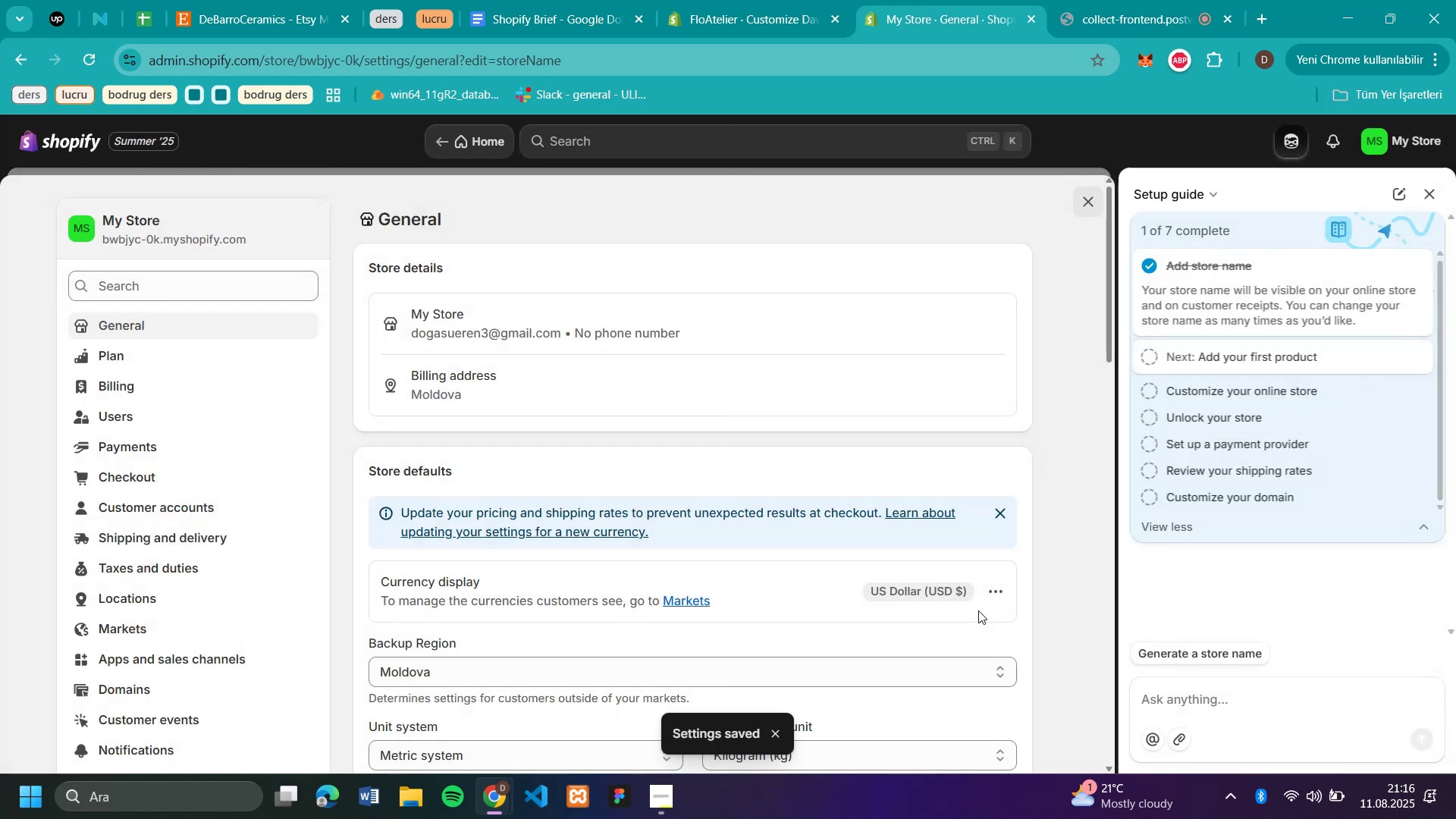 
wait(8.24)
 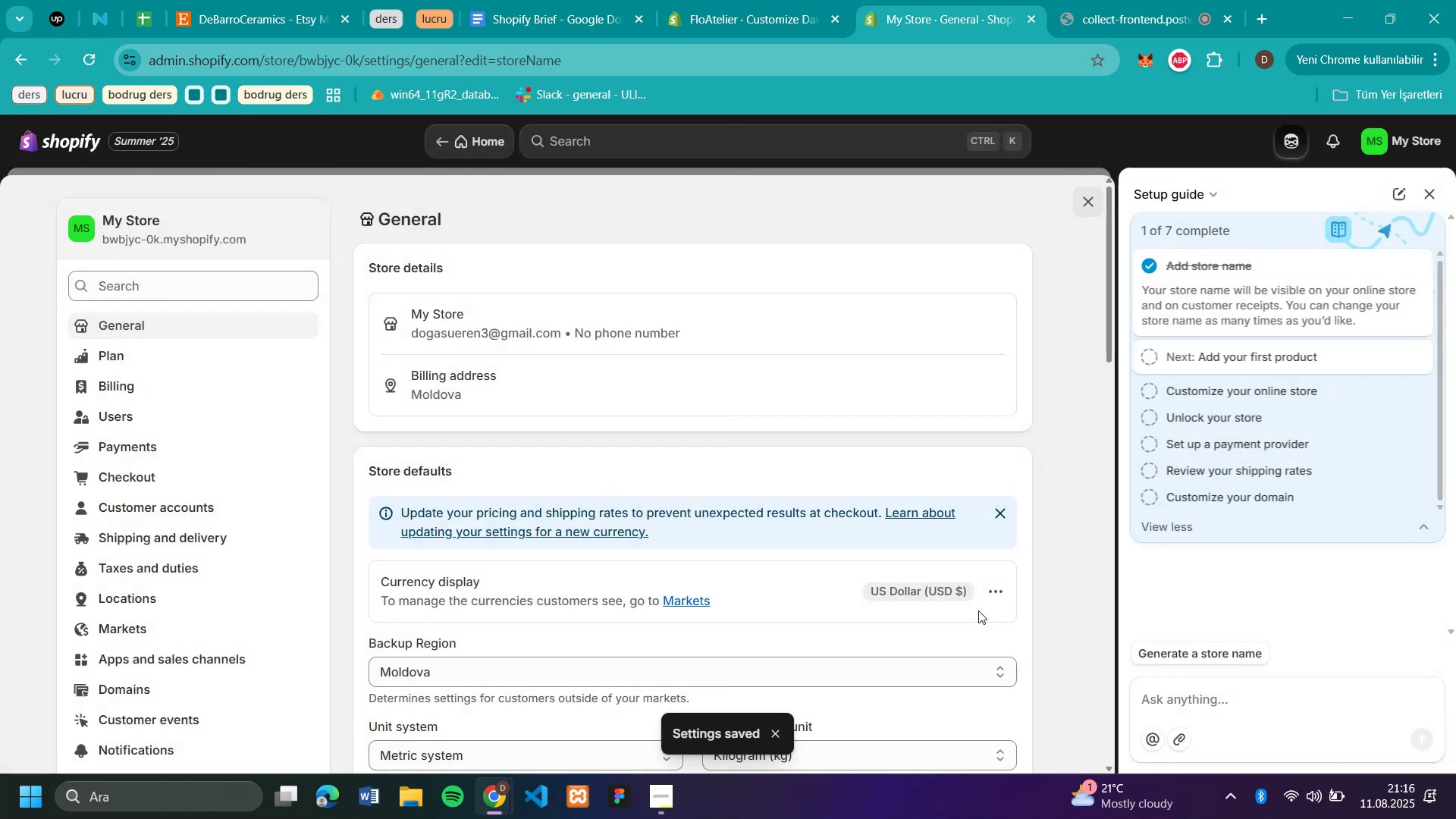 
scroll: coordinate [845, 326], scroll_direction: down, amount: 2.0
 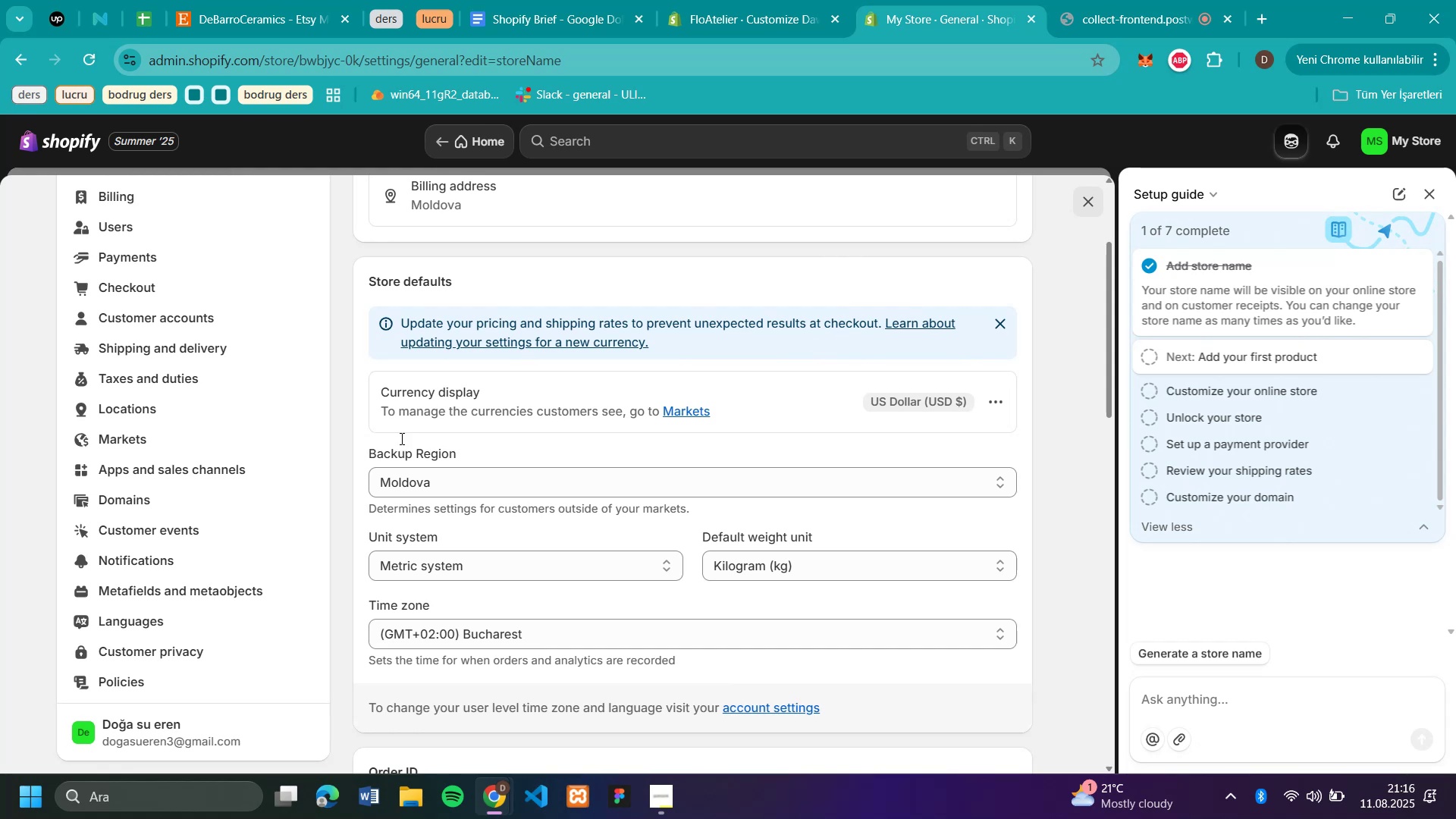 
scroll: coordinate [1455, 0], scroll_direction: up, amount: 5.0
 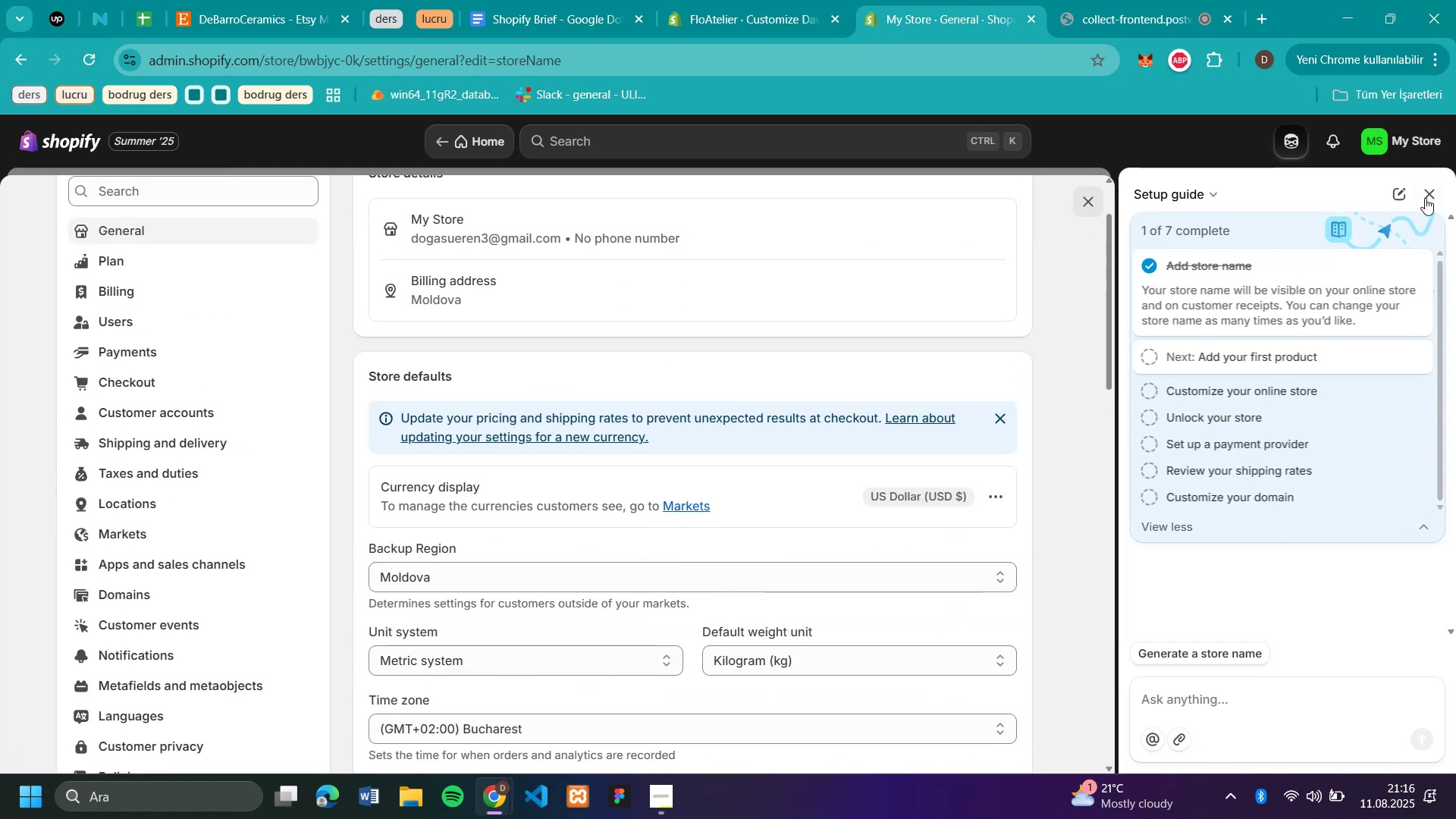 
left_click([1425, 198])
 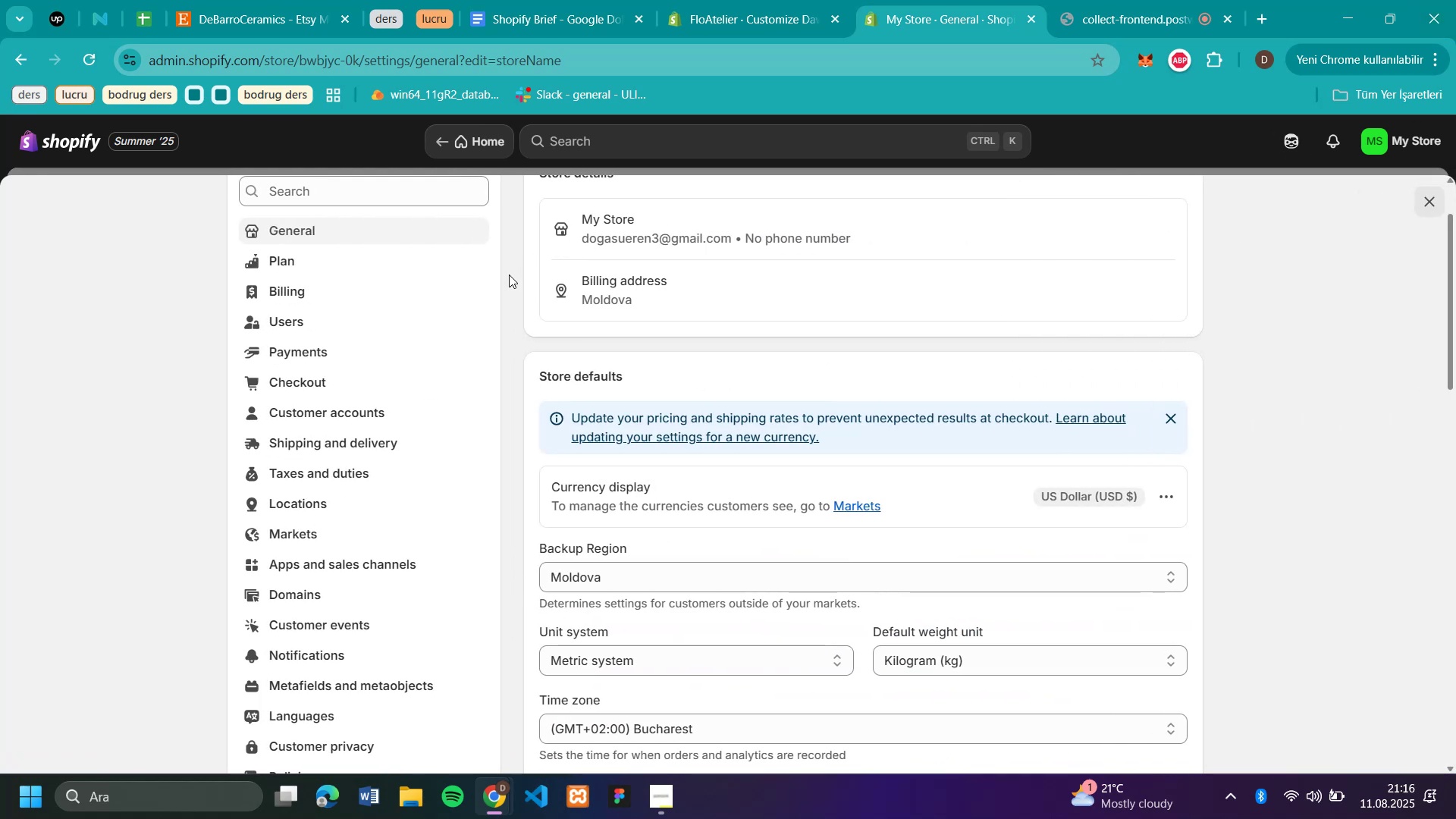 
scroll: coordinate [690, 319], scroll_direction: up, amount: 4.0
 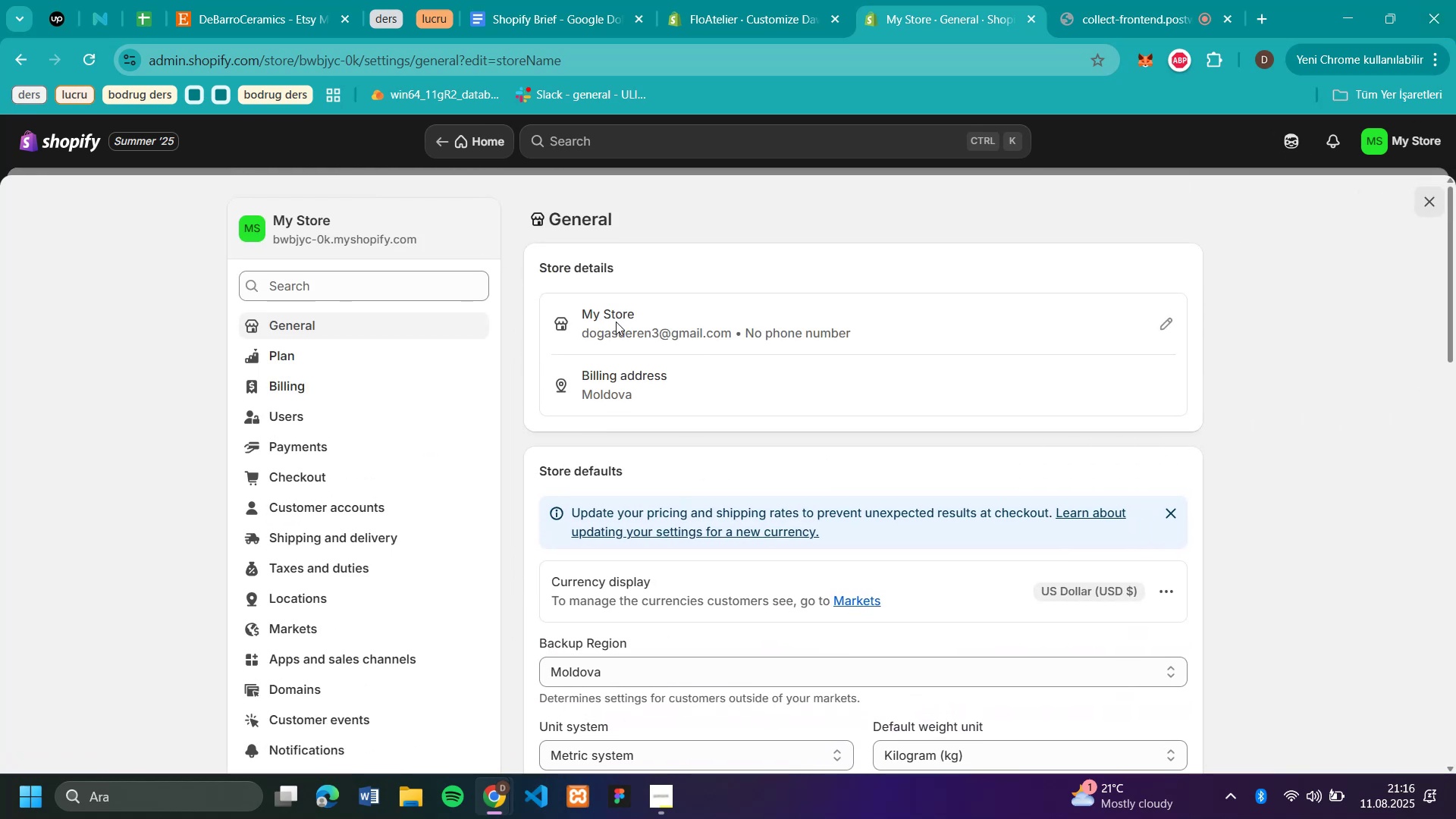 
left_click([615, 309])
 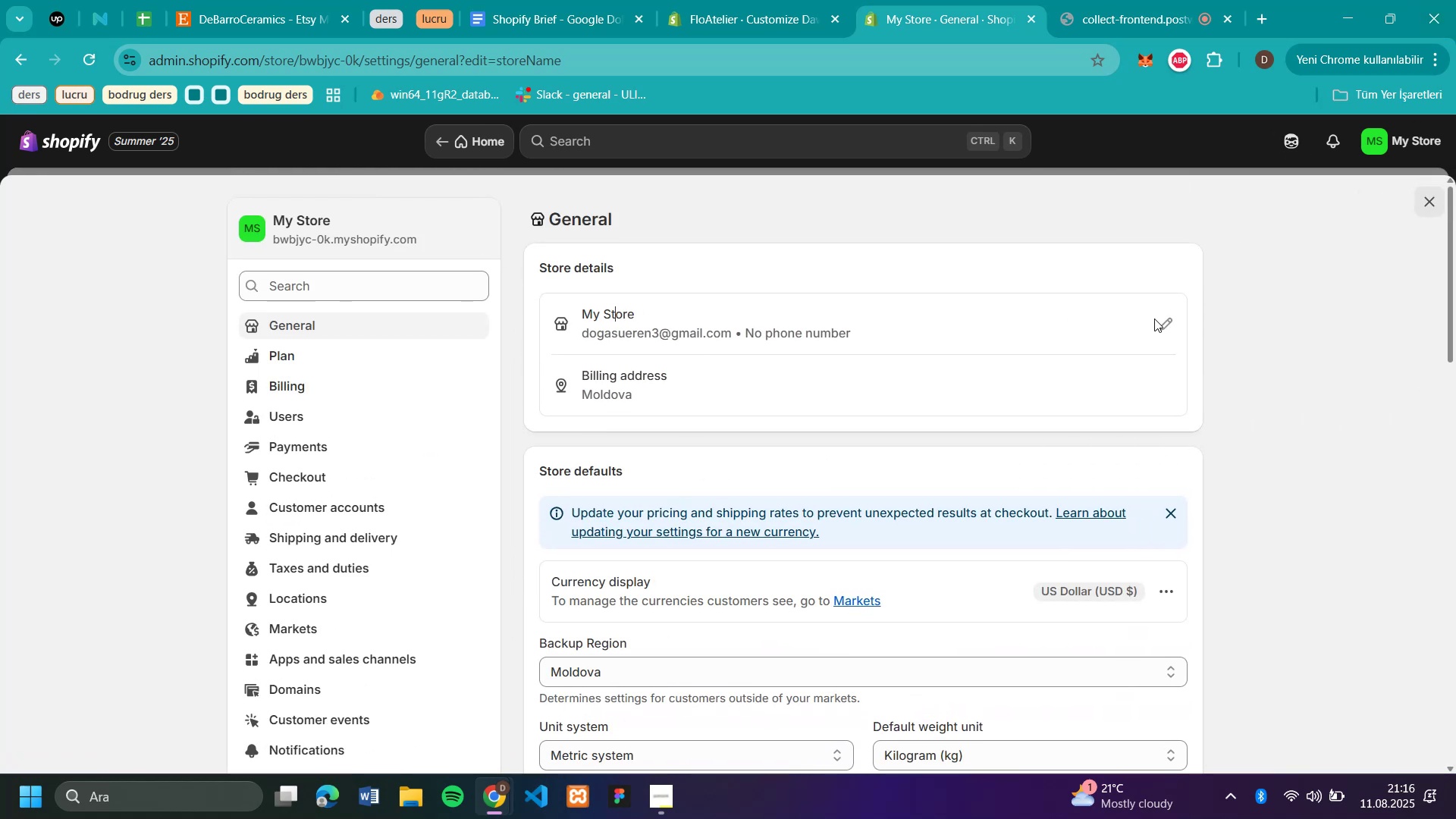 
left_click([1172, 325])
 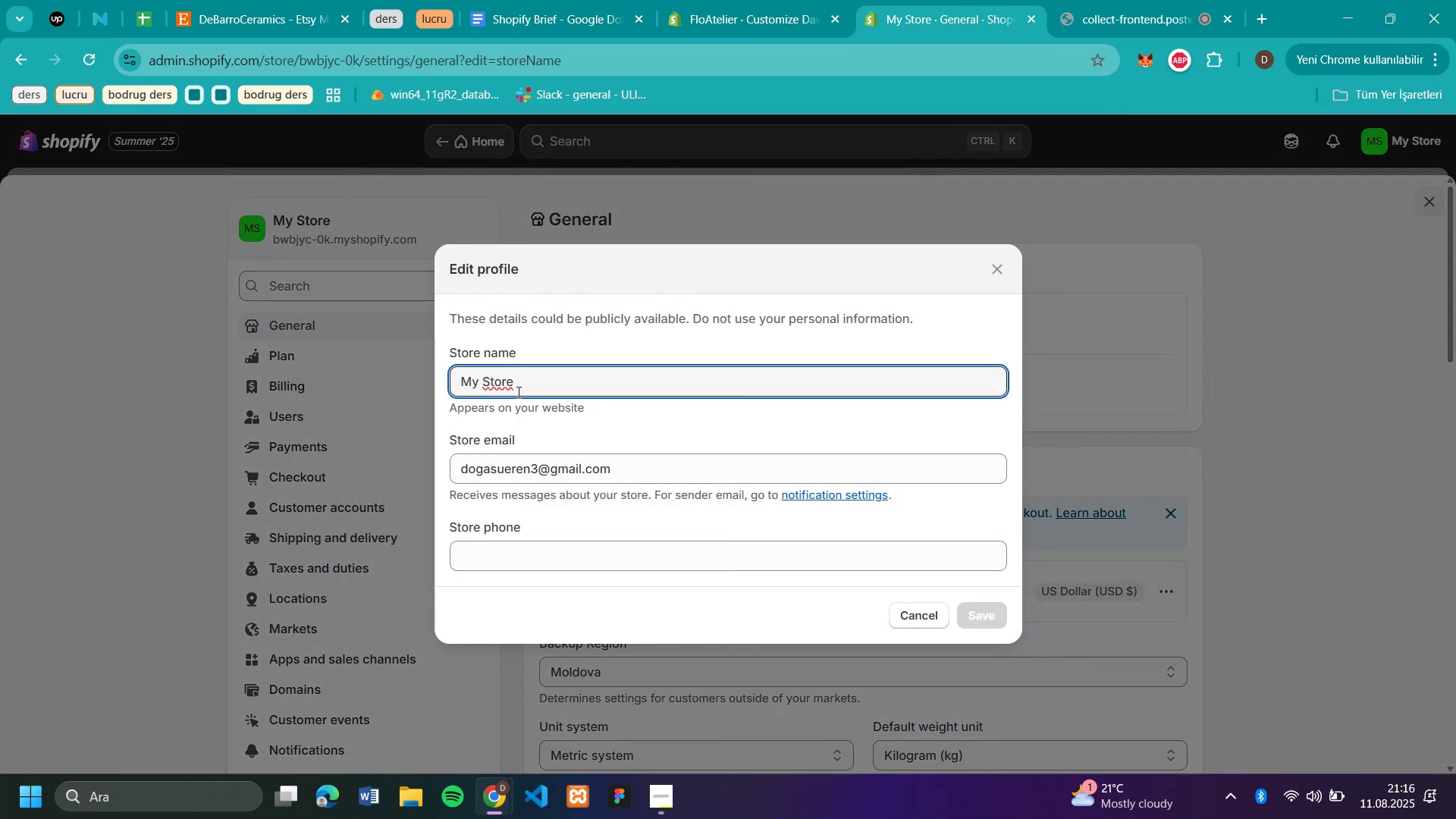 
left_click_drag(start_coordinate=[527, 383], to_coordinate=[294, 388])
 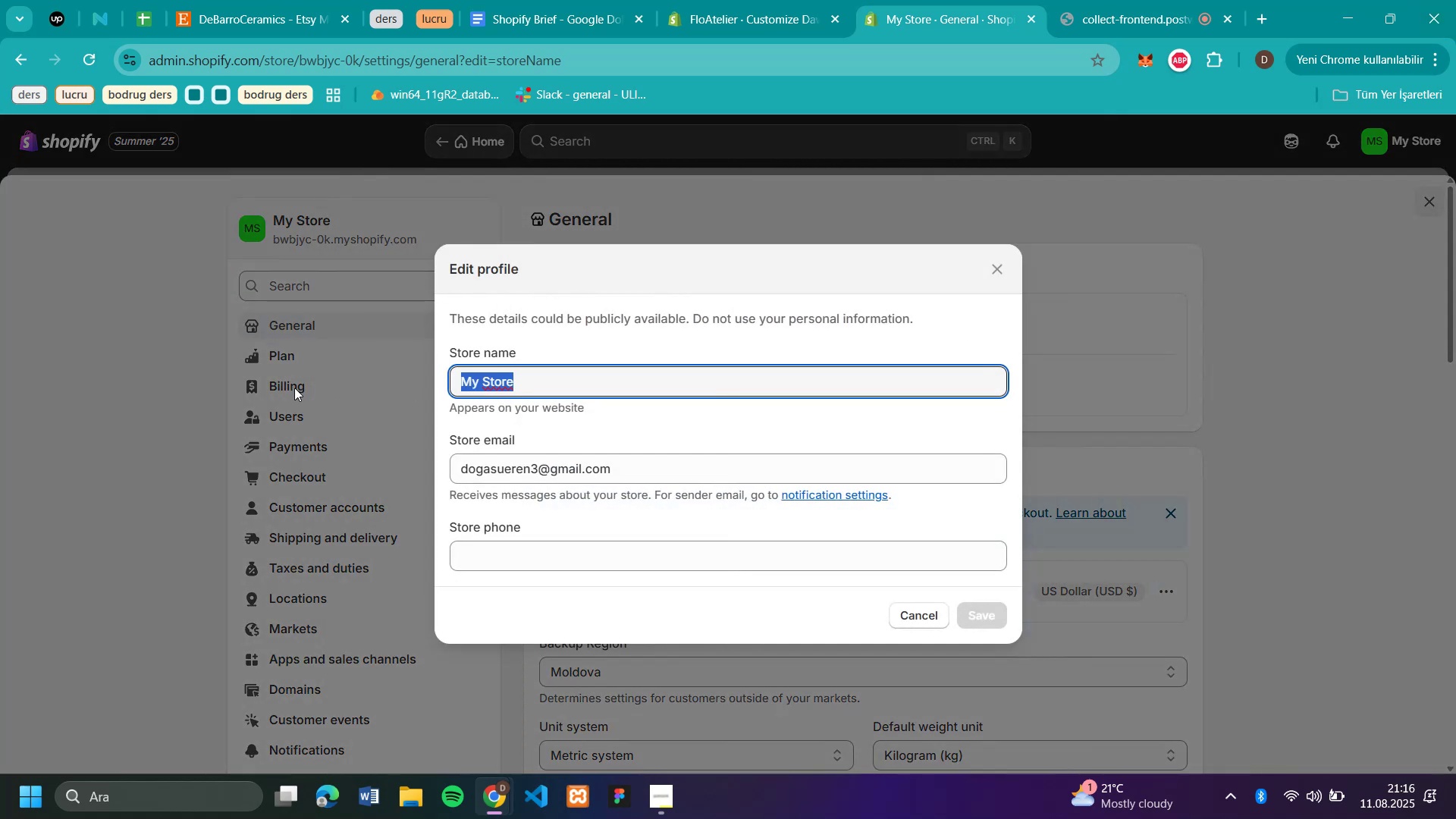 
key(Control+V)
 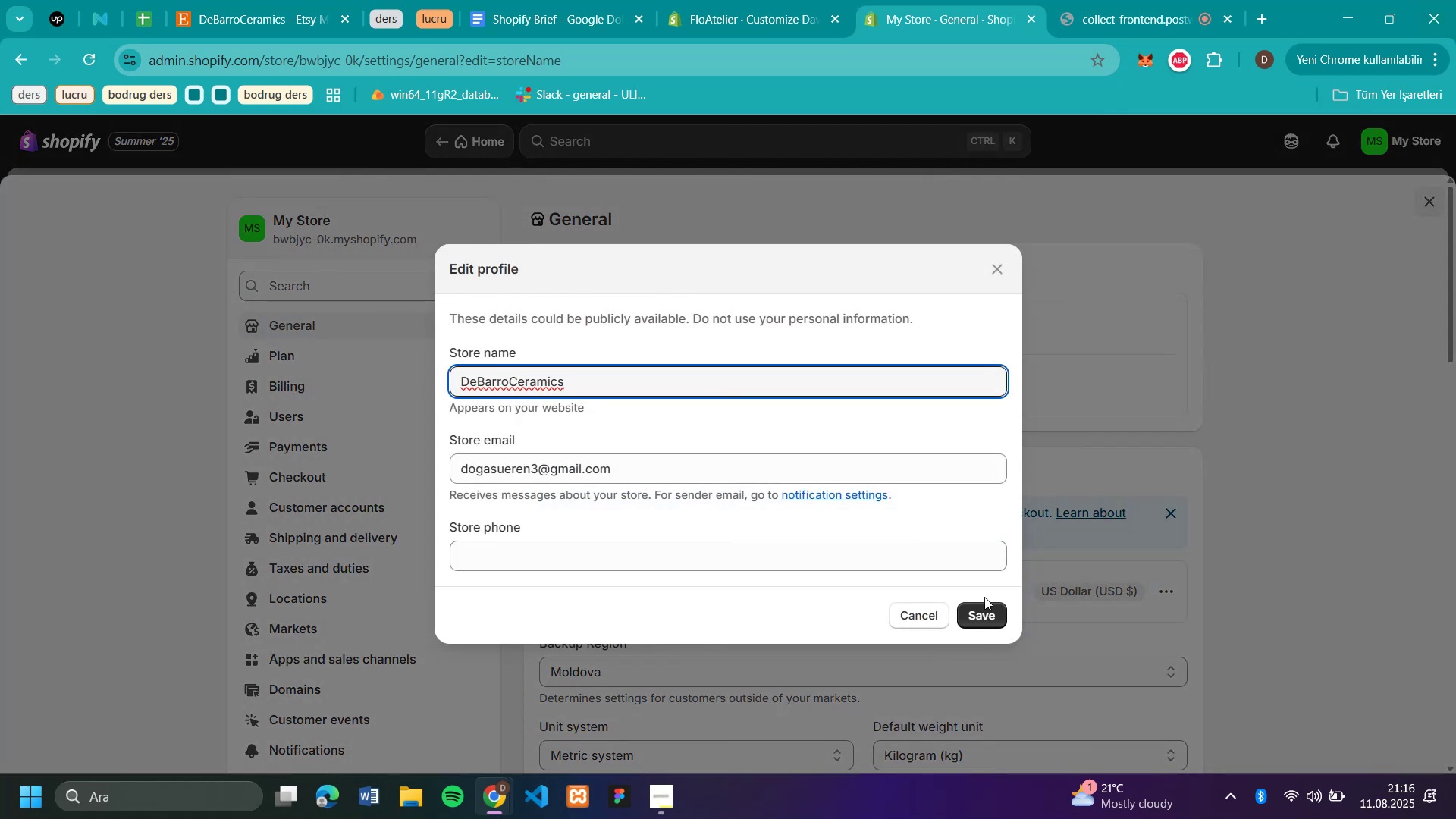 
left_click([982, 613])
 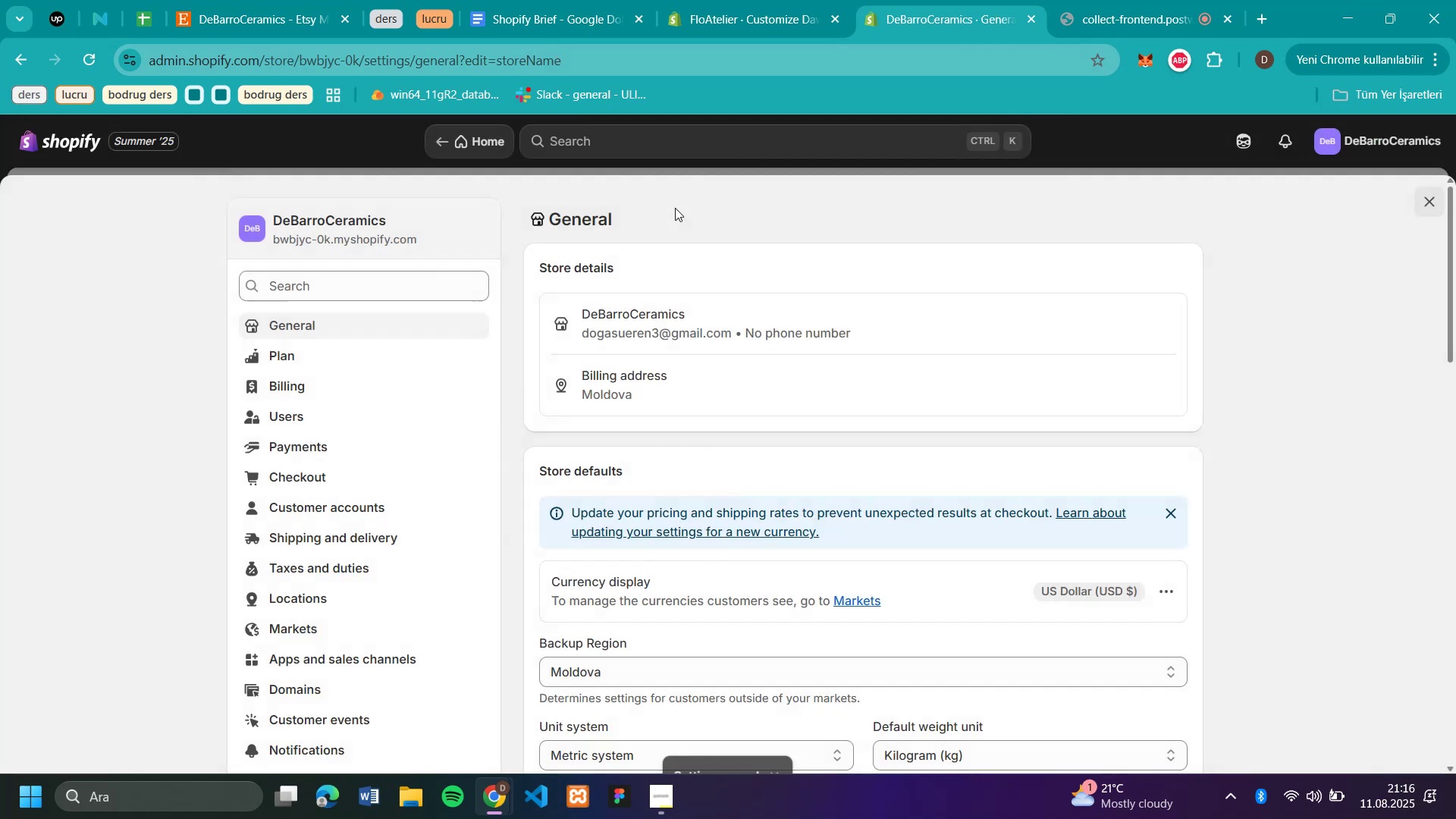 
scroll: coordinate [986, 426], scroll_direction: up, amount: 5.0
 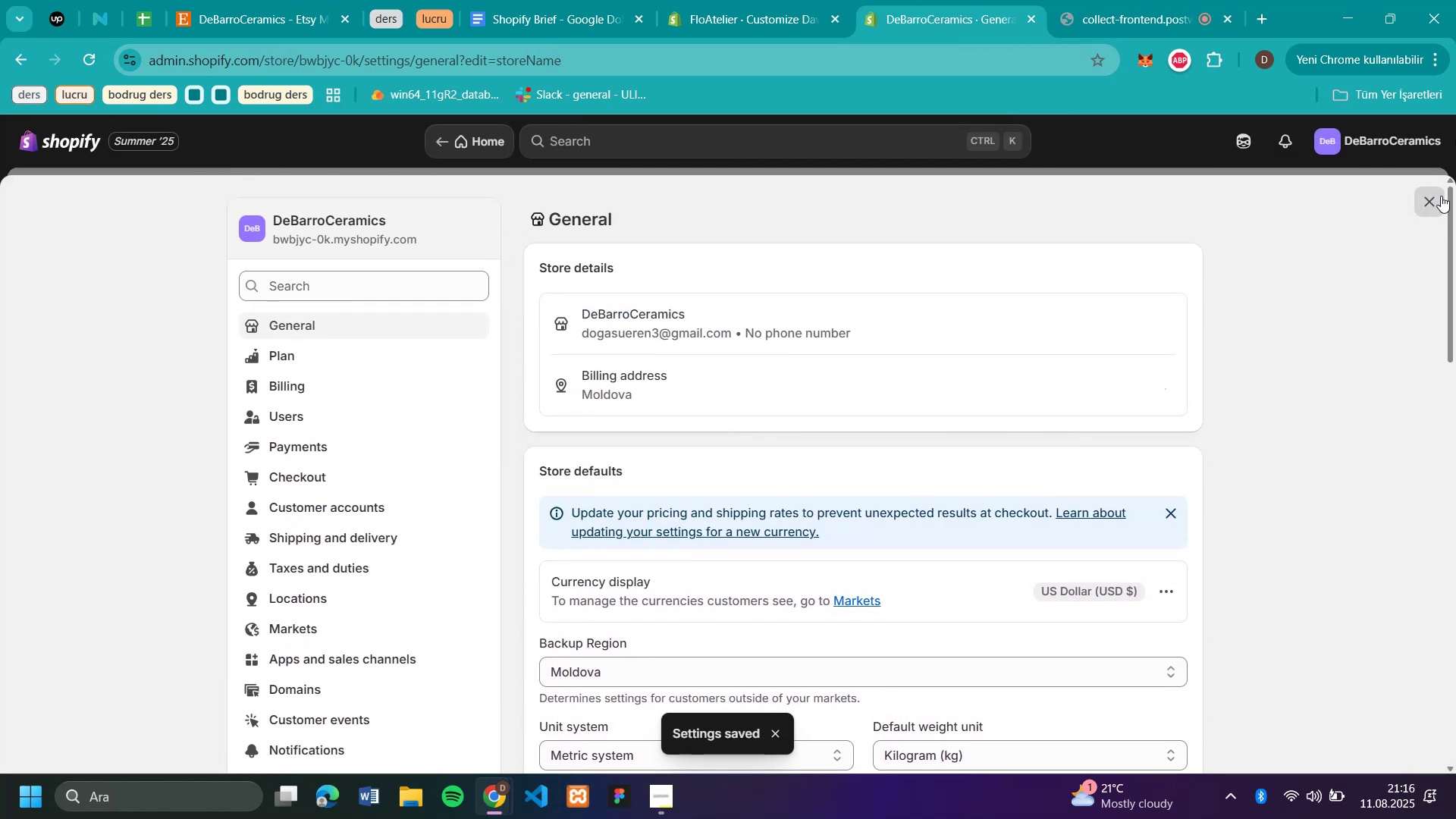 
left_click([1436, 201])
 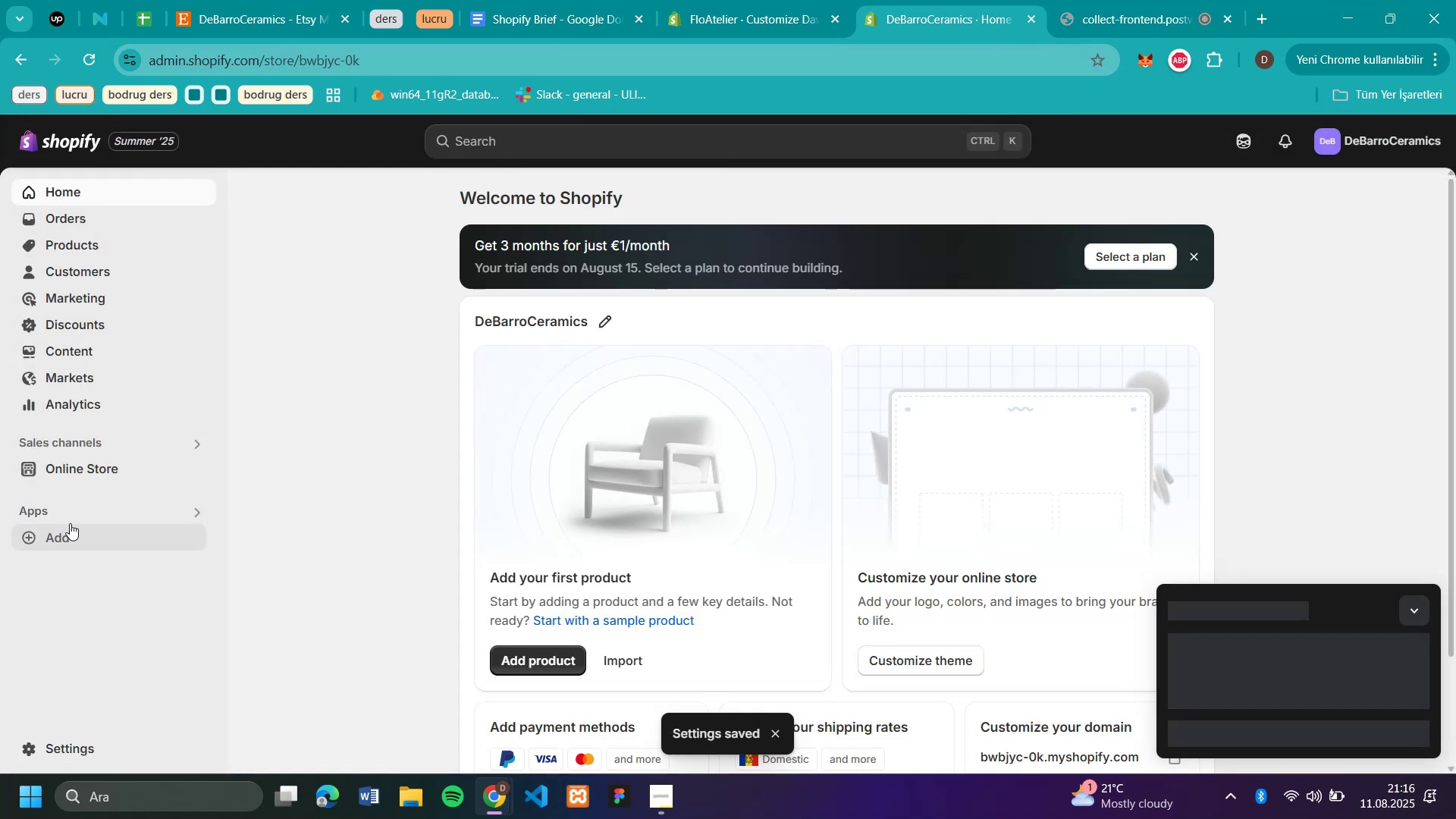 
left_click([89, 462])
 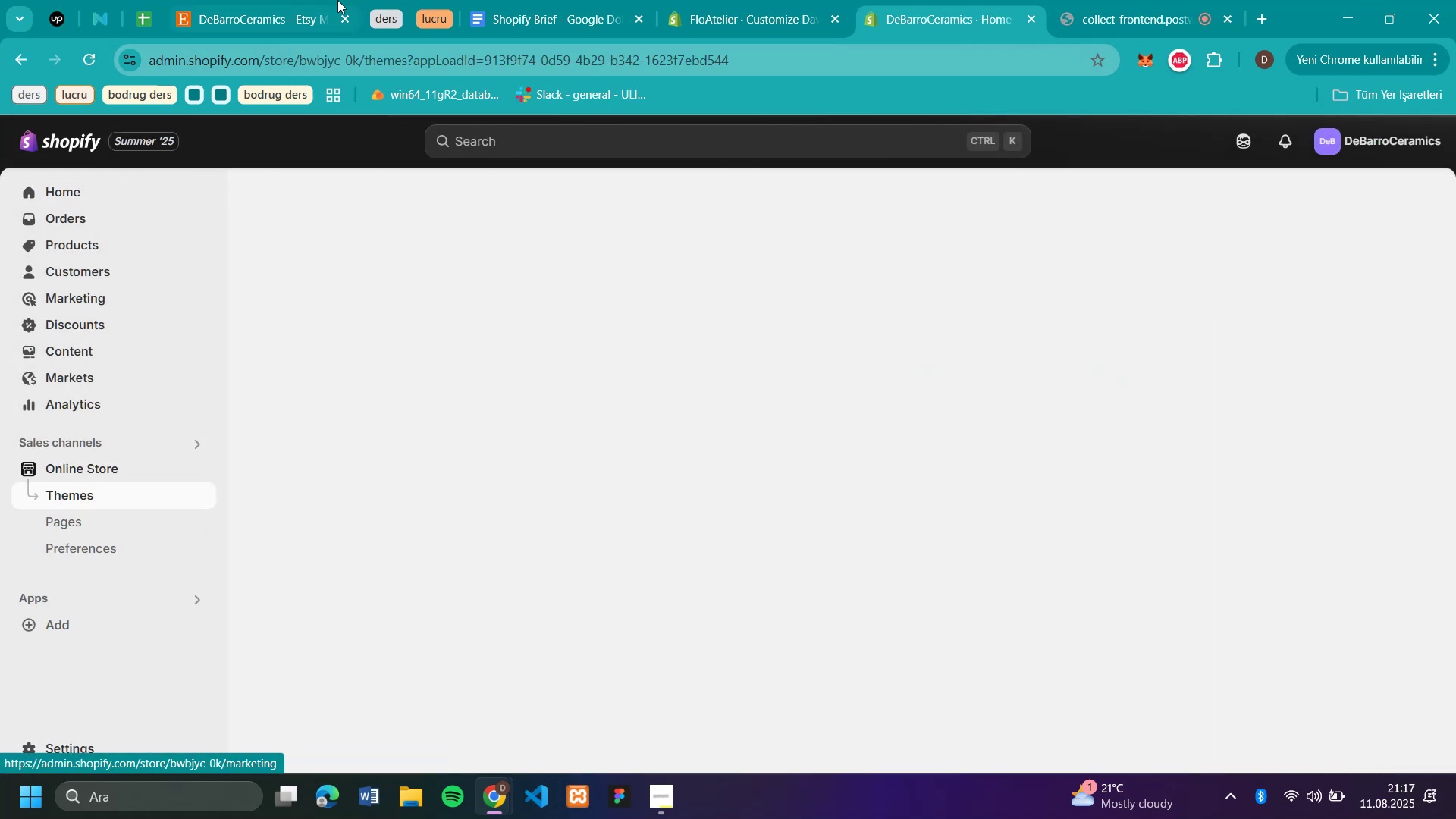 
left_click([256, 23])
 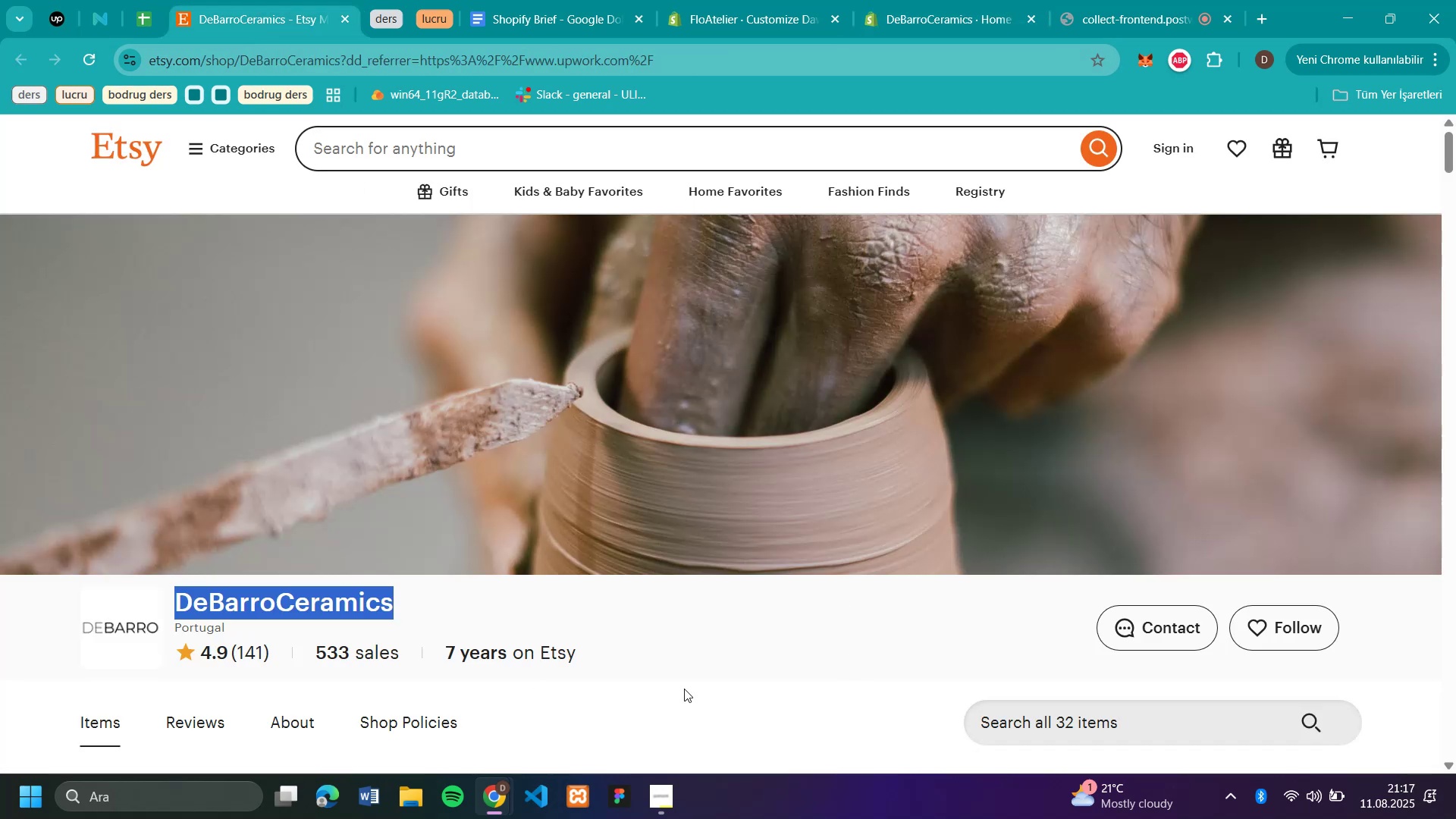 
left_click([734, 645])
 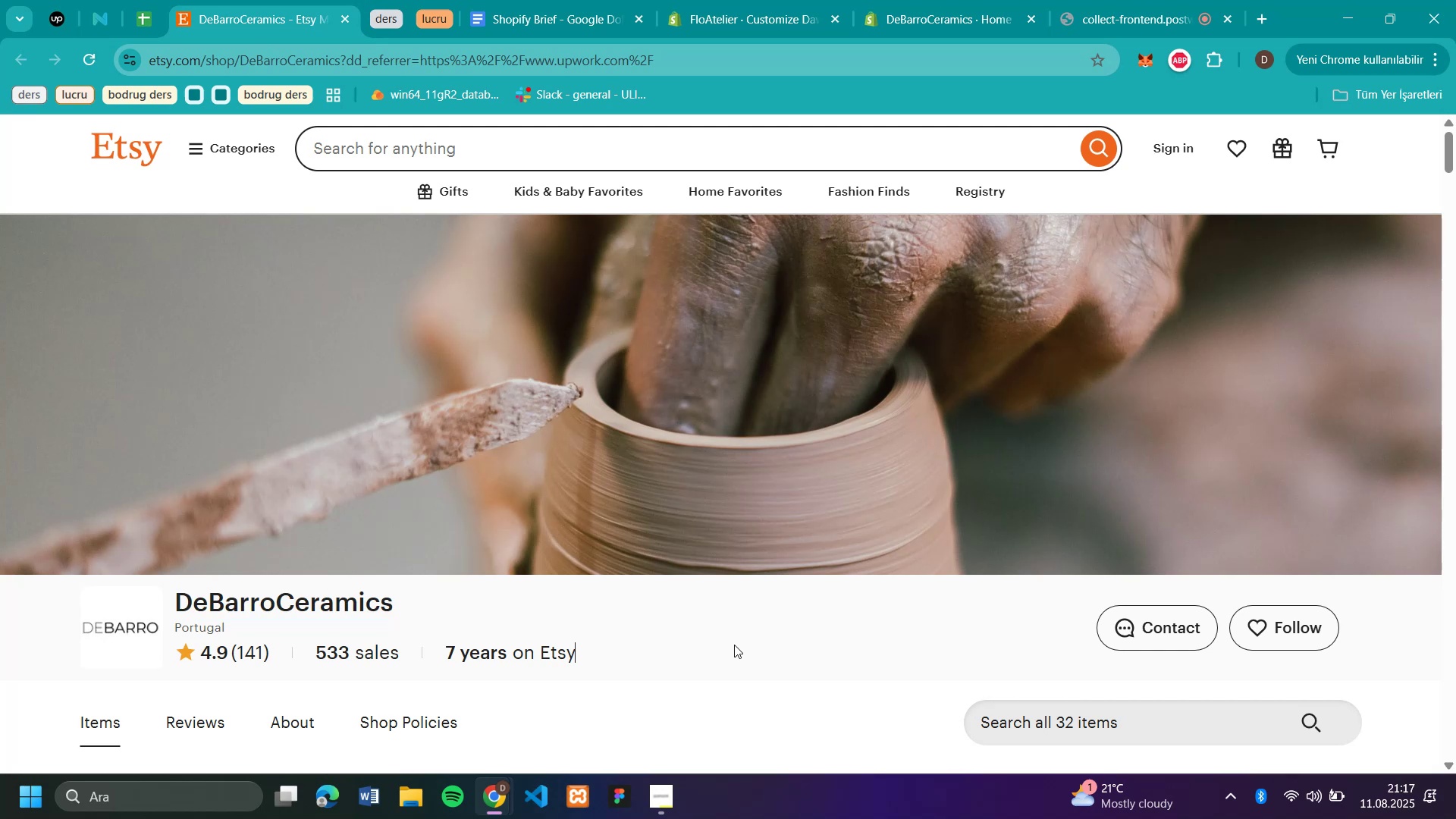 
scroll: coordinate [734, 645], scroll_direction: down, amount: 3.0
 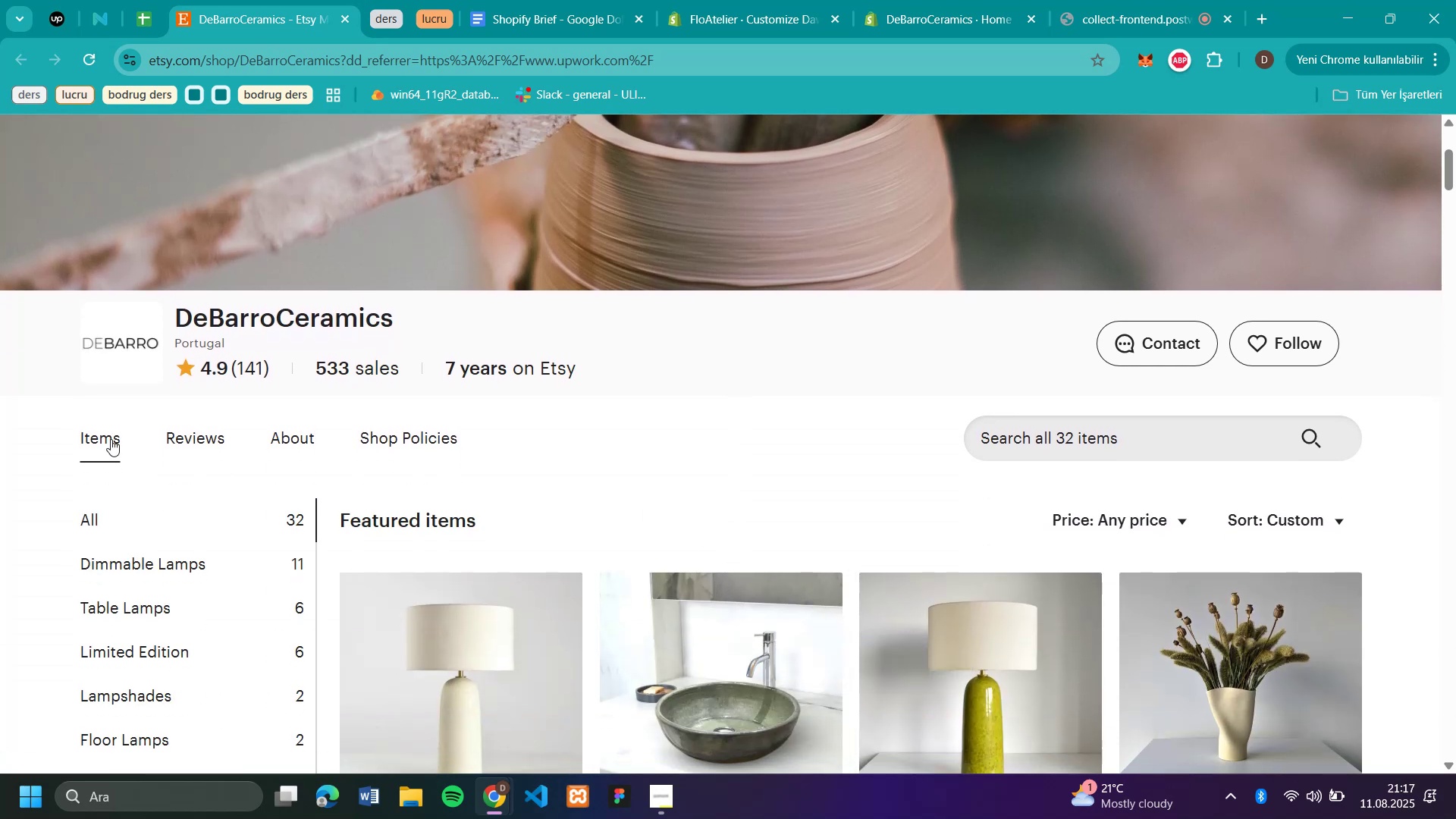 
left_click([309, 436])
 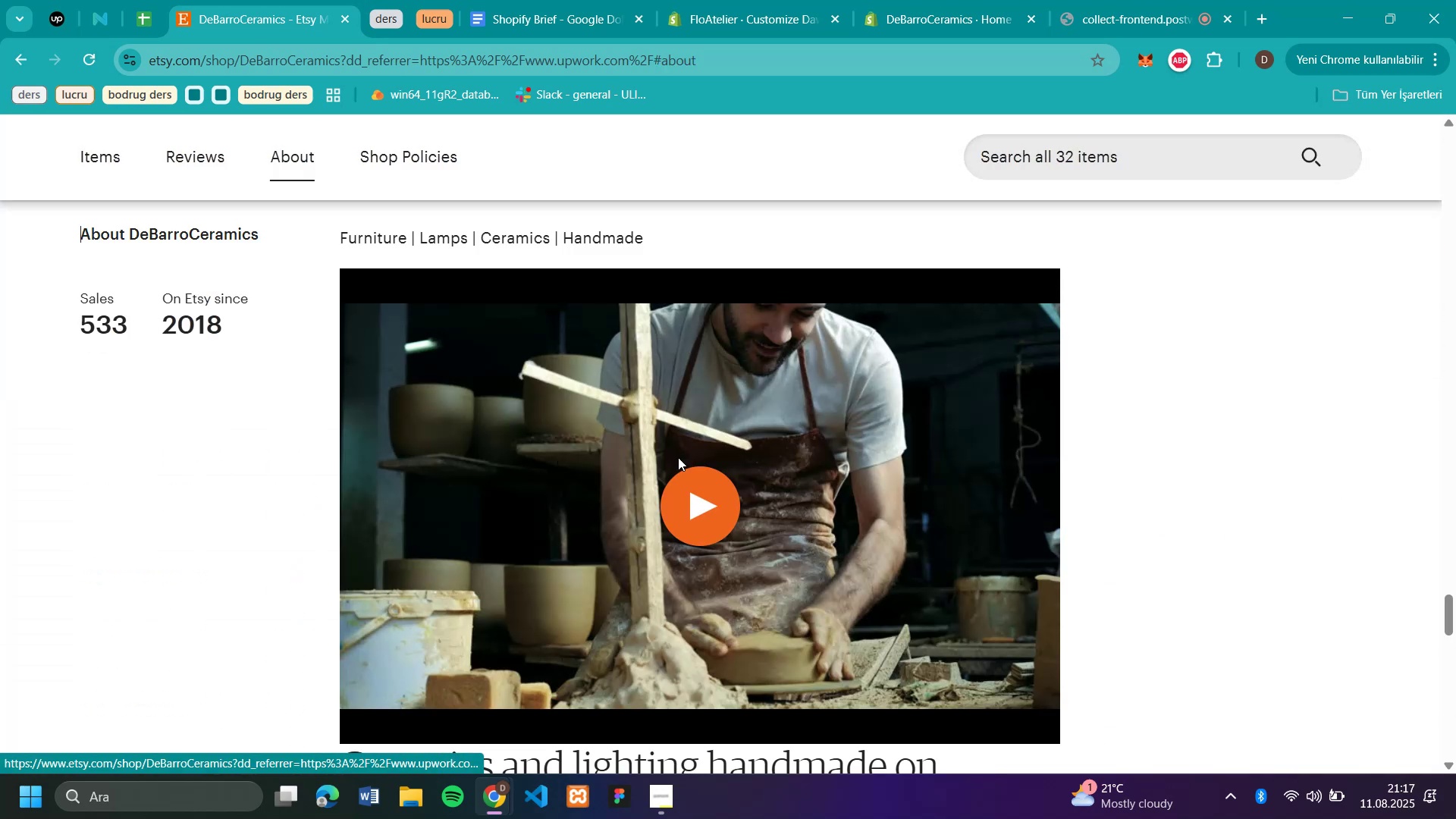 
scroll: coordinate [981, 473], scroll_direction: down, amount: 5.0
 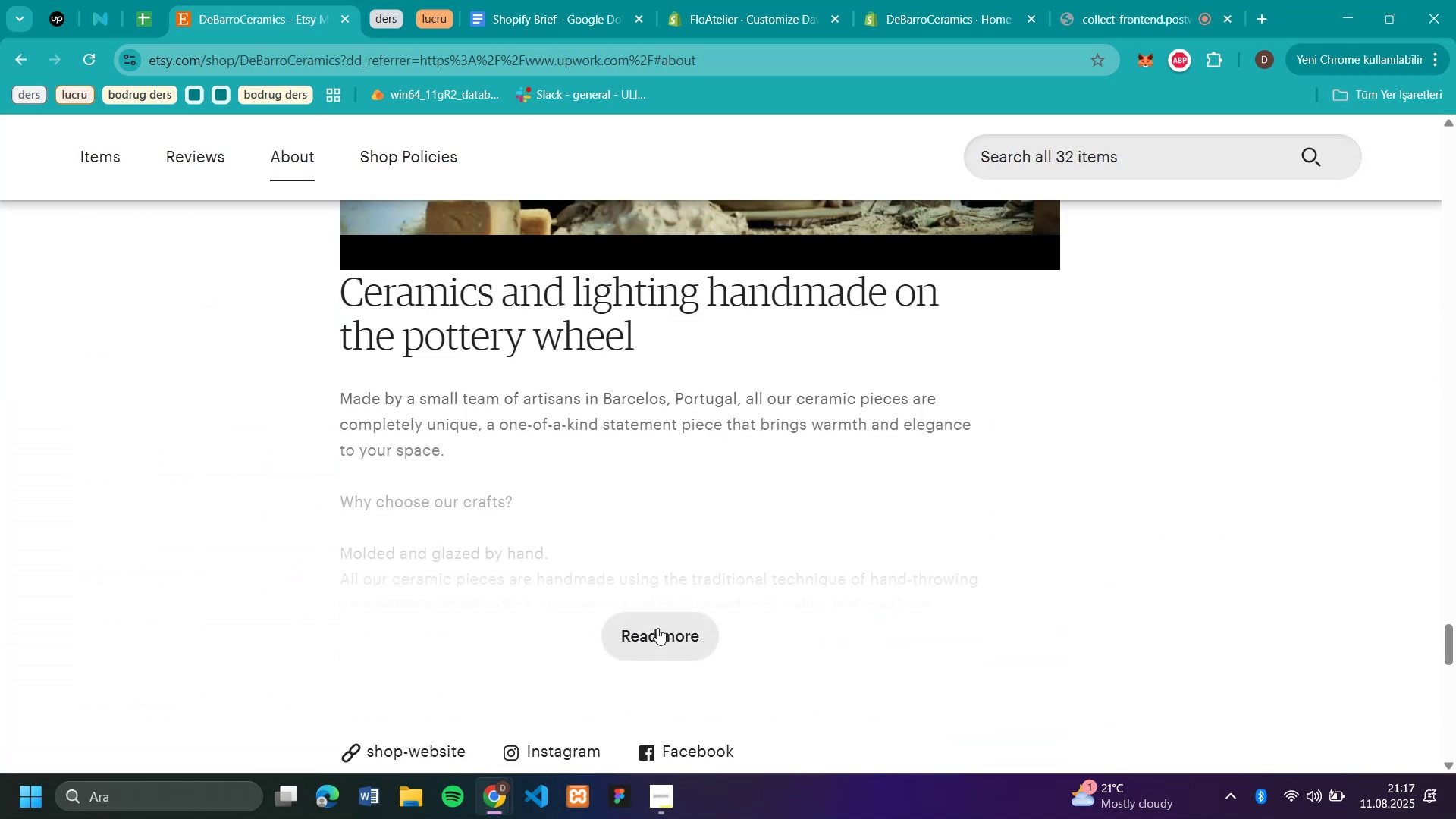 
left_click([654, 648])
 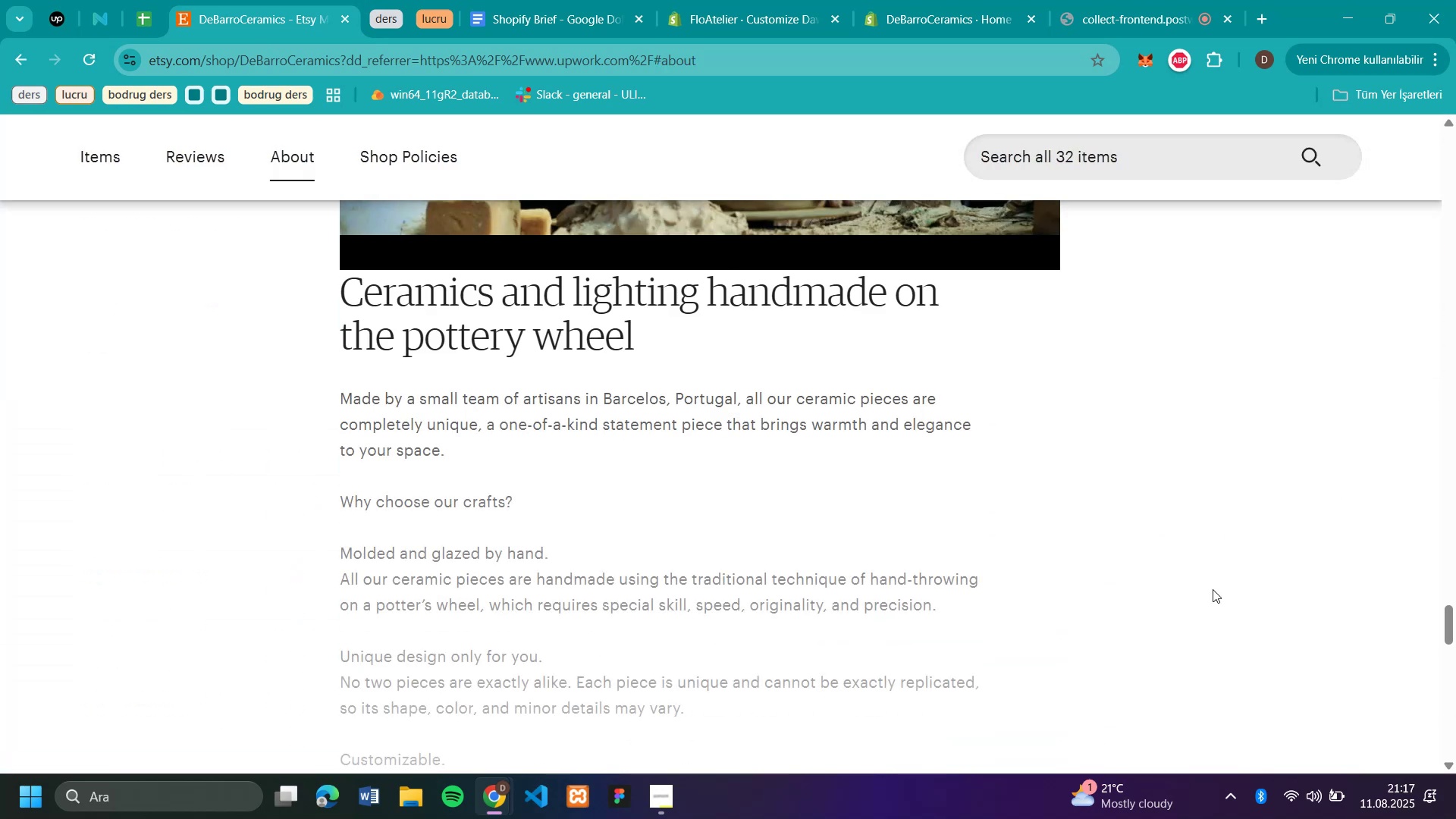 
scroll: coordinate [1225, 585], scroll_direction: down, amount: 9.0
 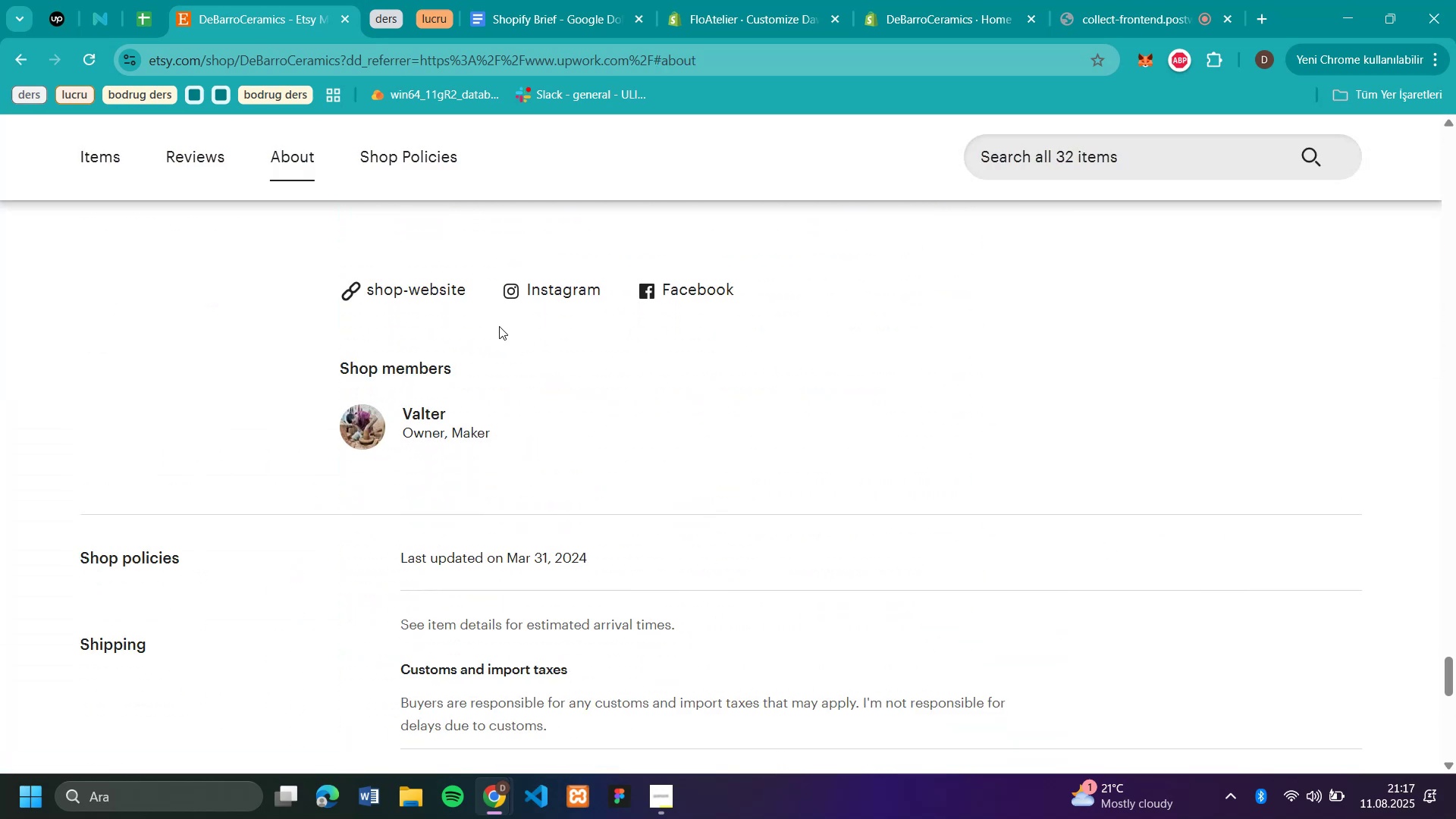 
left_click([404, 287])
 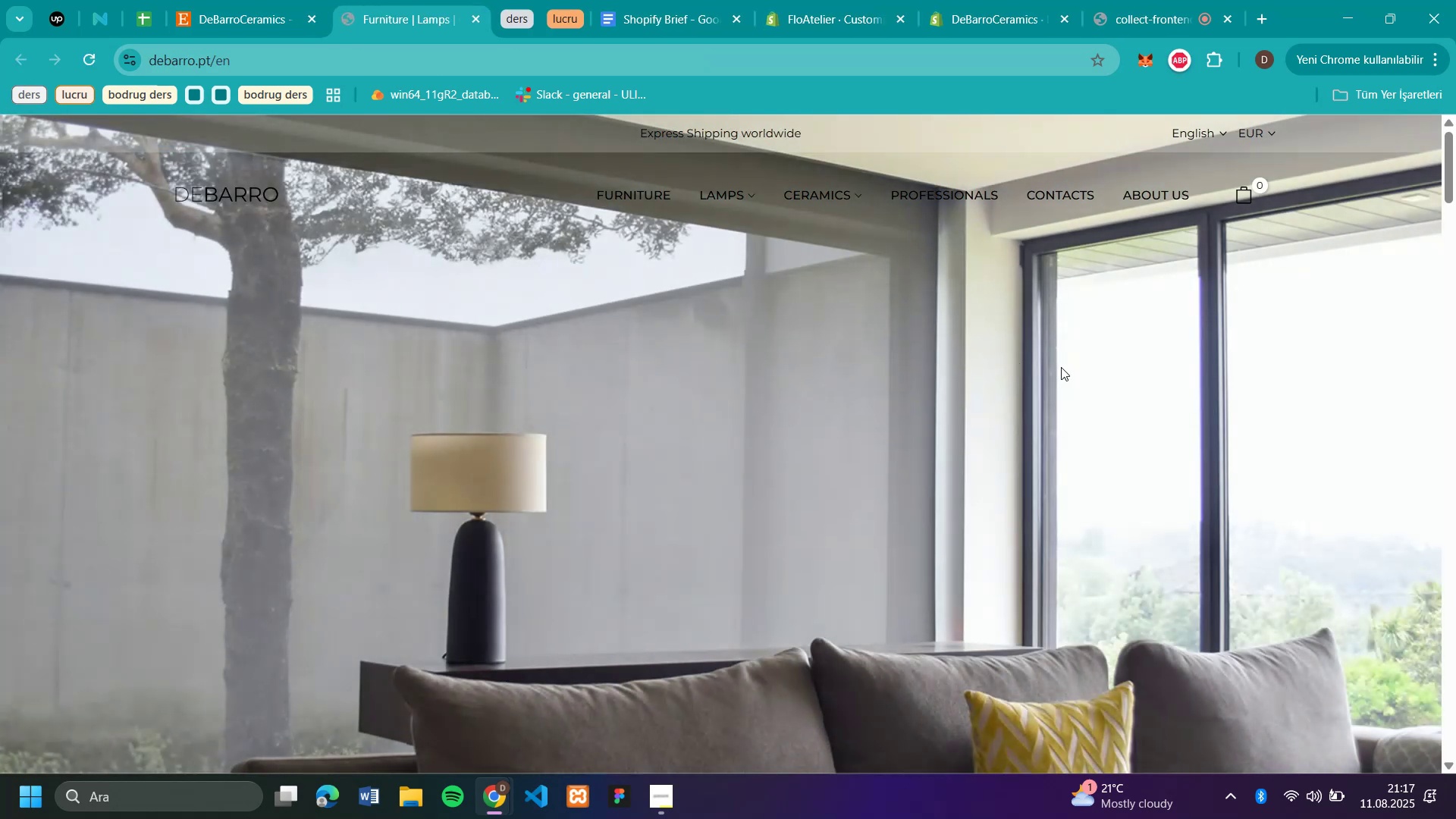 
scroll: coordinate [1061, 367], scroll_direction: up, amount: 5.0
 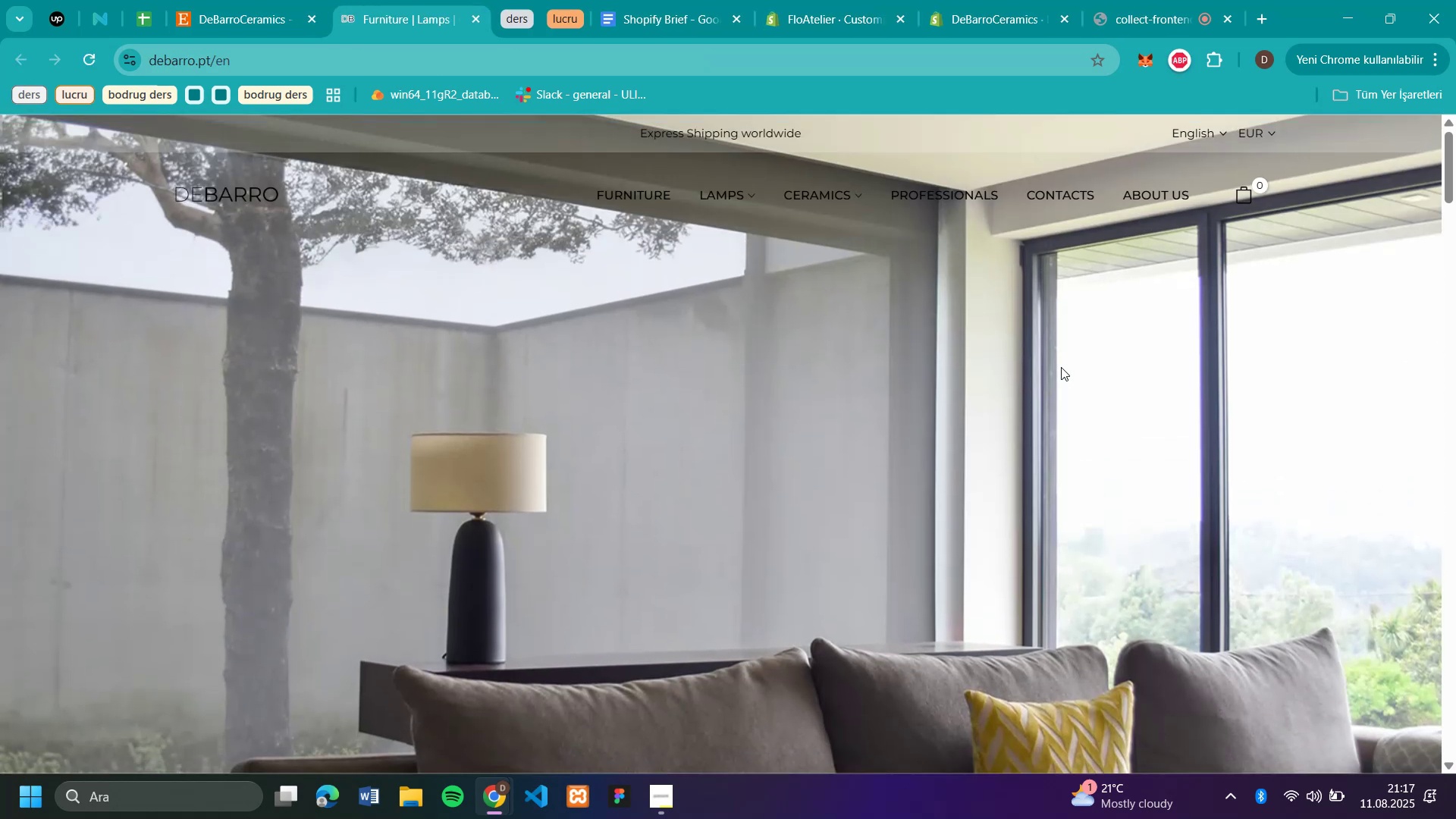 
scroll: coordinate [1180, 618], scroll_direction: down, amount: 11.0
 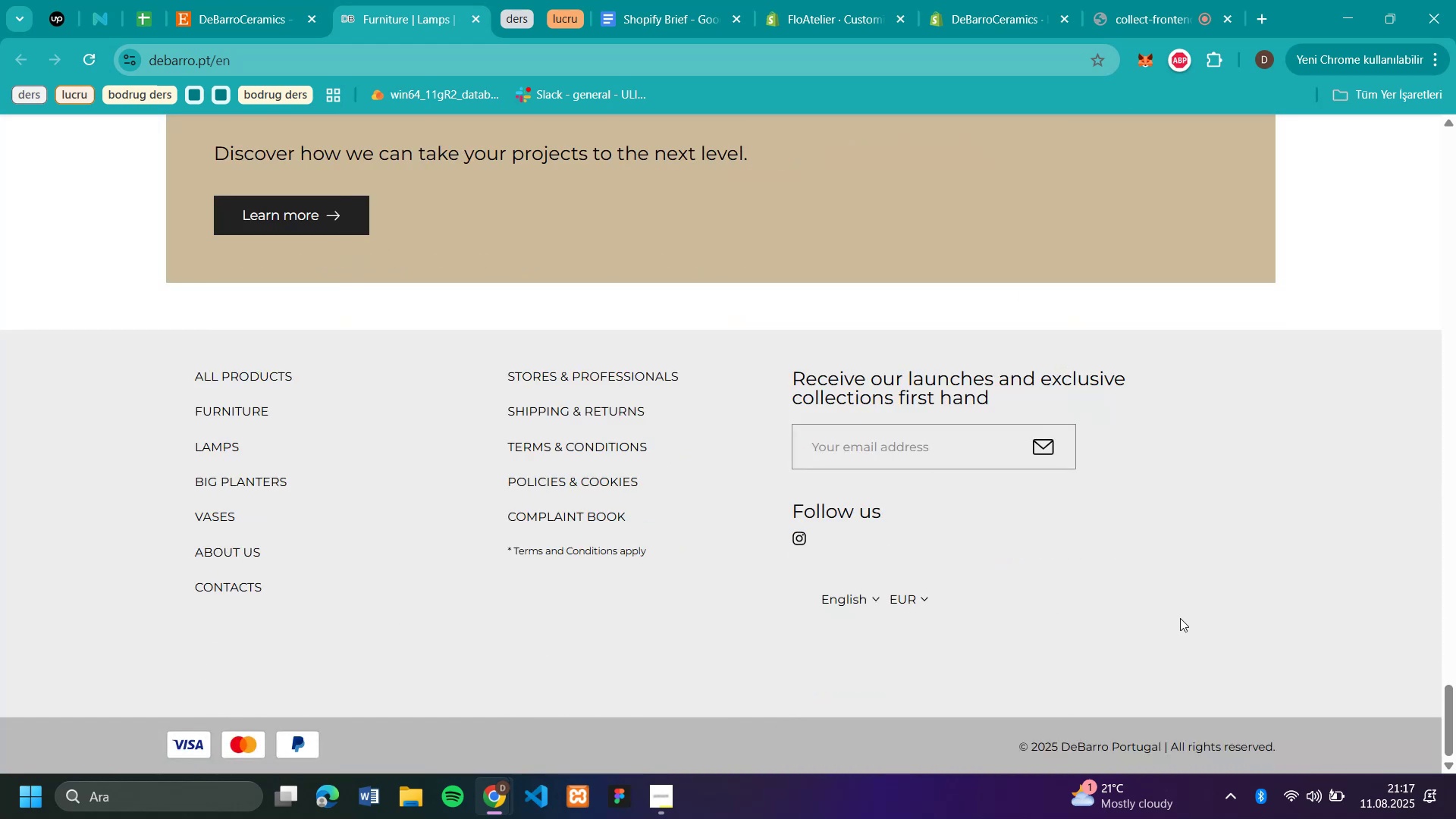 
scroll: coordinate [1180, 612], scroll_direction: up, amount: 59.0
 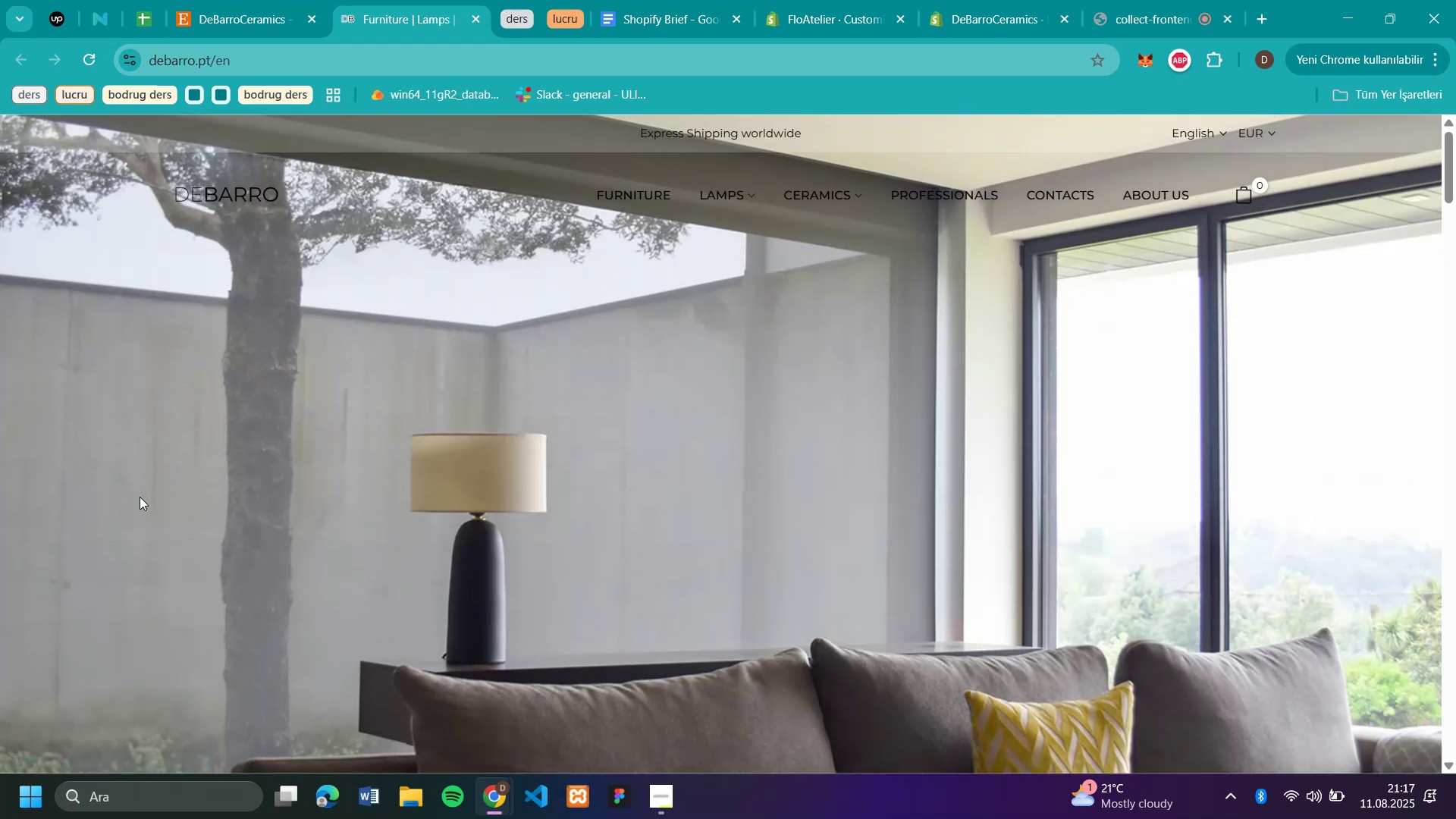 
scroll: coordinate [1337, 482], scroll_direction: none, amount: 0.0
 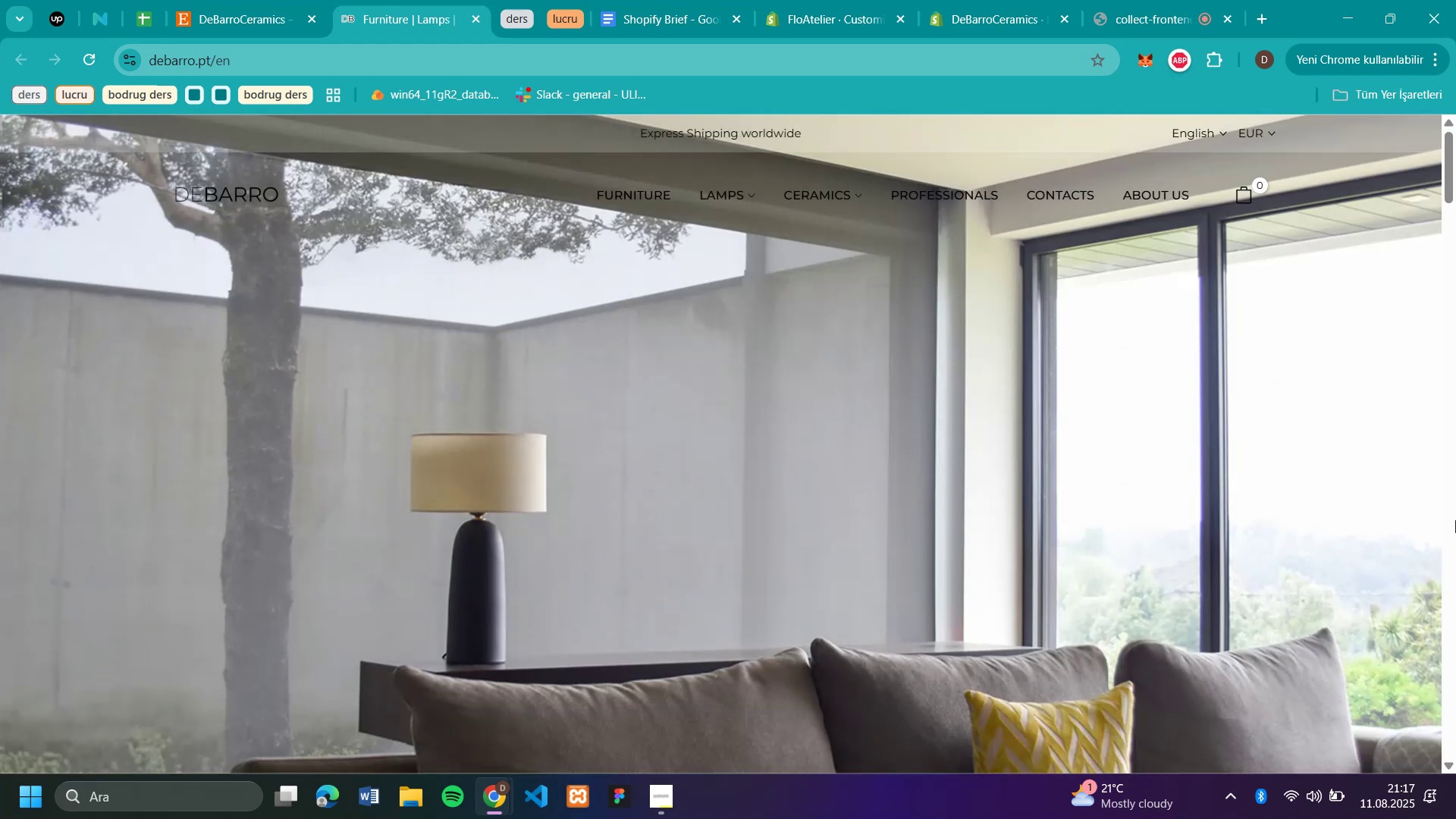 
wait(6.55)
 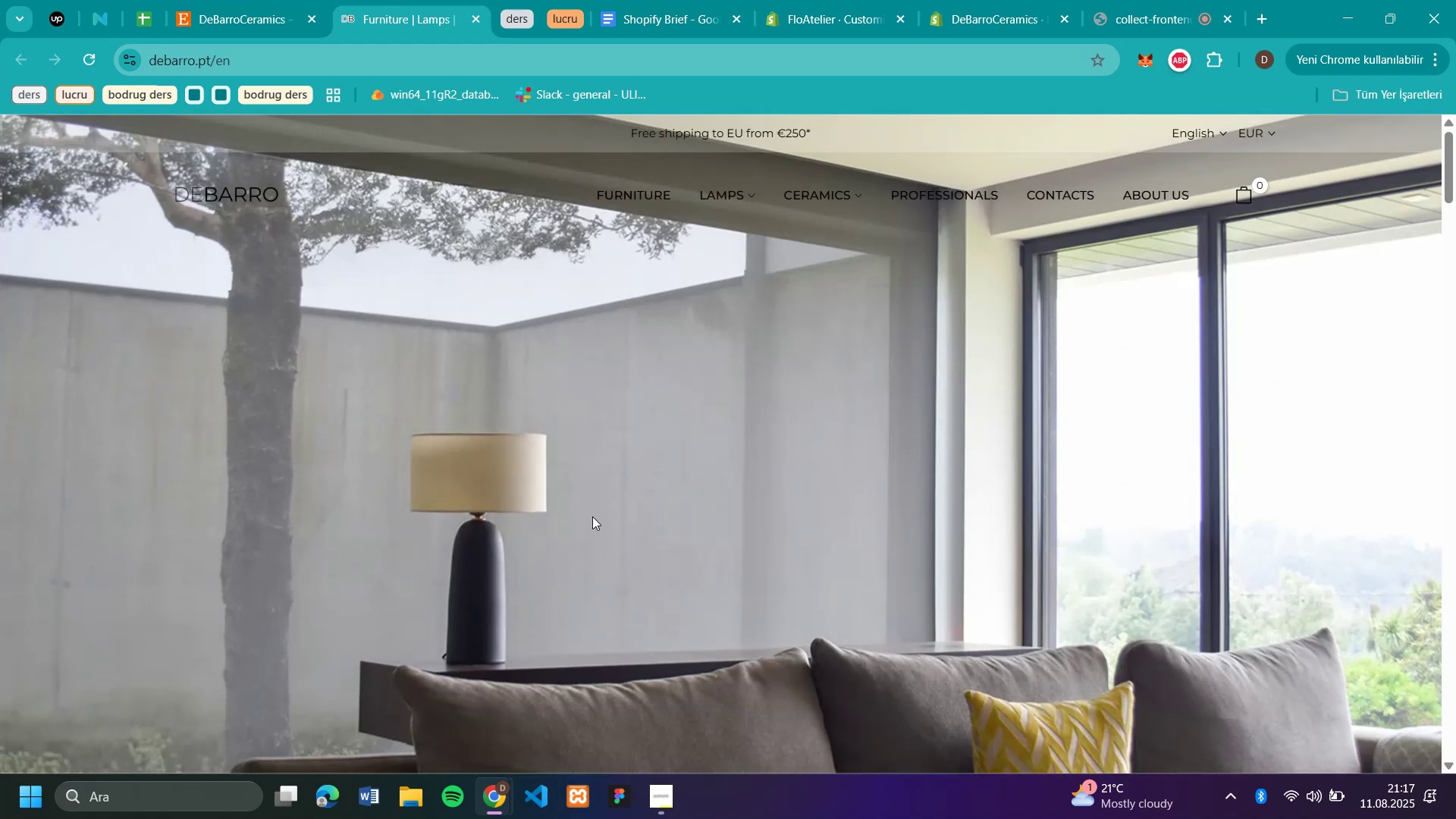 
scroll: coordinate [1451, 519], scroll_direction: up, amount: 1.0
 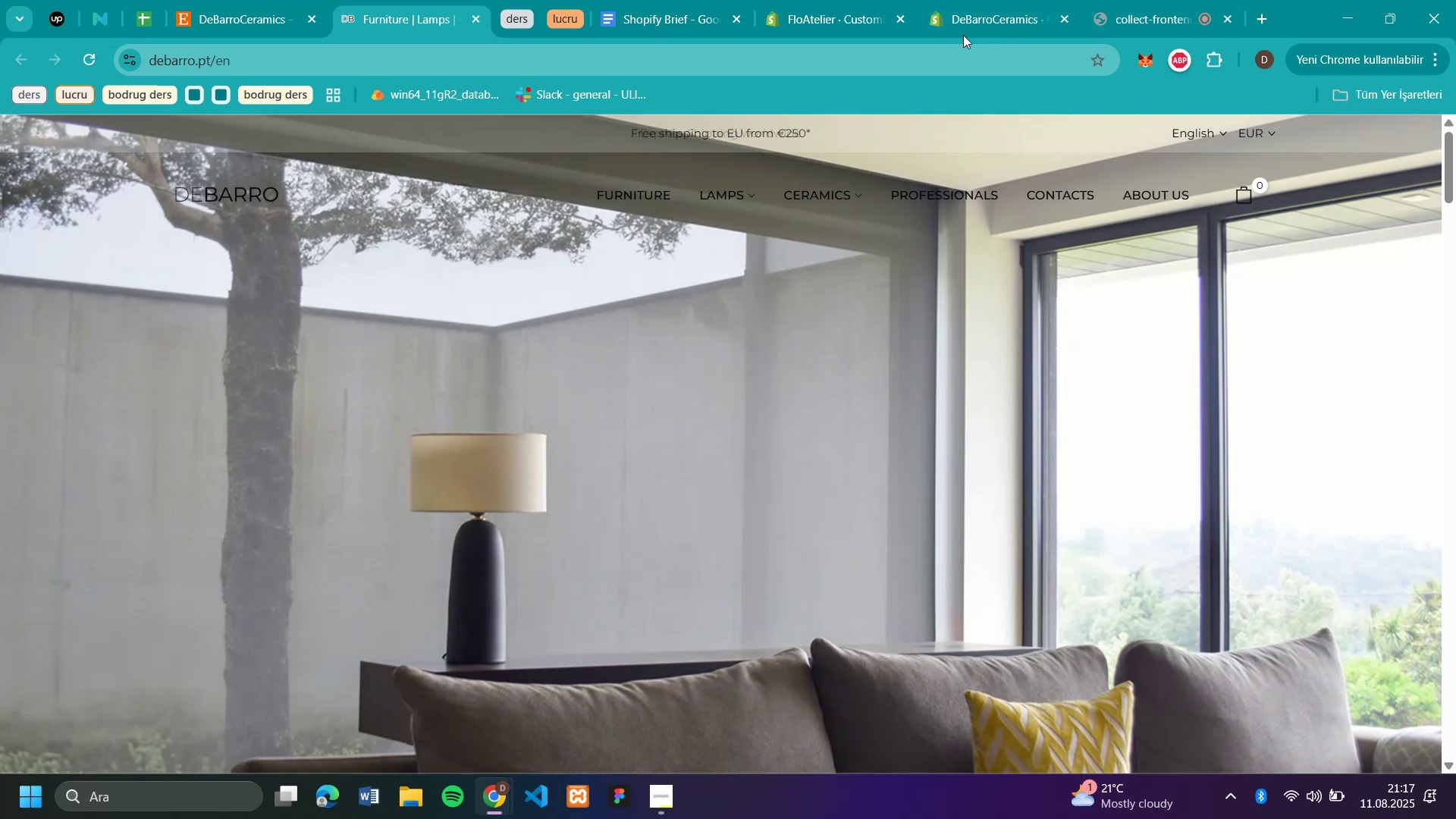 
left_click([991, 7])
 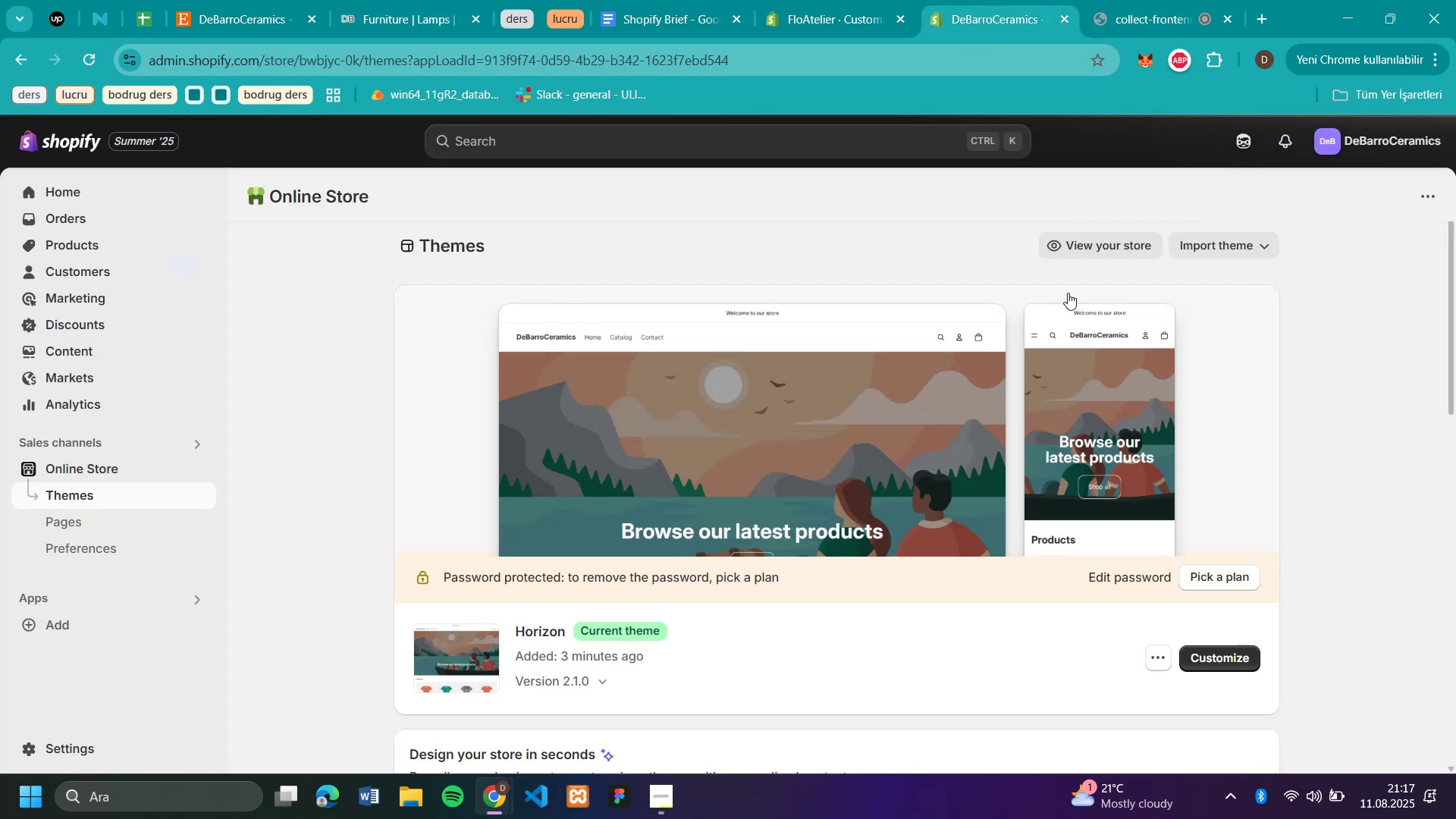 
scroll: coordinate [936, 502], scroll_direction: down, amount: 9.0
 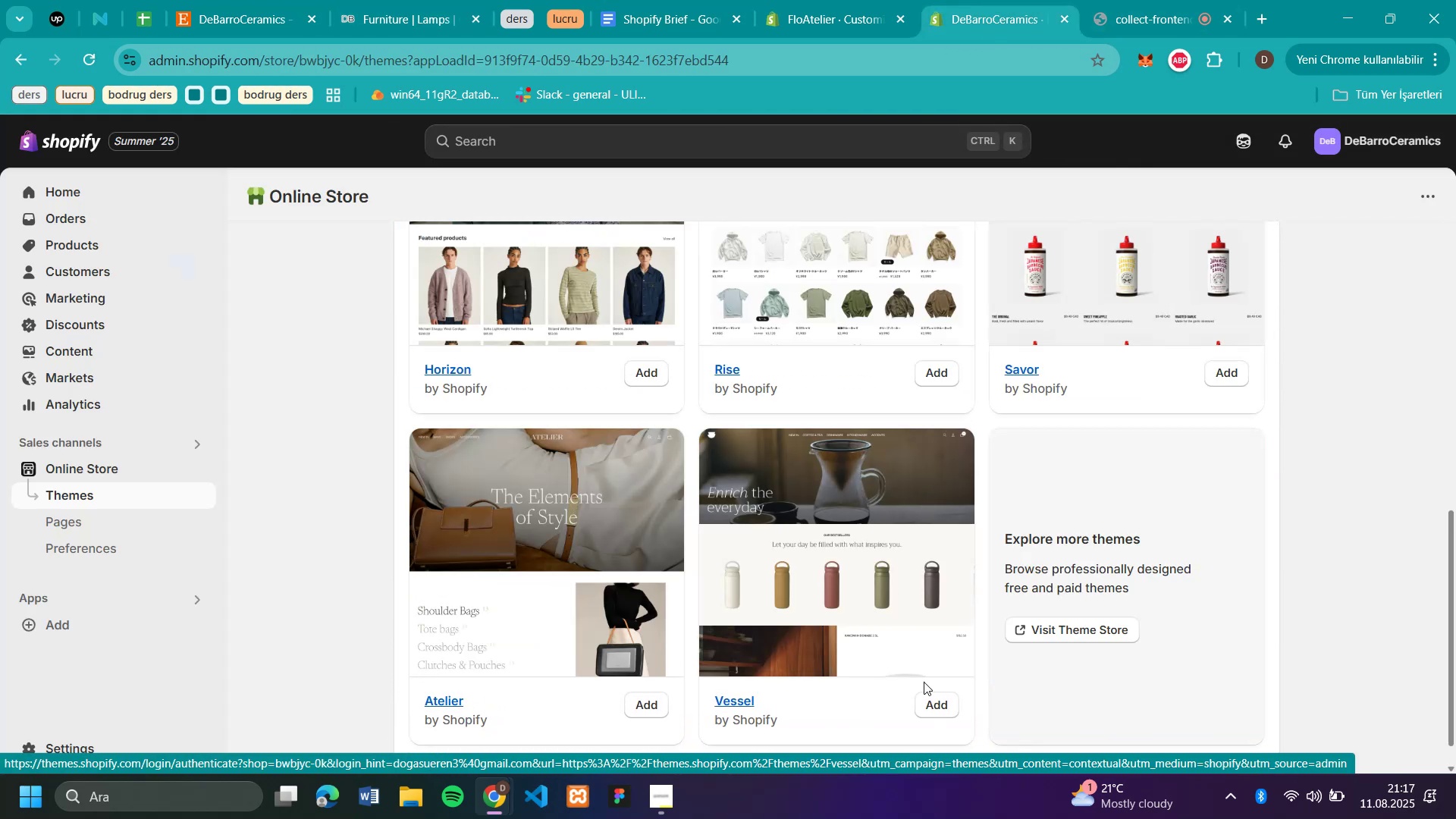 
left_click([883, 592])
 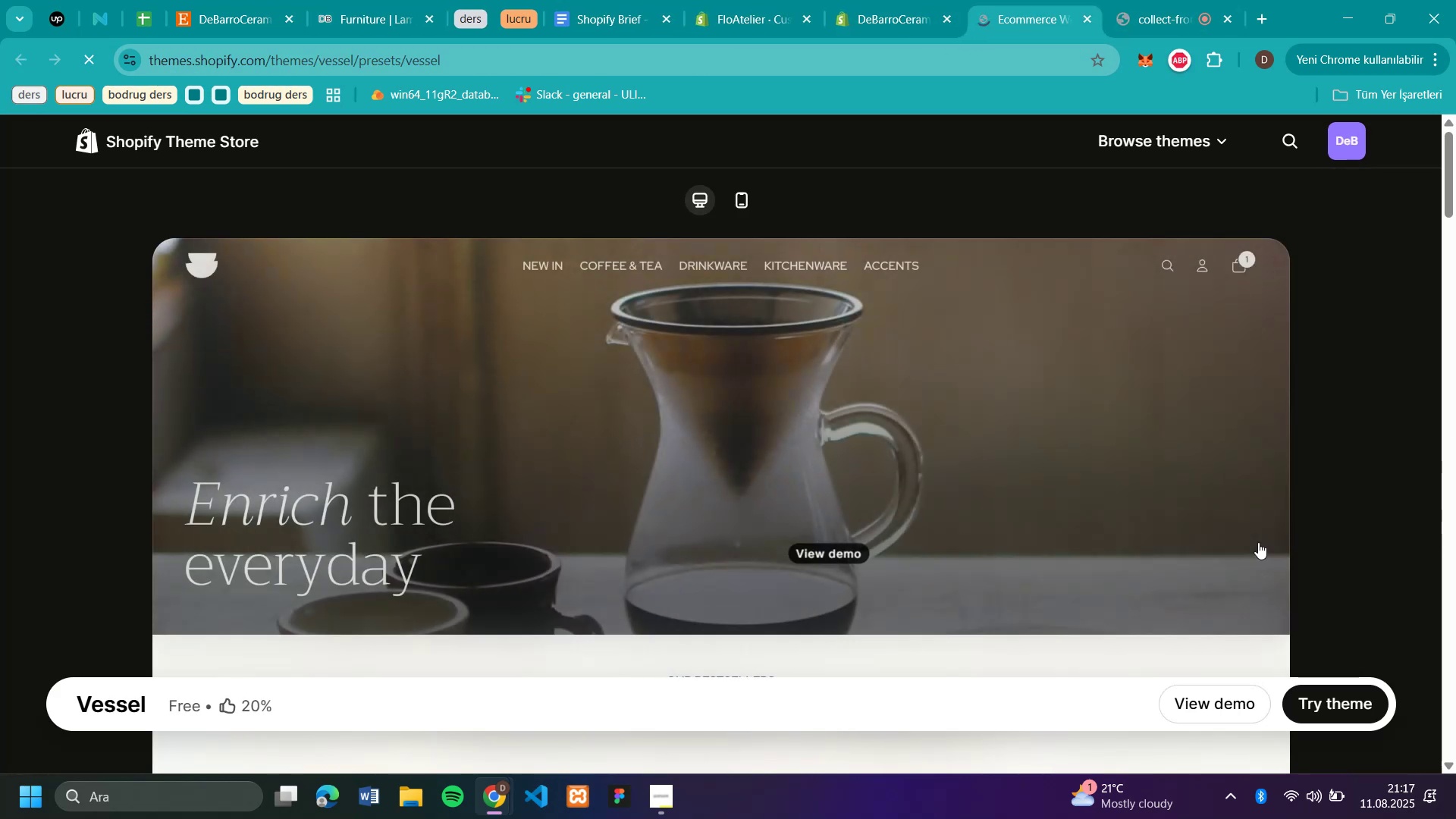 
scroll: coordinate [1412, 551], scroll_direction: down, amount: 18.0
 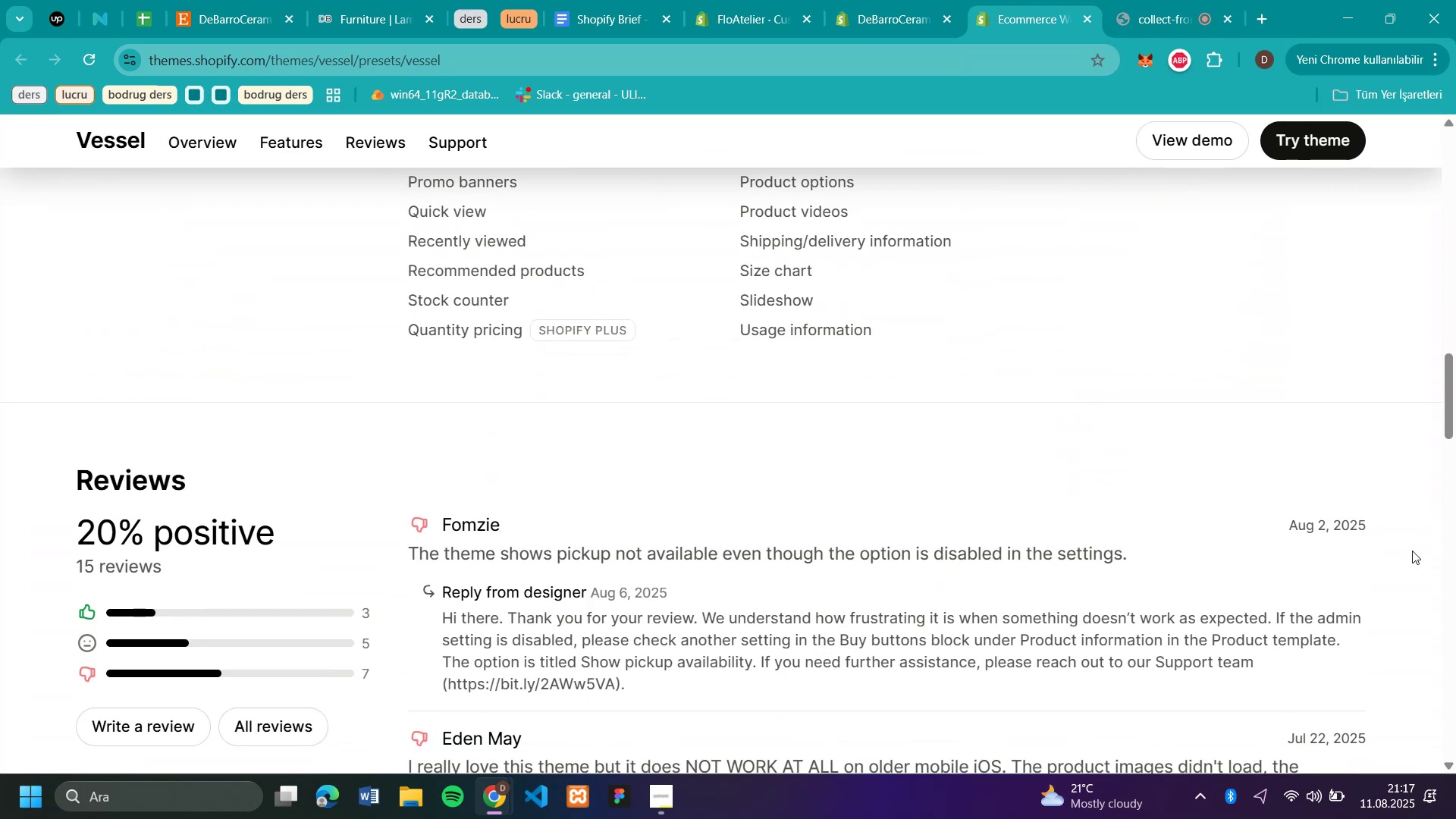 
scroll: coordinate [1352, 331], scroll_direction: up, amount: 23.0
 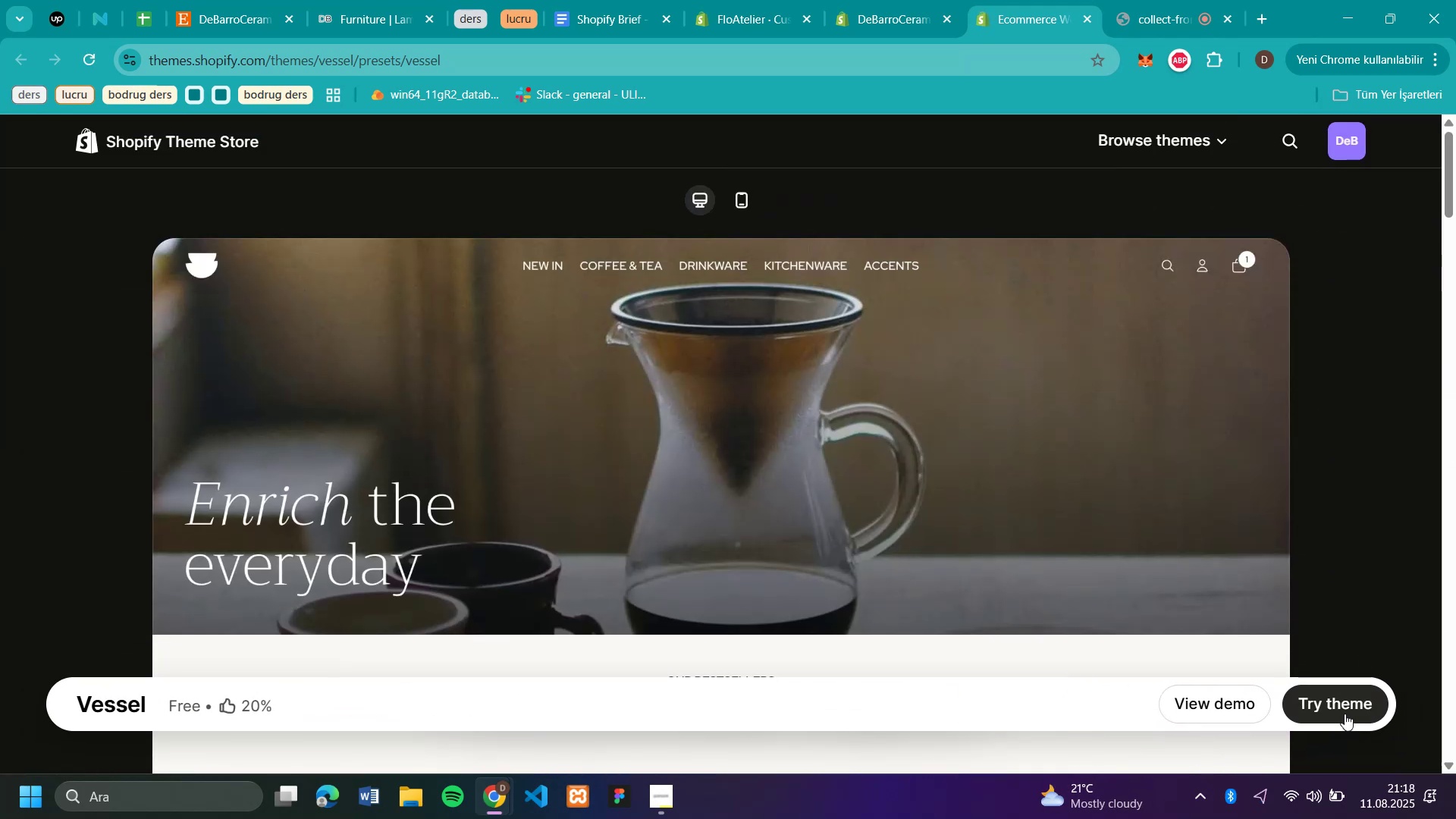 
left_click([1344, 710])
 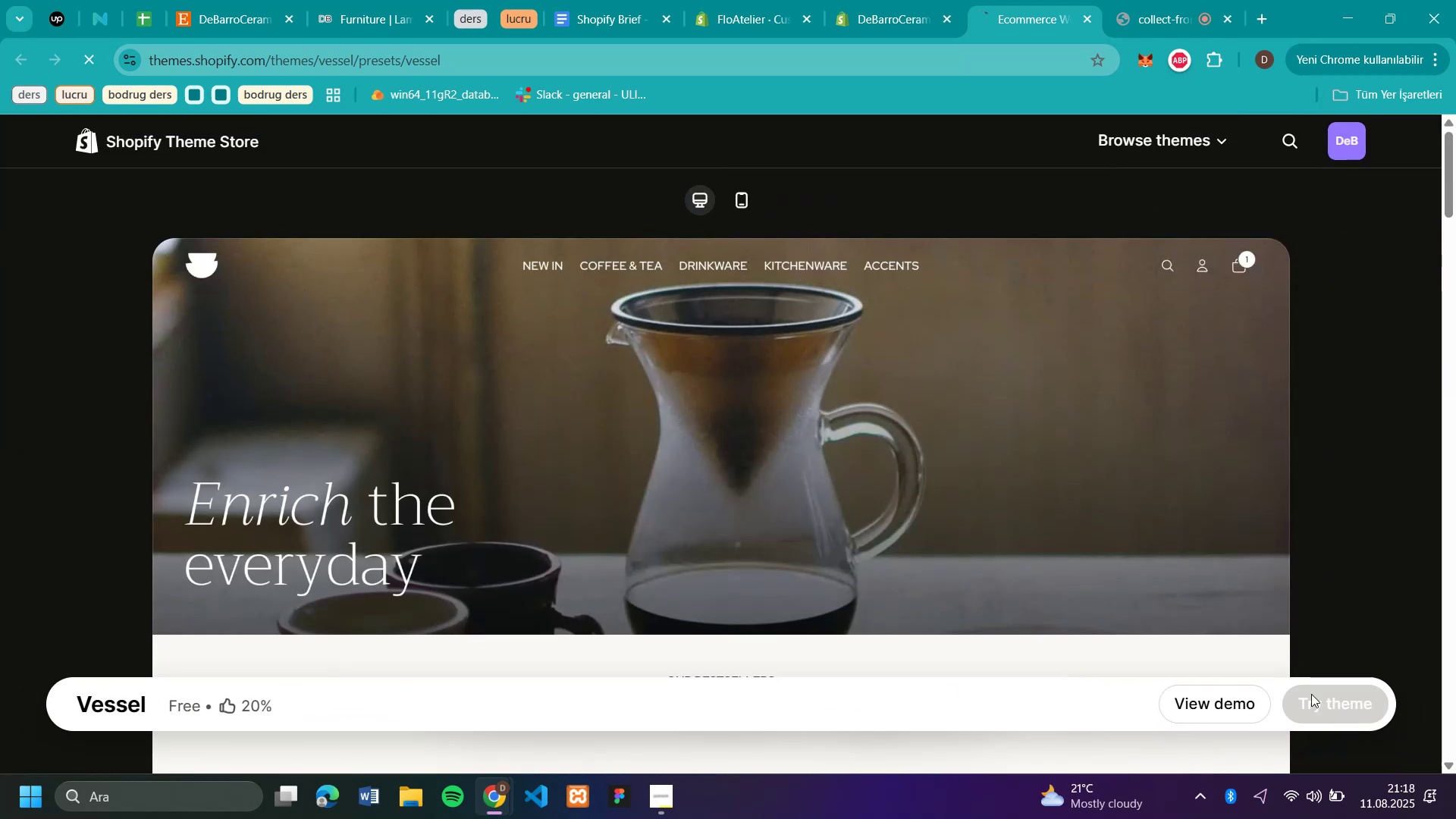 
mouse_move([844, 528])
 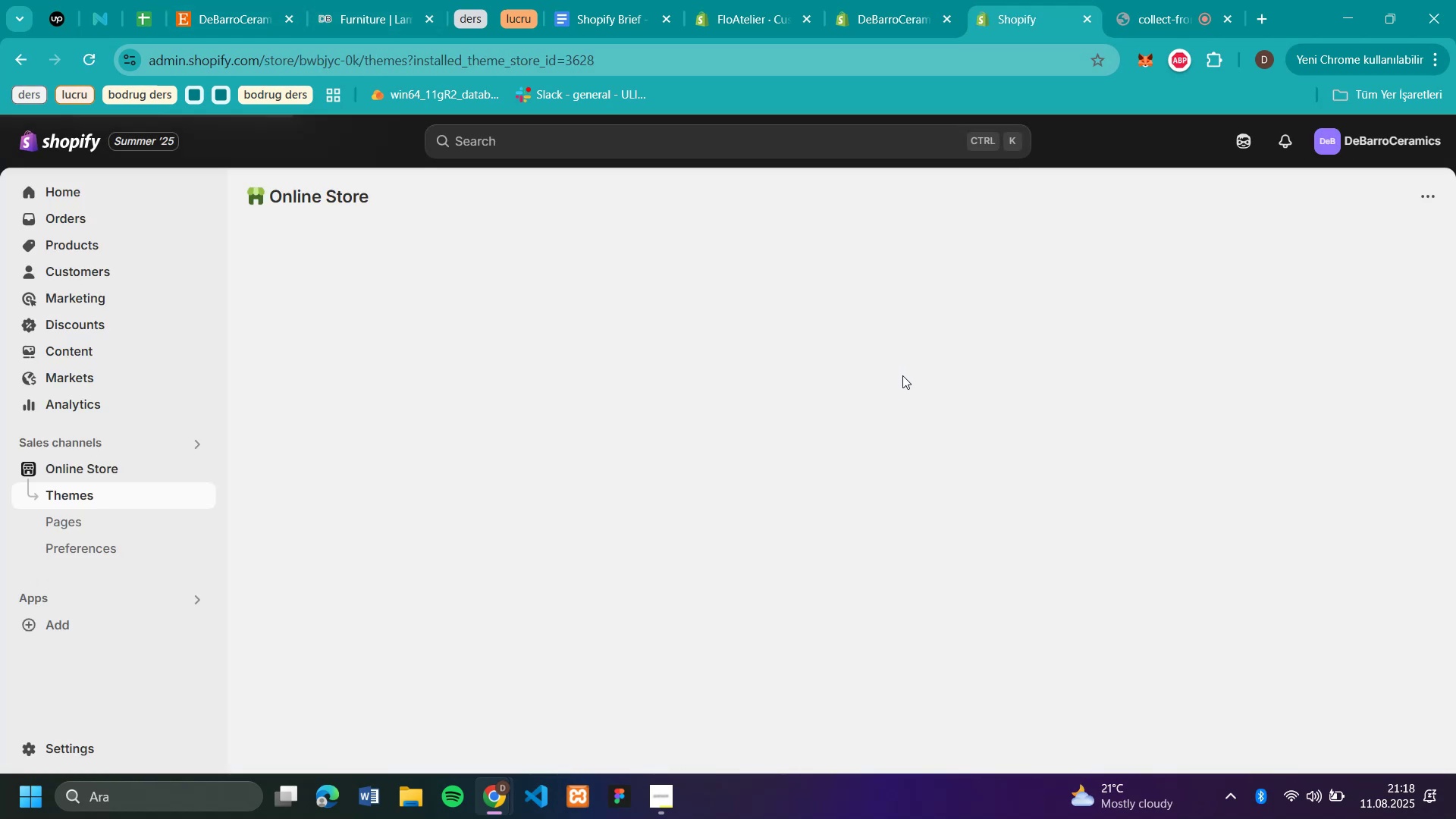 
wait(5.77)
 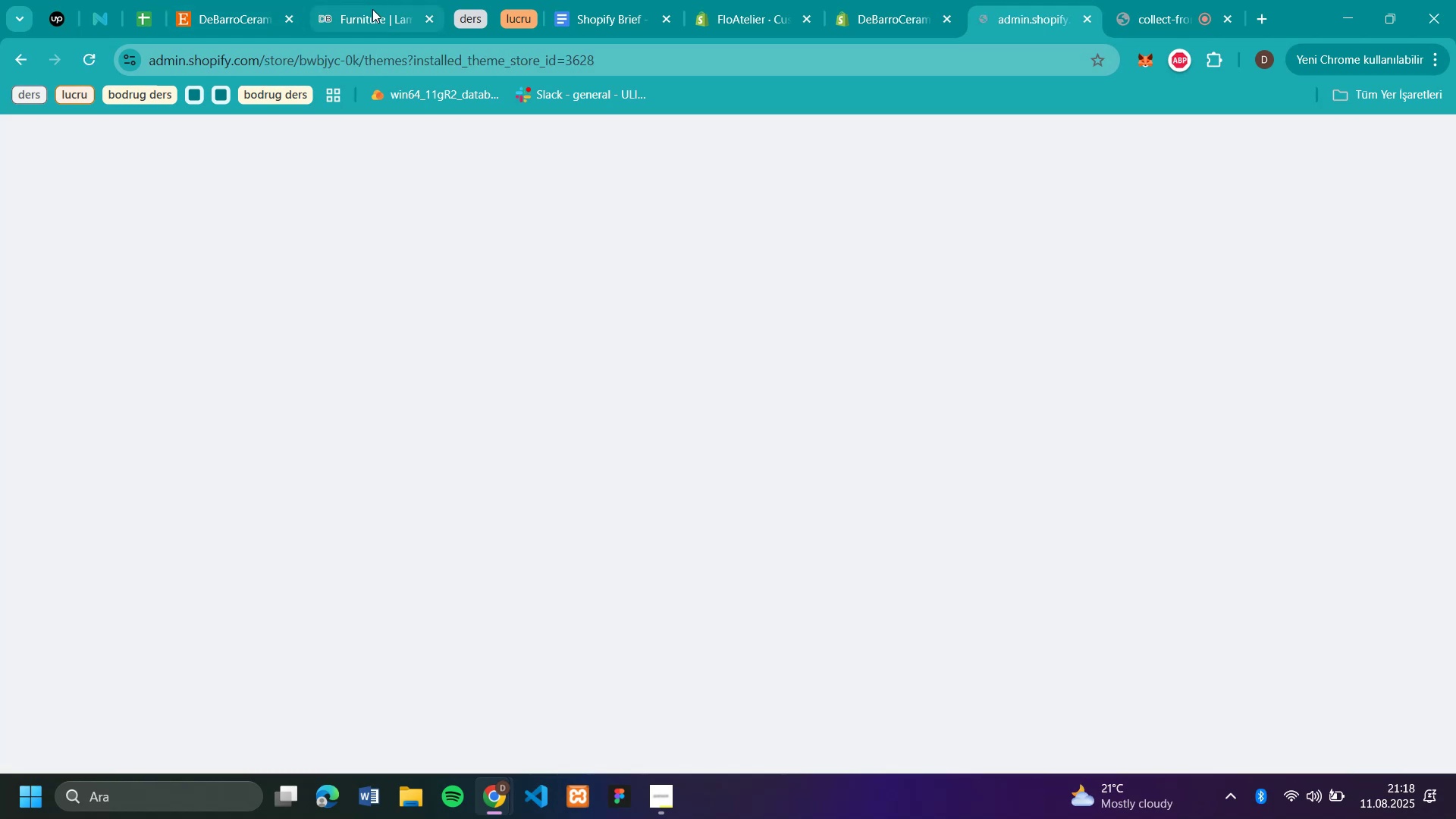 
left_click([233, 11])
 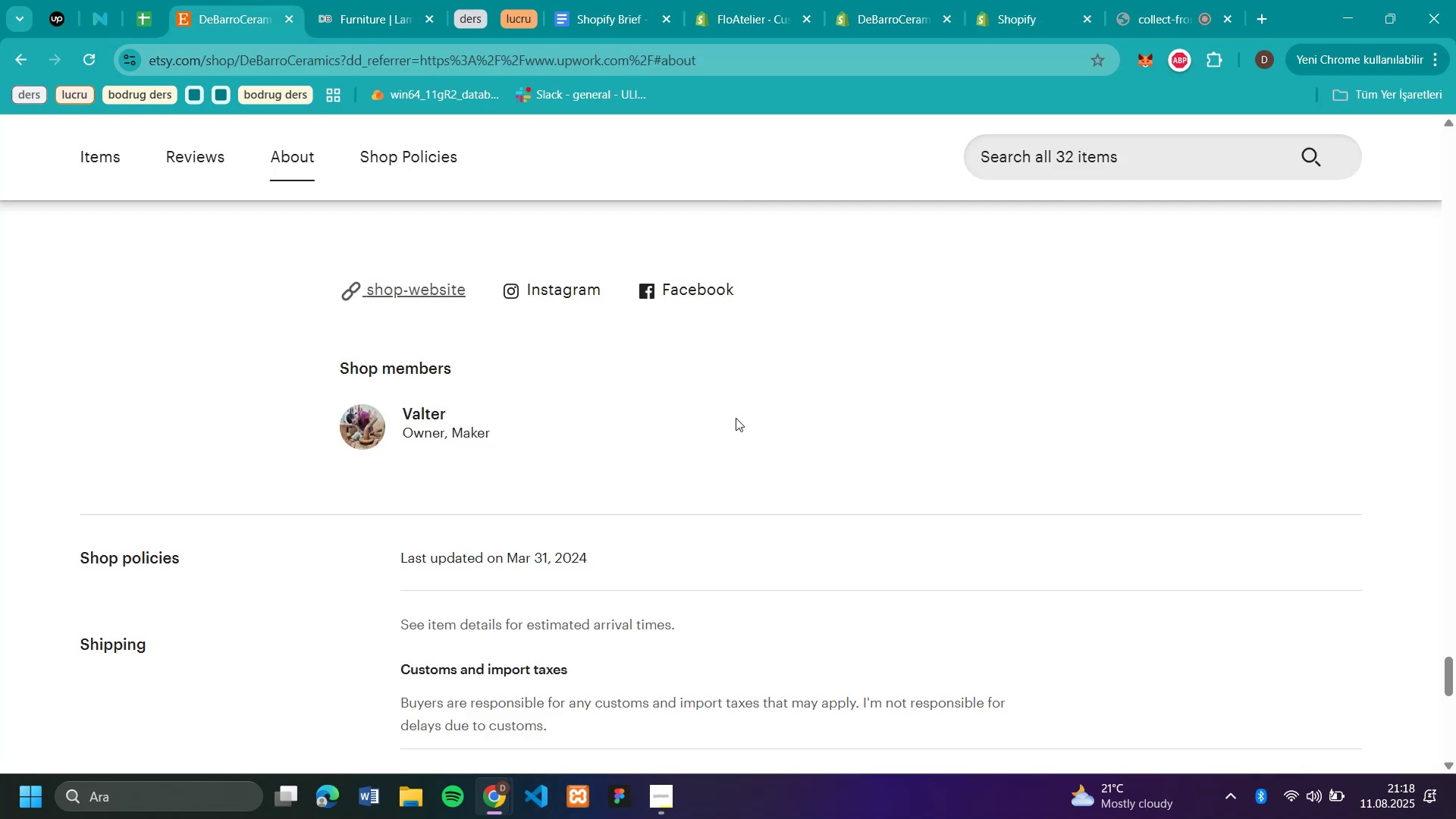 
scroll: coordinate [732, 410], scroll_direction: up, amount: 96.0
 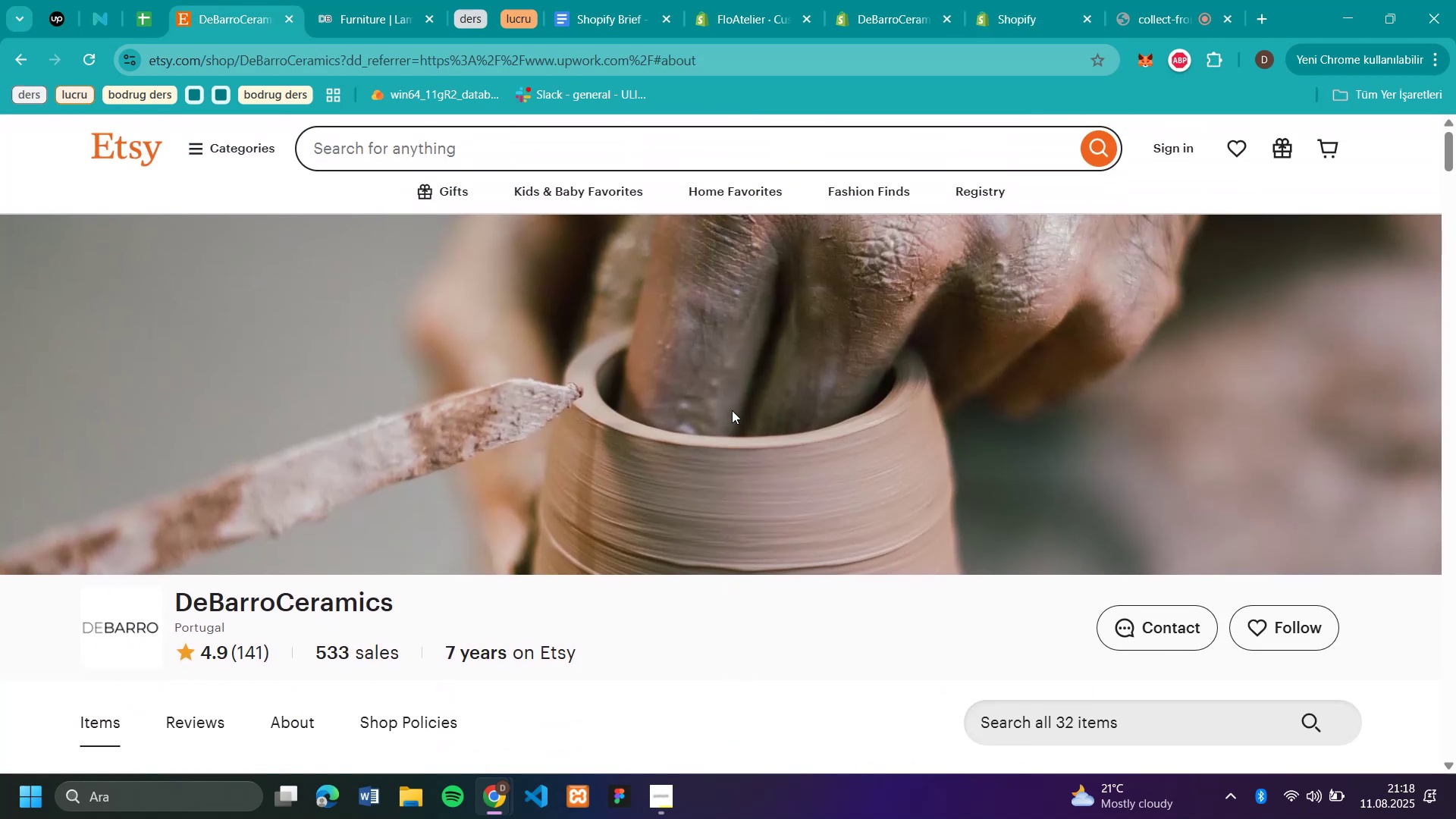 
scroll: coordinate [732, 410], scroll_direction: down, amount: 6.0
 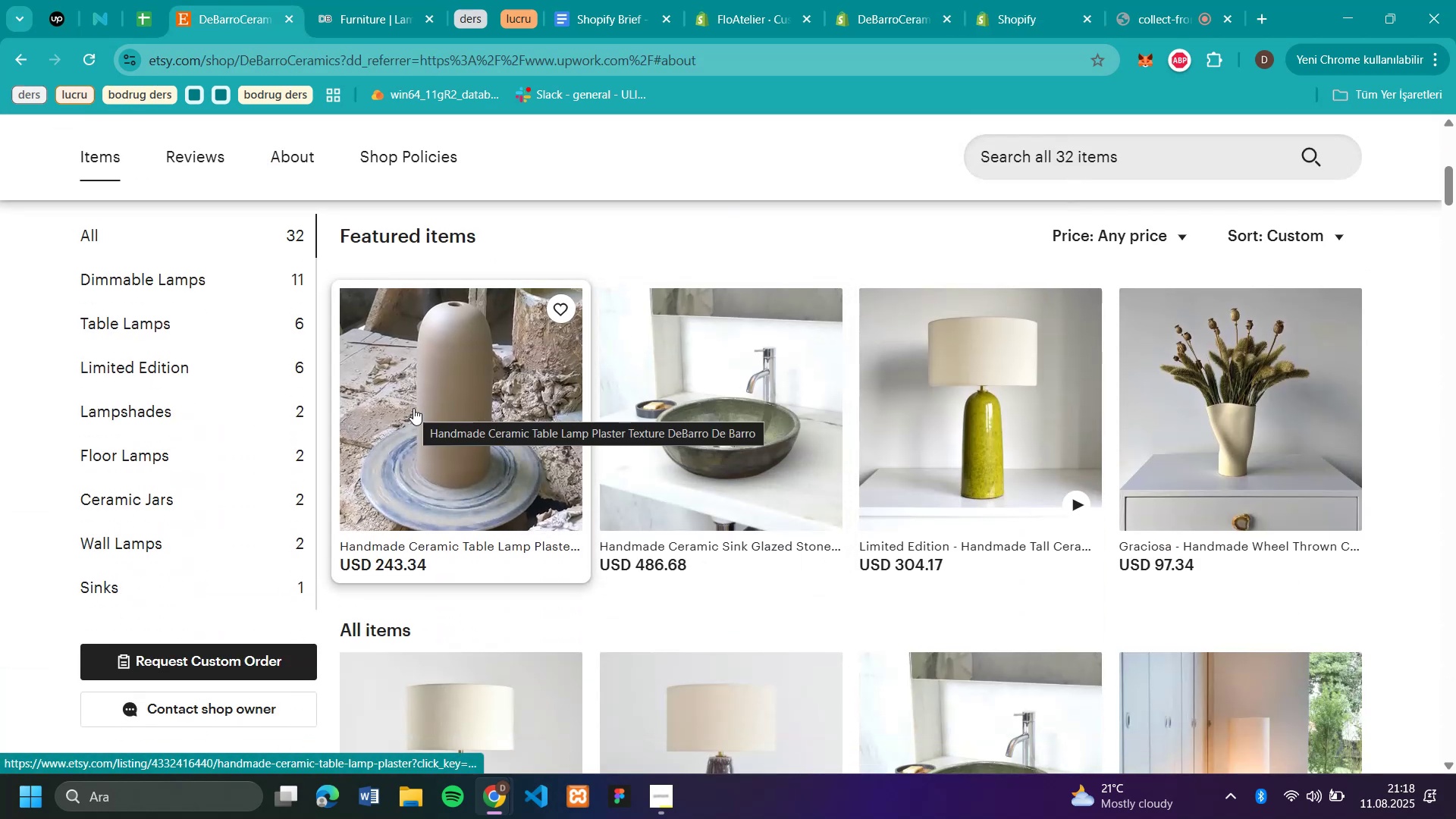 
left_click([745, 411])
 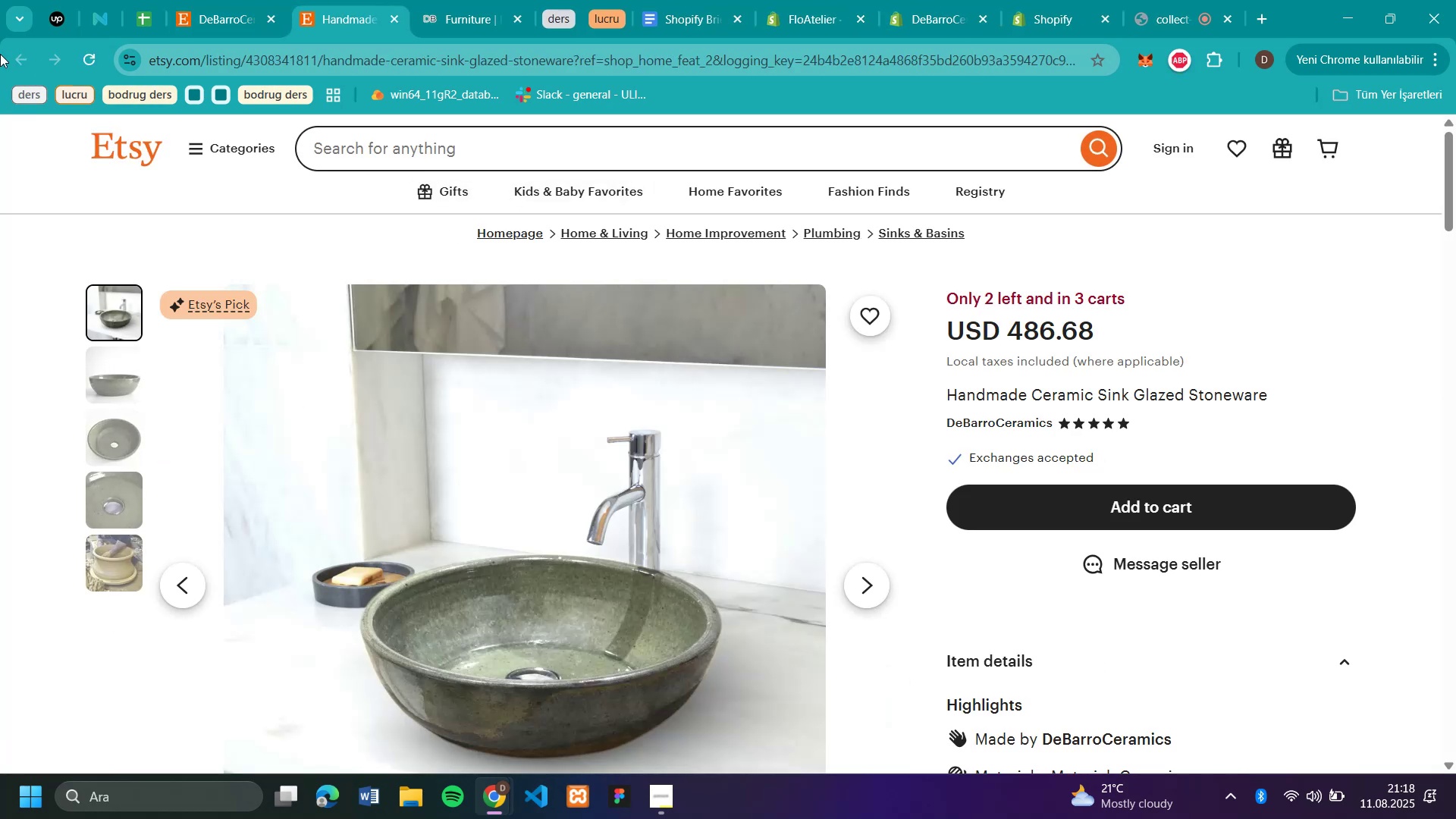 
wait(7.31)
 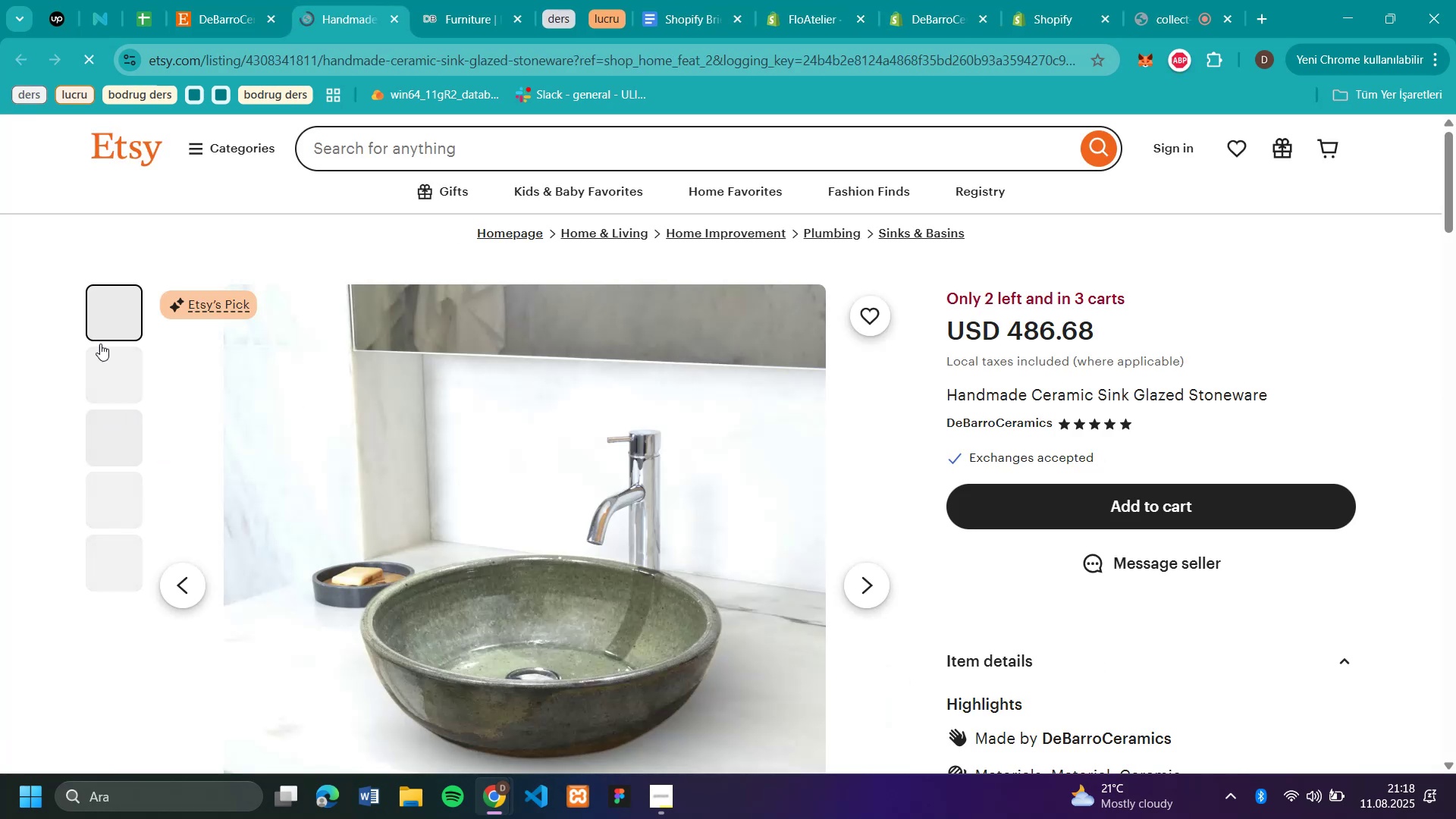 
left_click([392, 20])
 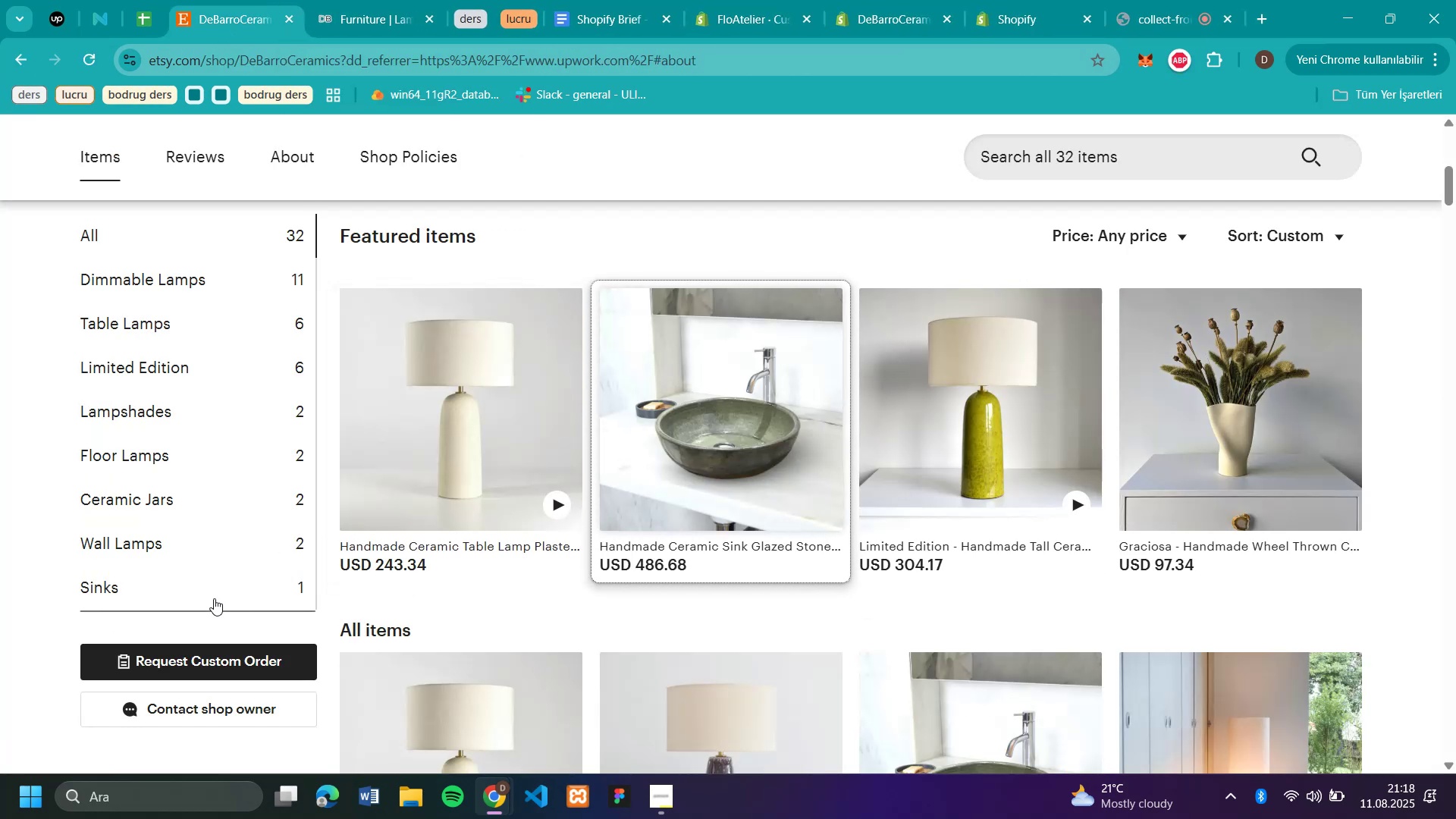 
scroll: coordinate [490, 513], scroll_direction: down, amount: 2.0
 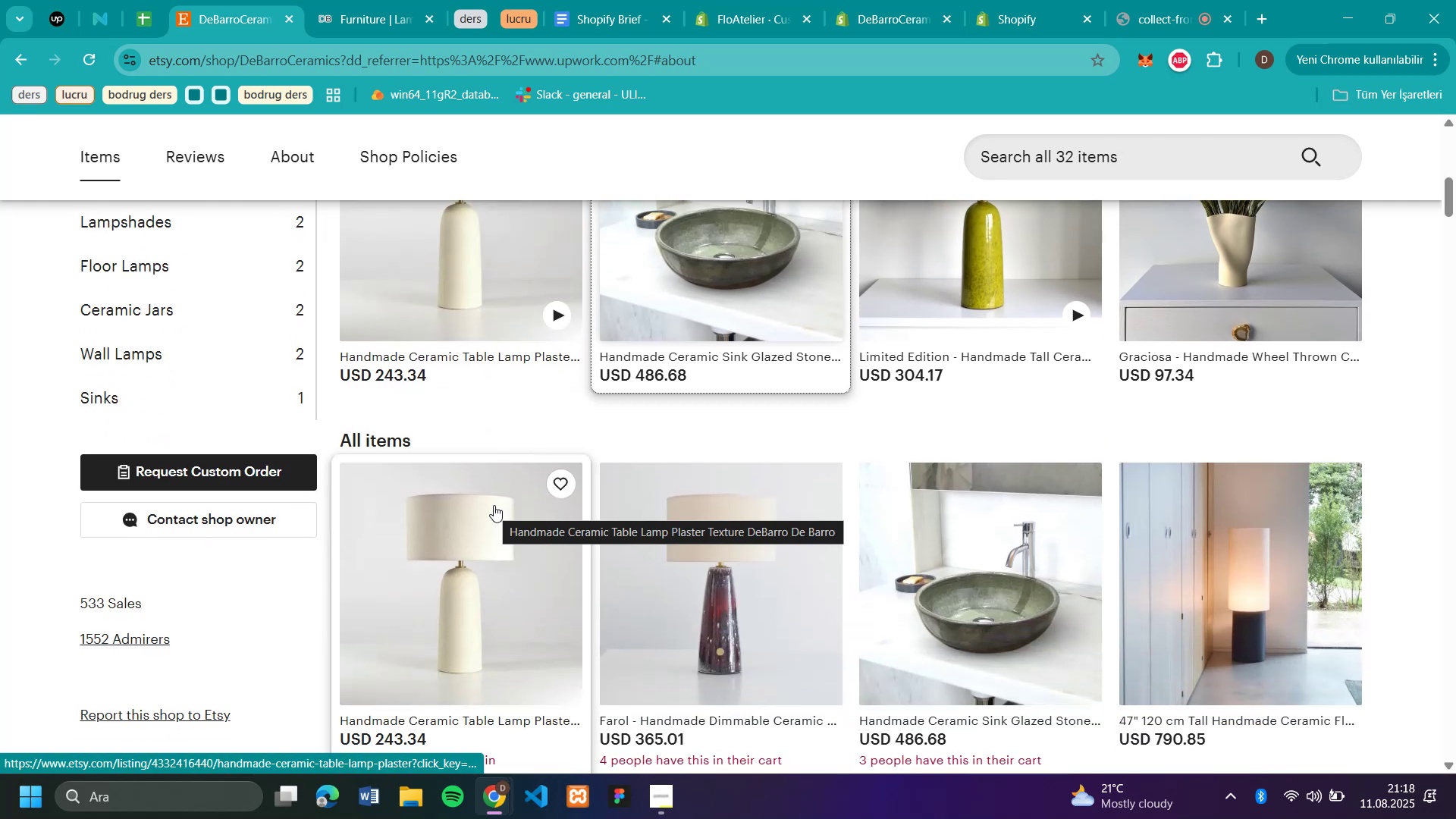 
scroll: coordinate [485, 466], scroll_direction: up, amount: 5.0
 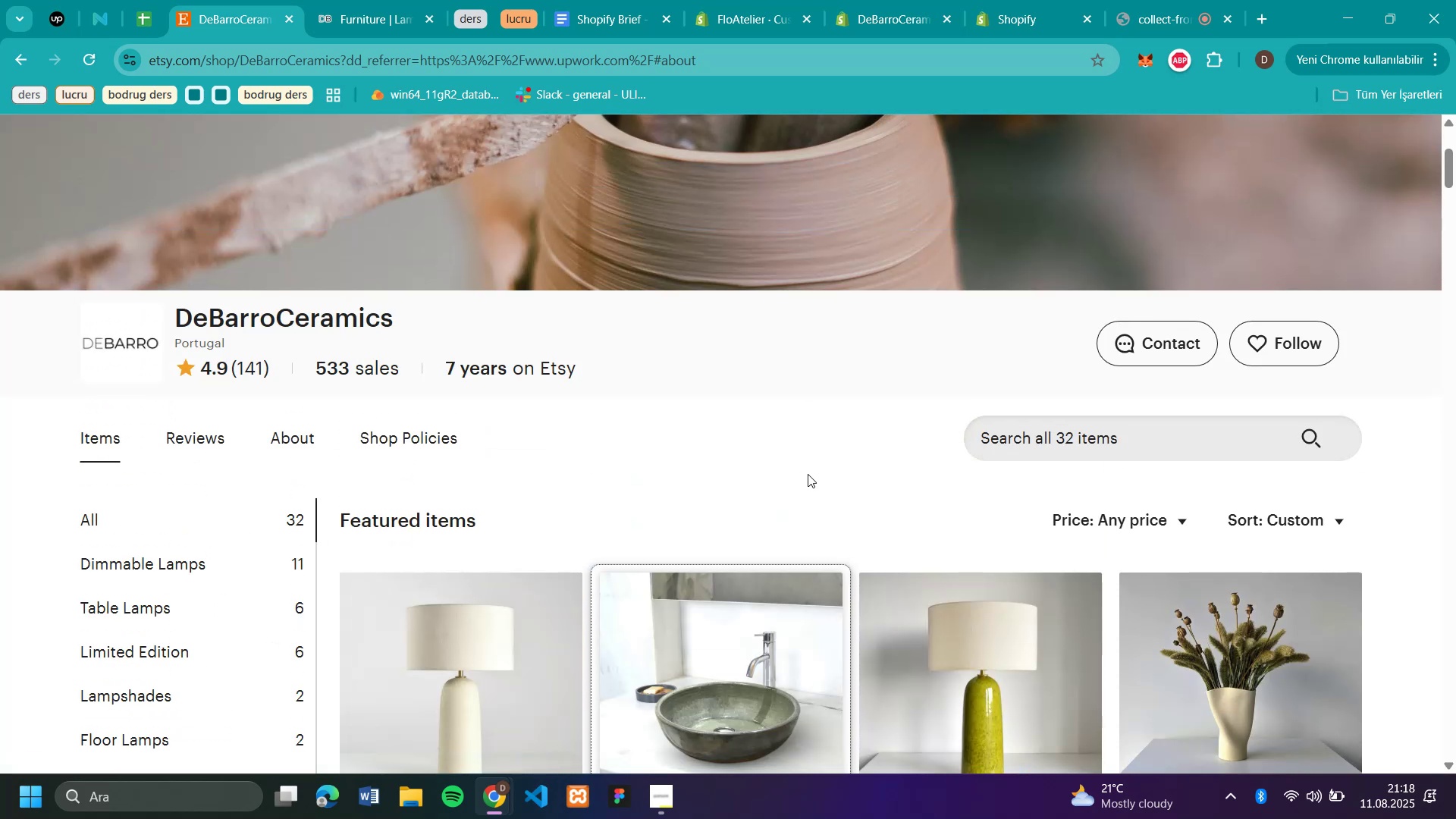 
scroll: coordinate [1379, 450], scroll_direction: down, amount: 11.0
 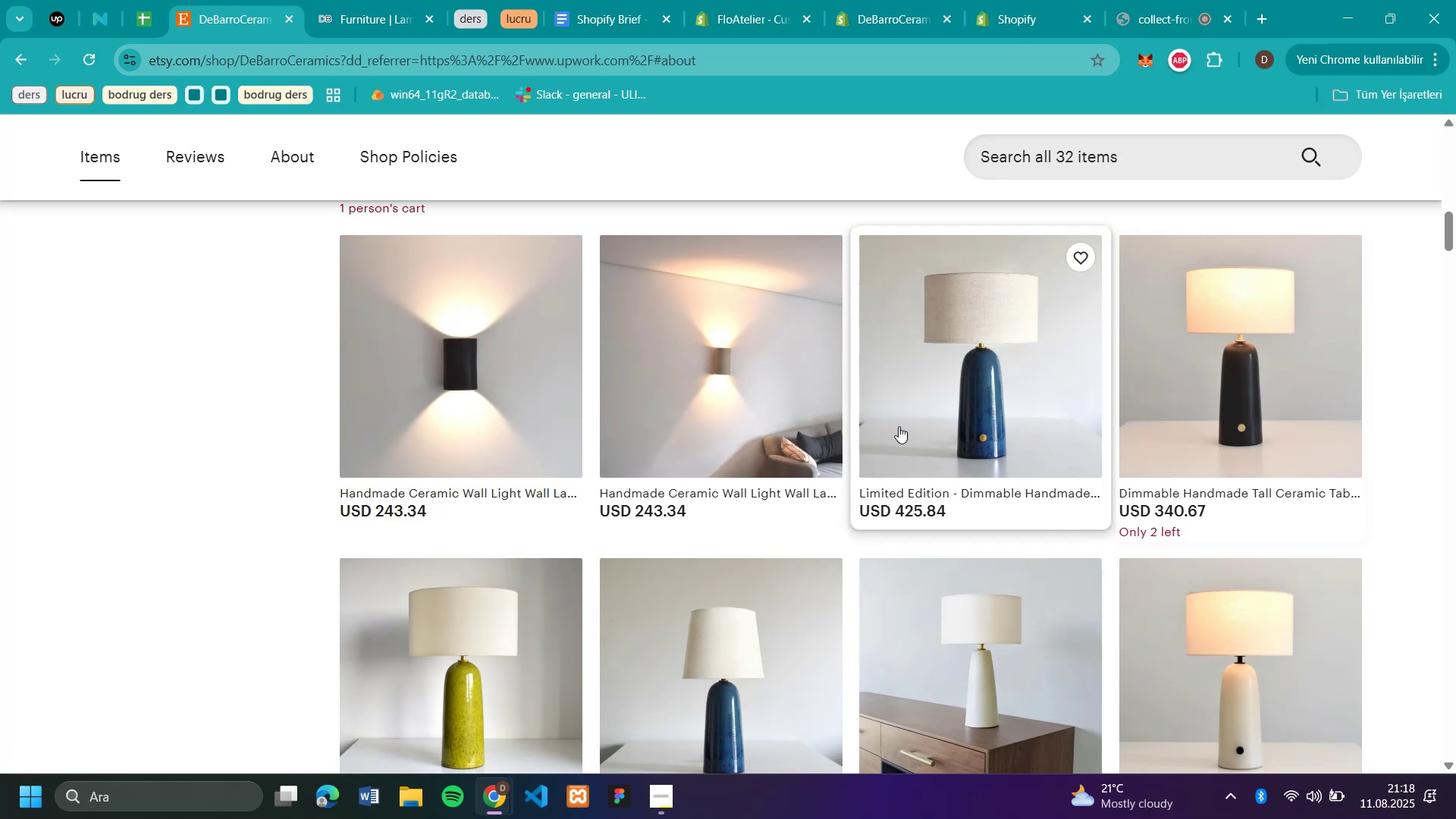 
scroll: coordinate [1398, 425], scroll_direction: down, amount: 8.0
 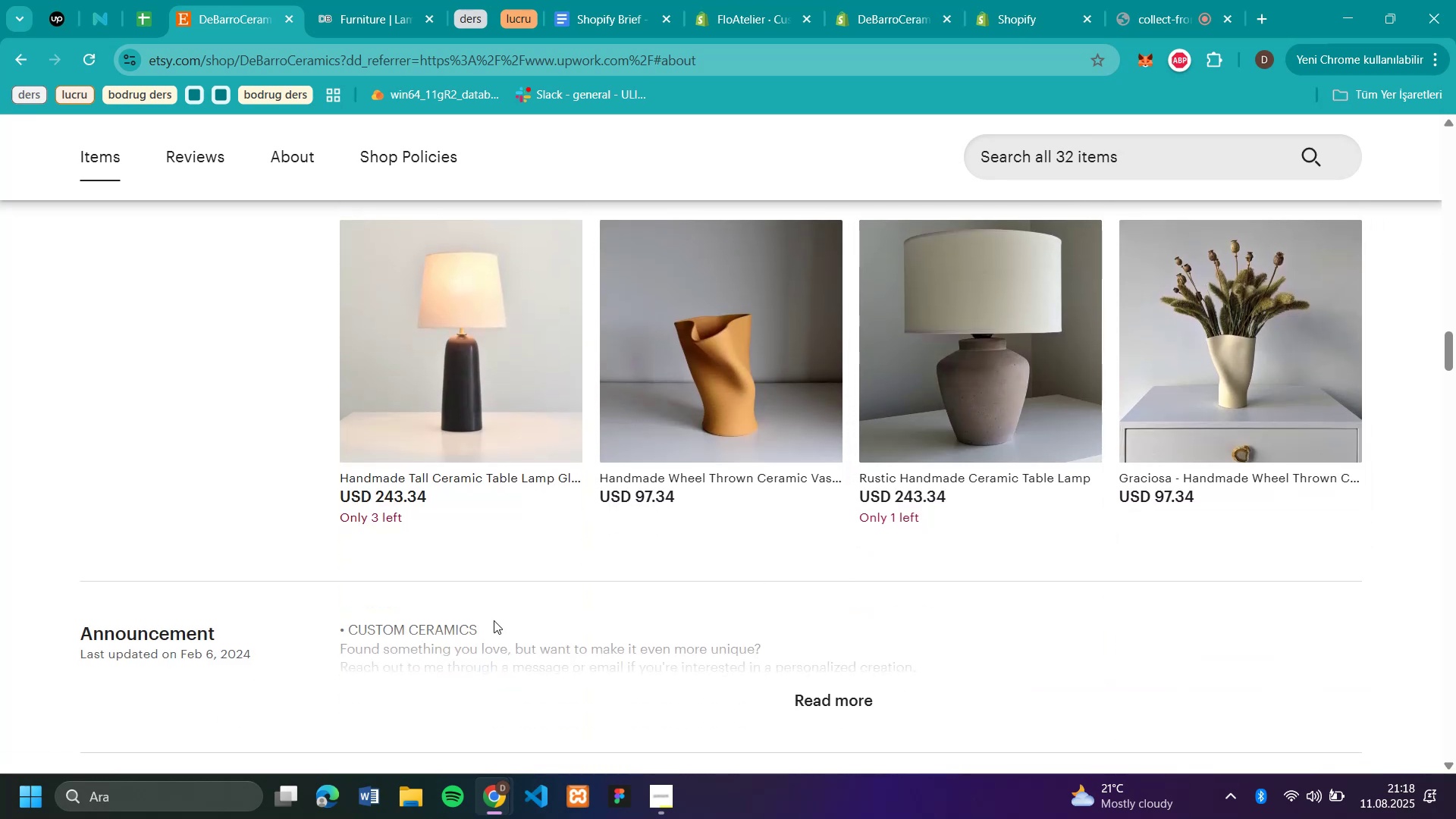 
scroll: coordinate [192, 318], scroll_direction: up, amount: 30.0
 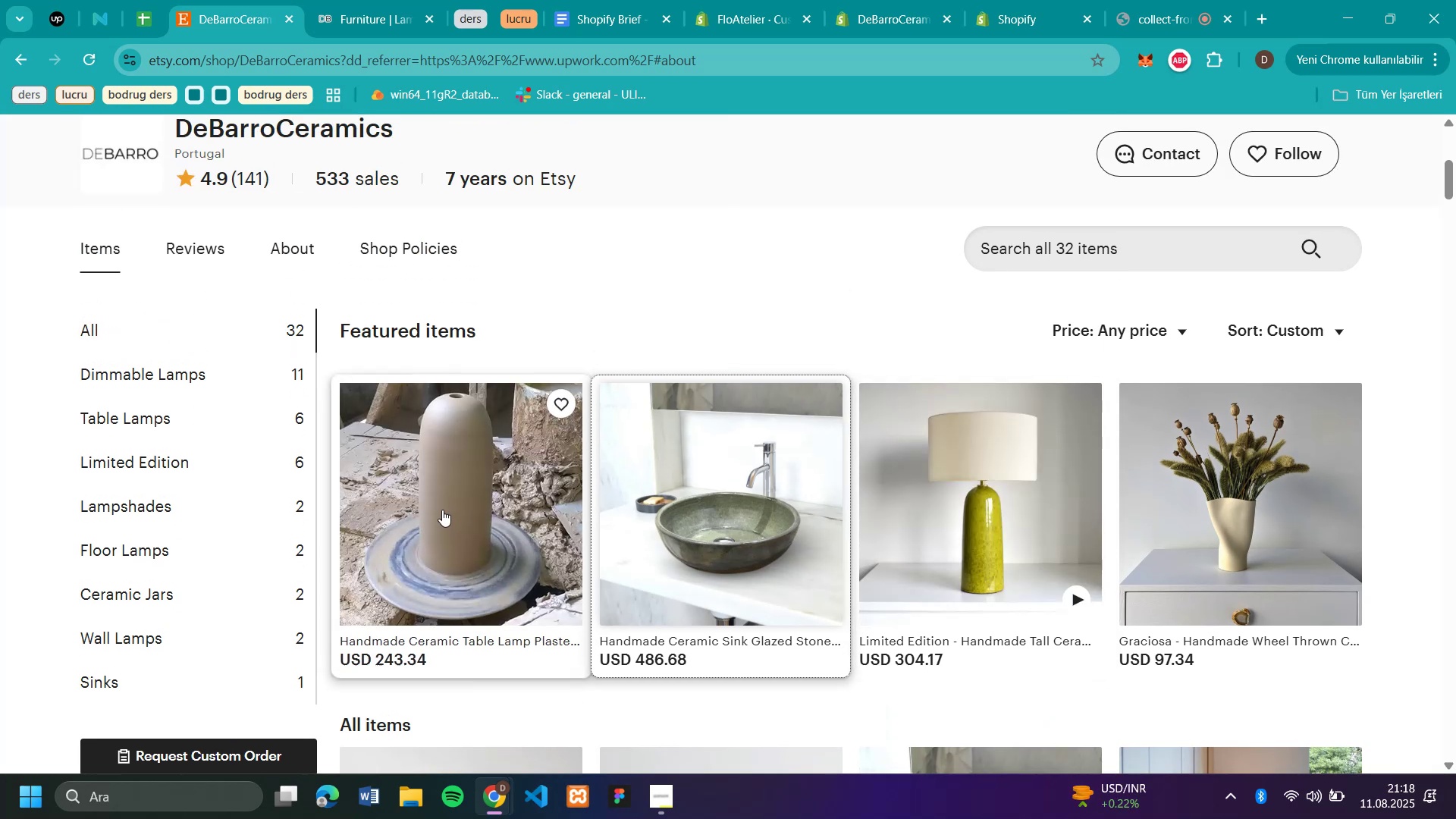 
left_click([371, 500])
 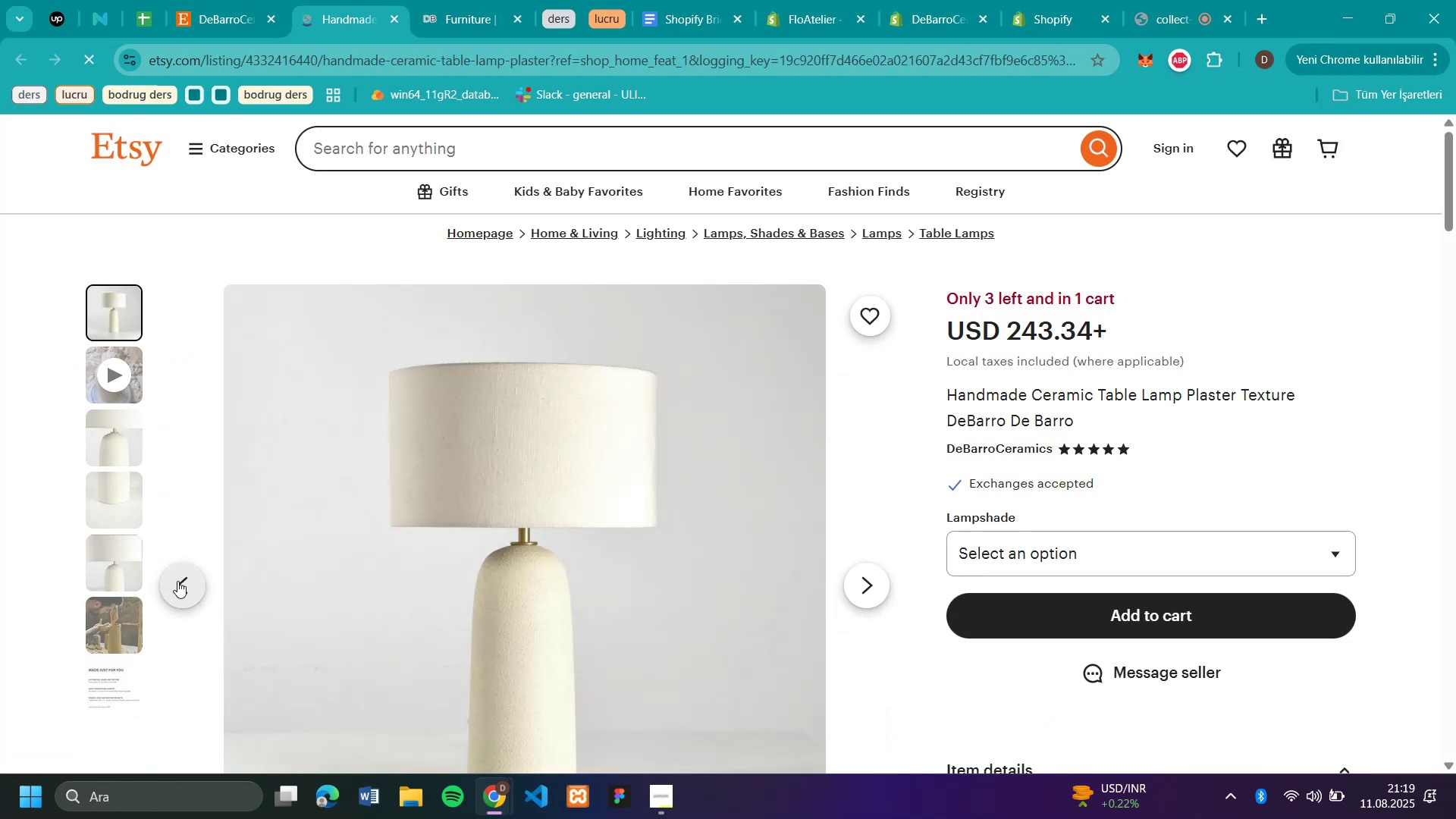 
wait(5.35)
 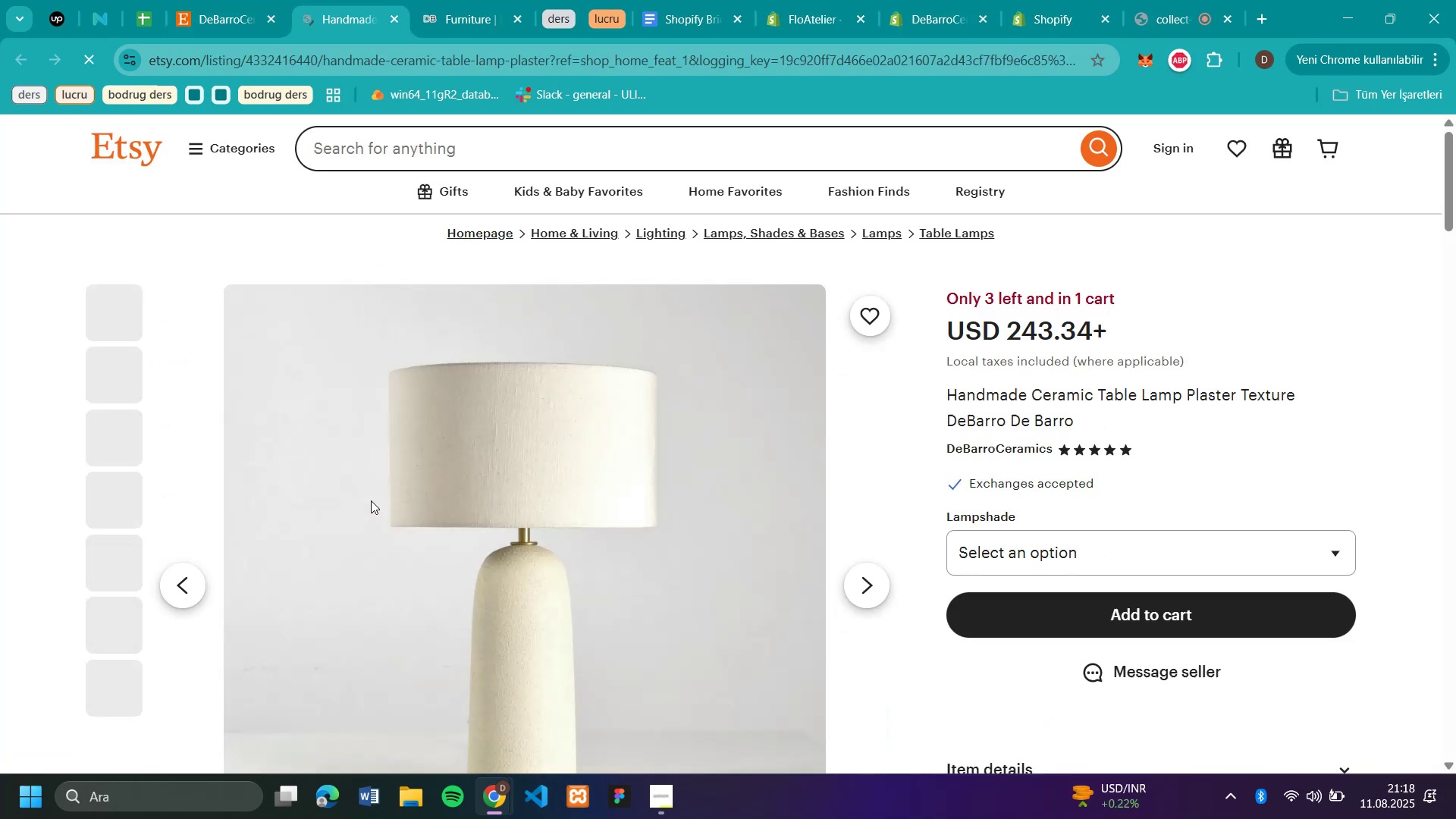 
scroll: coordinate [162, 582], scroll_direction: none, amount: 0.0
 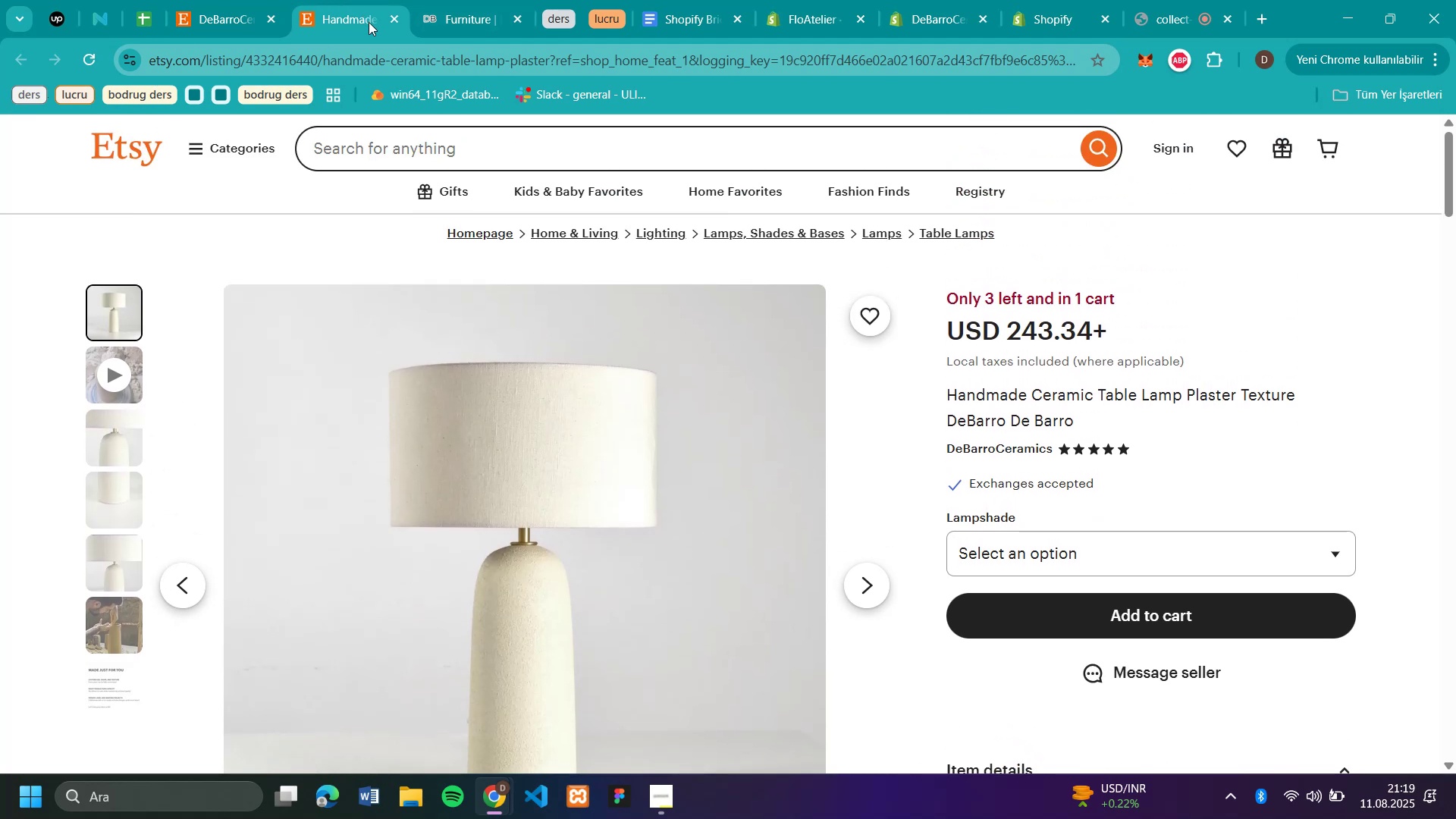 
left_click([397, 11])
 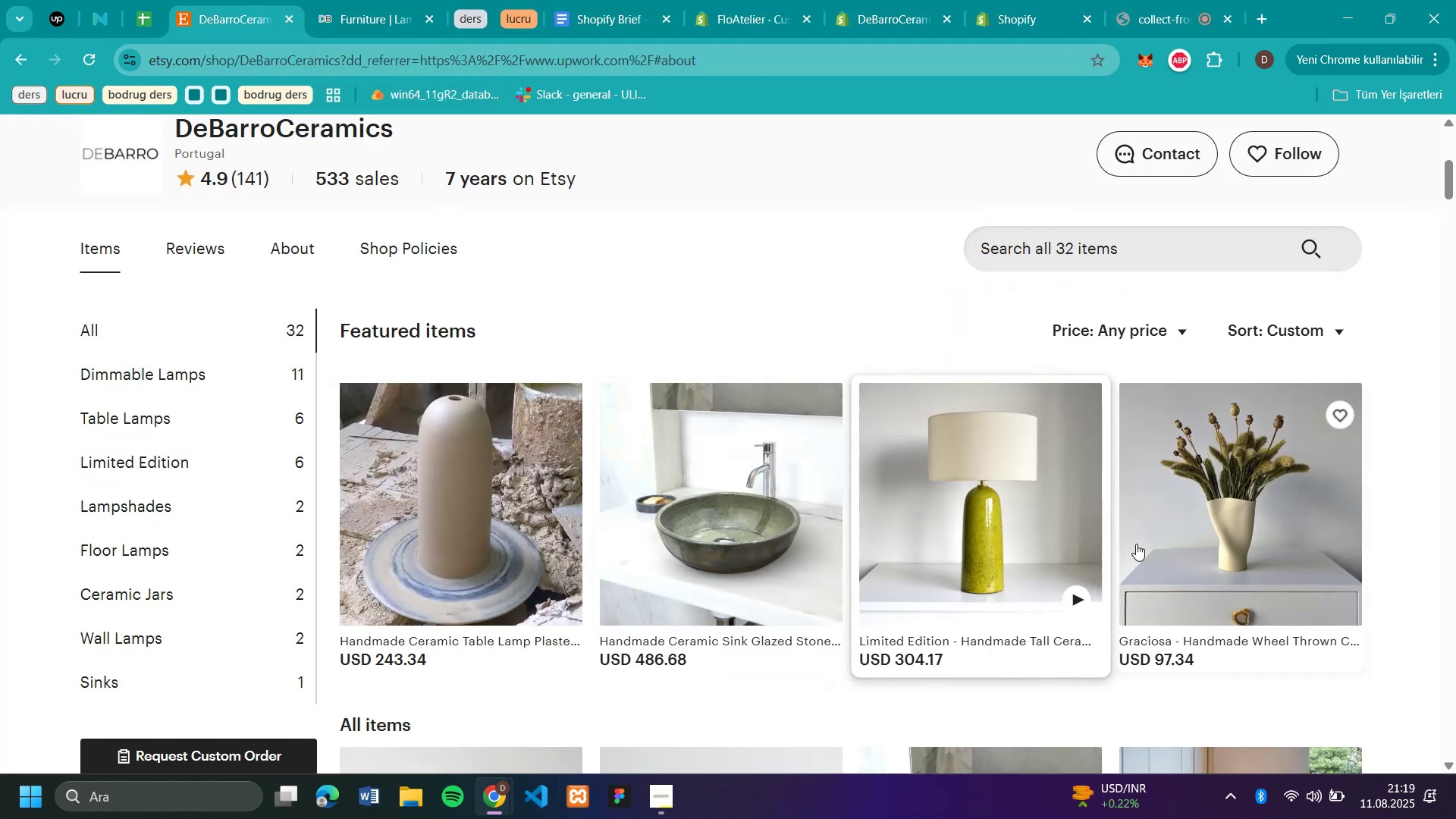 
left_click([1202, 544])
 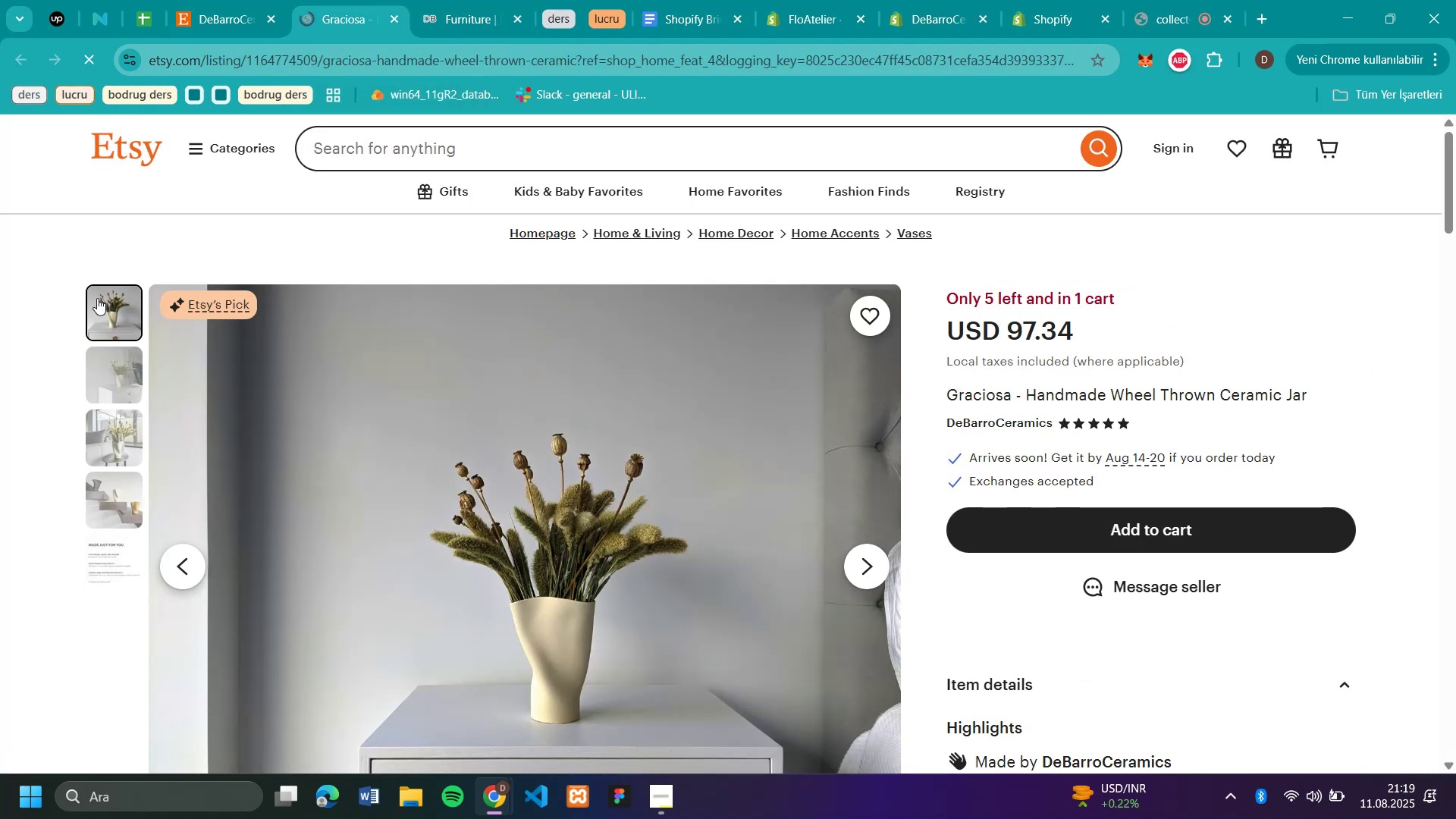 
left_click([117, 510])
 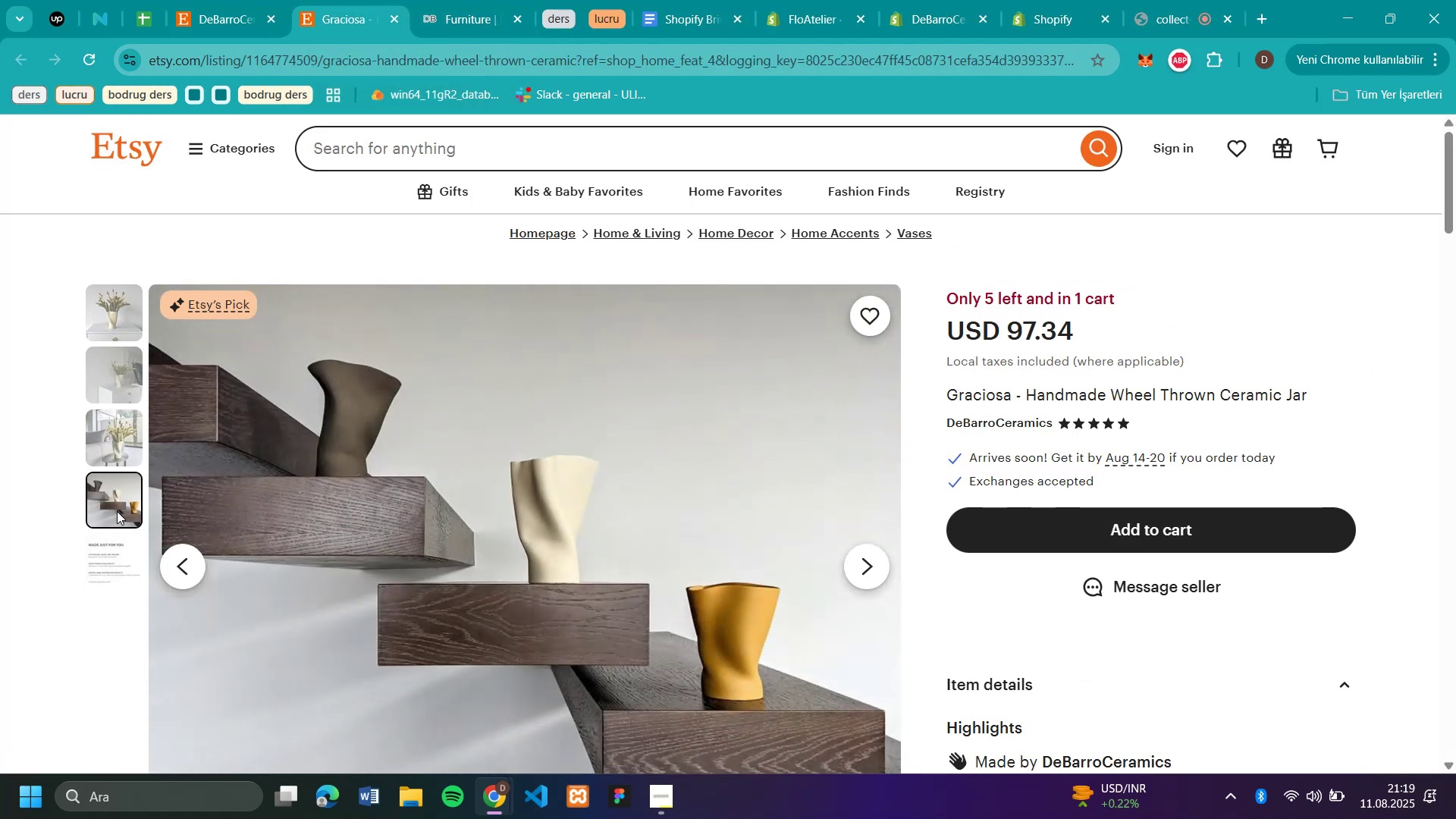 
scroll: coordinate [669, 510], scroll_direction: down, amount: 1.0
 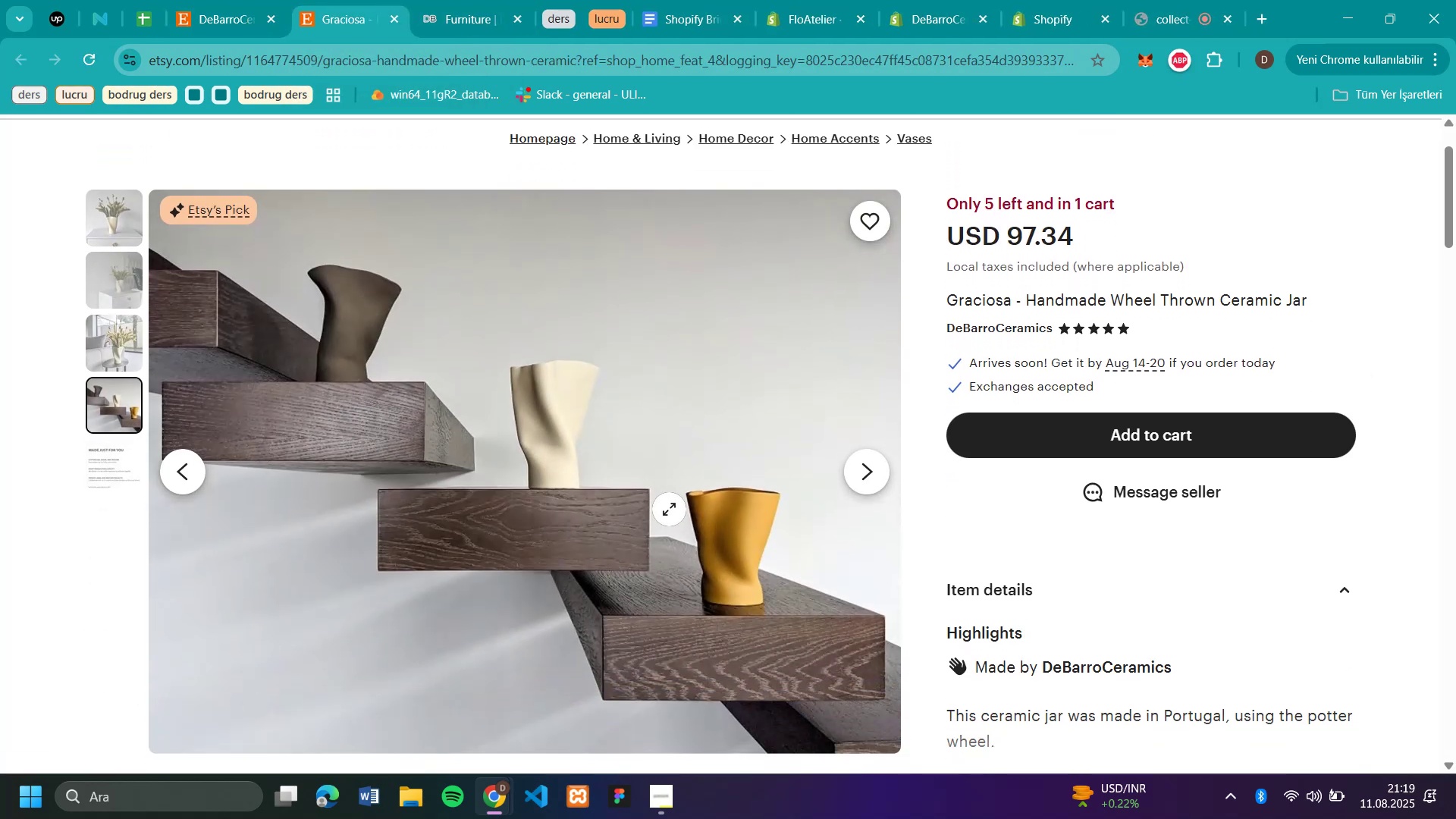 
scroll: coordinate [624, 488], scroll_direction: up, amount: 1.0
 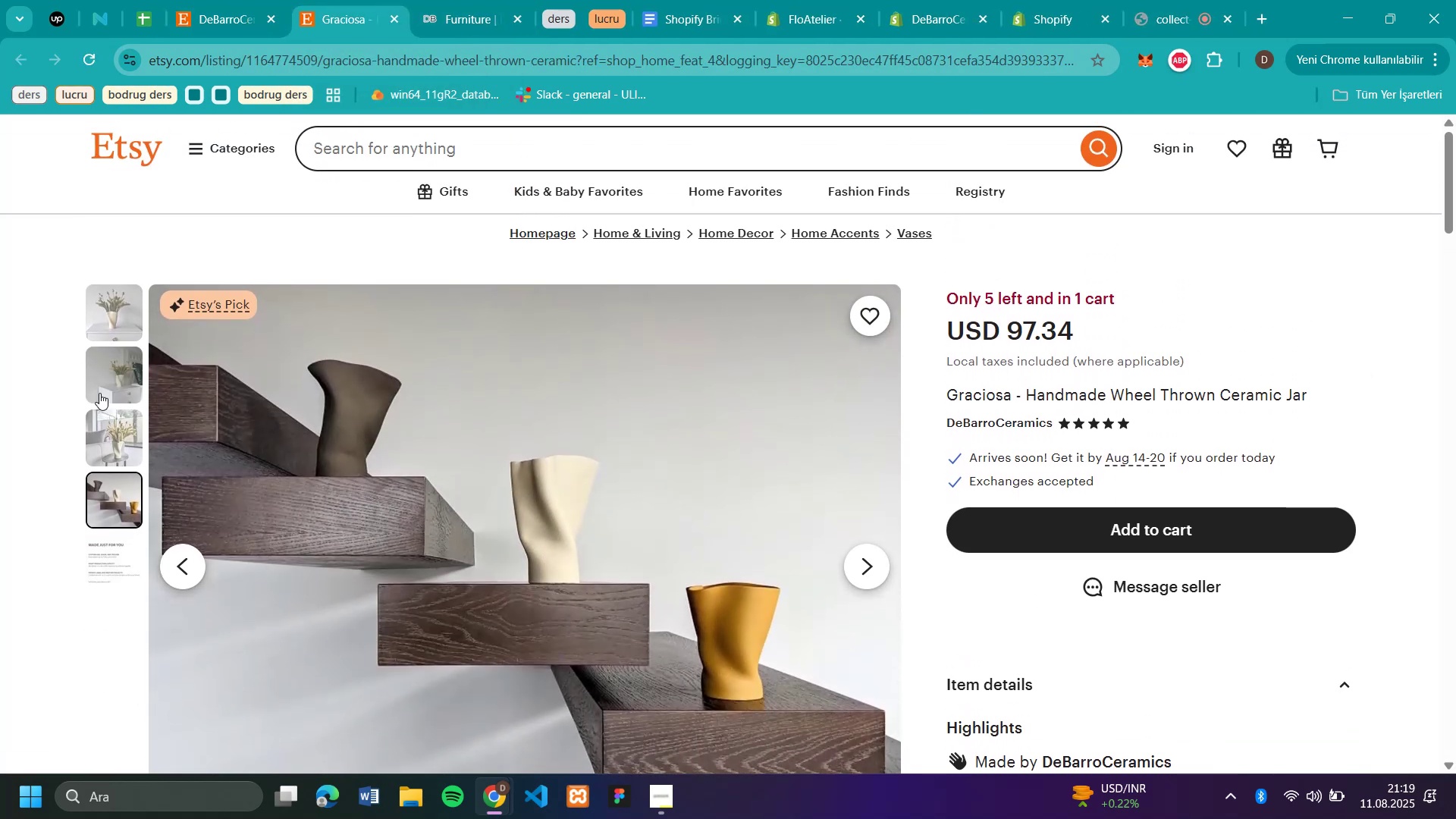 
left_click([106, 382])
 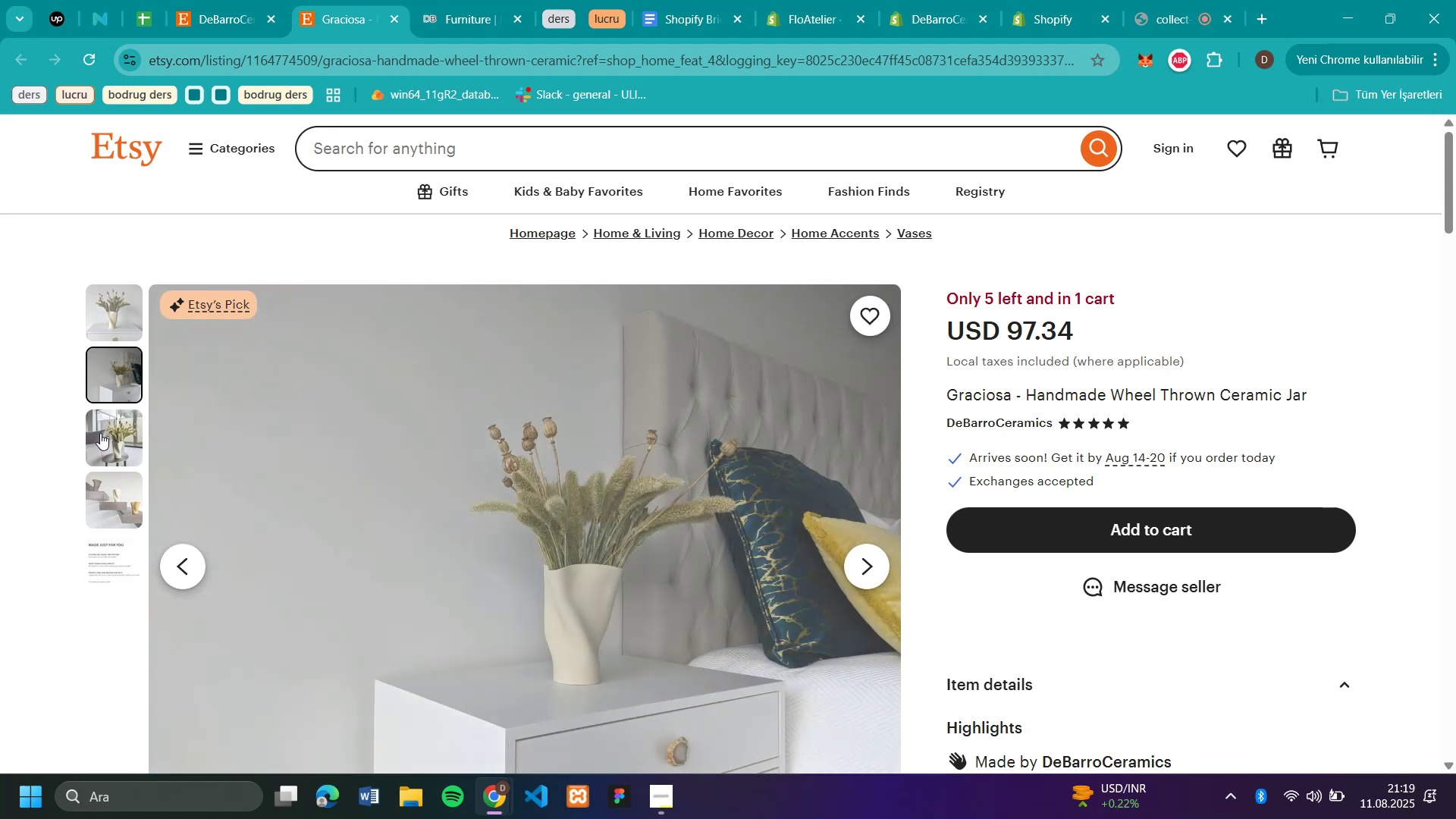 
left_click([100, 433])
 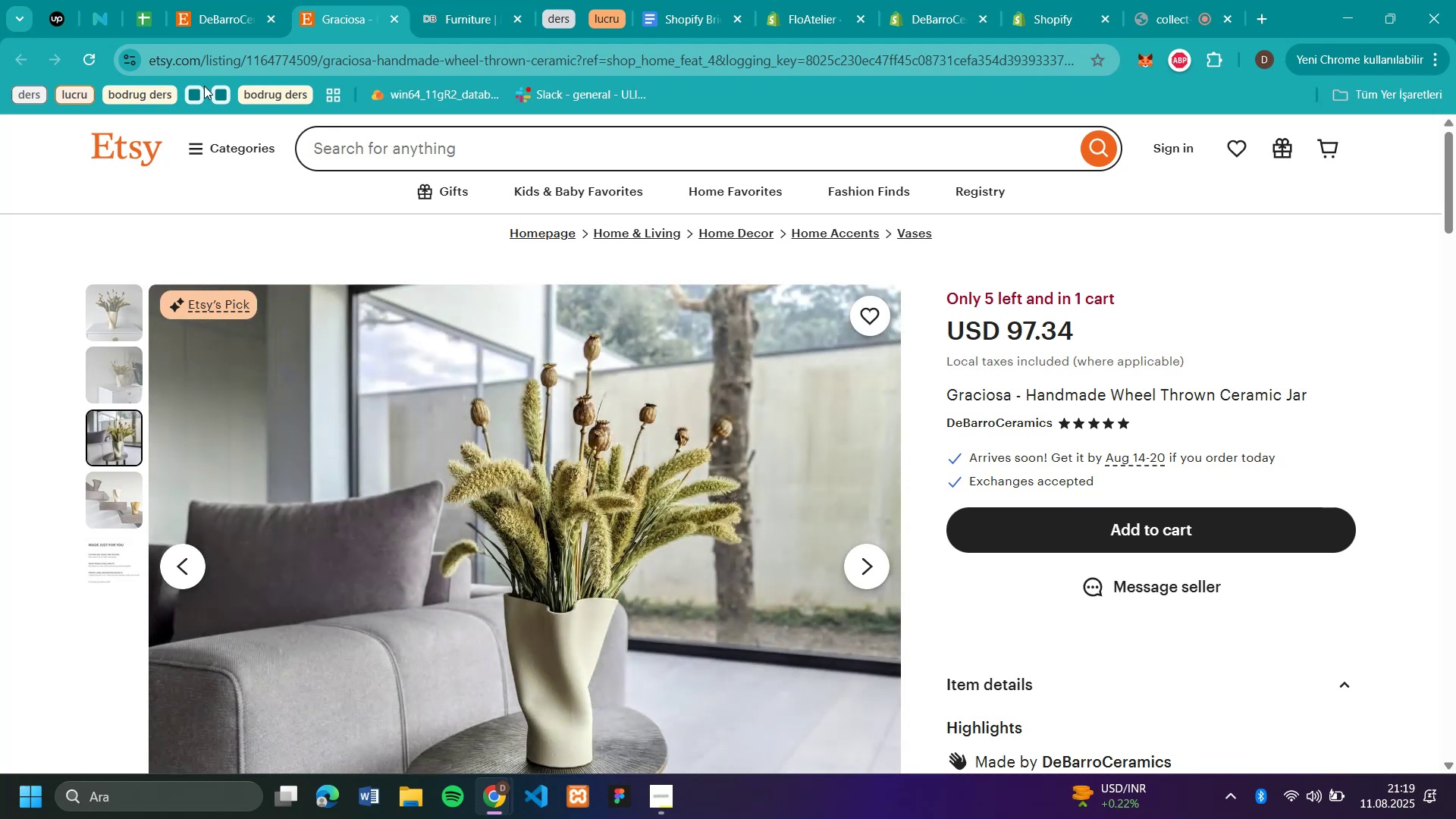 
wait(5.3)
 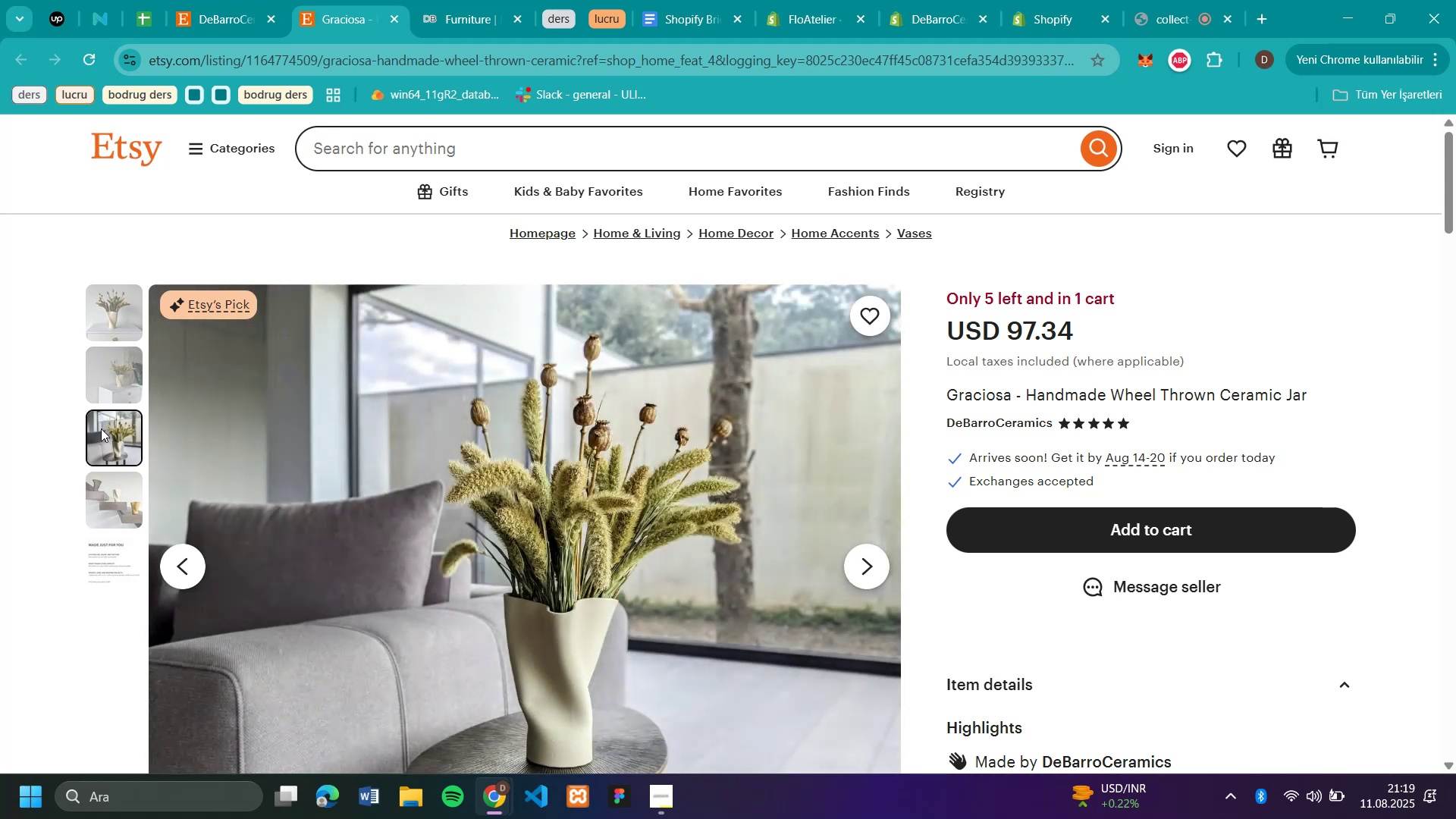 
left_click([394, 21])
 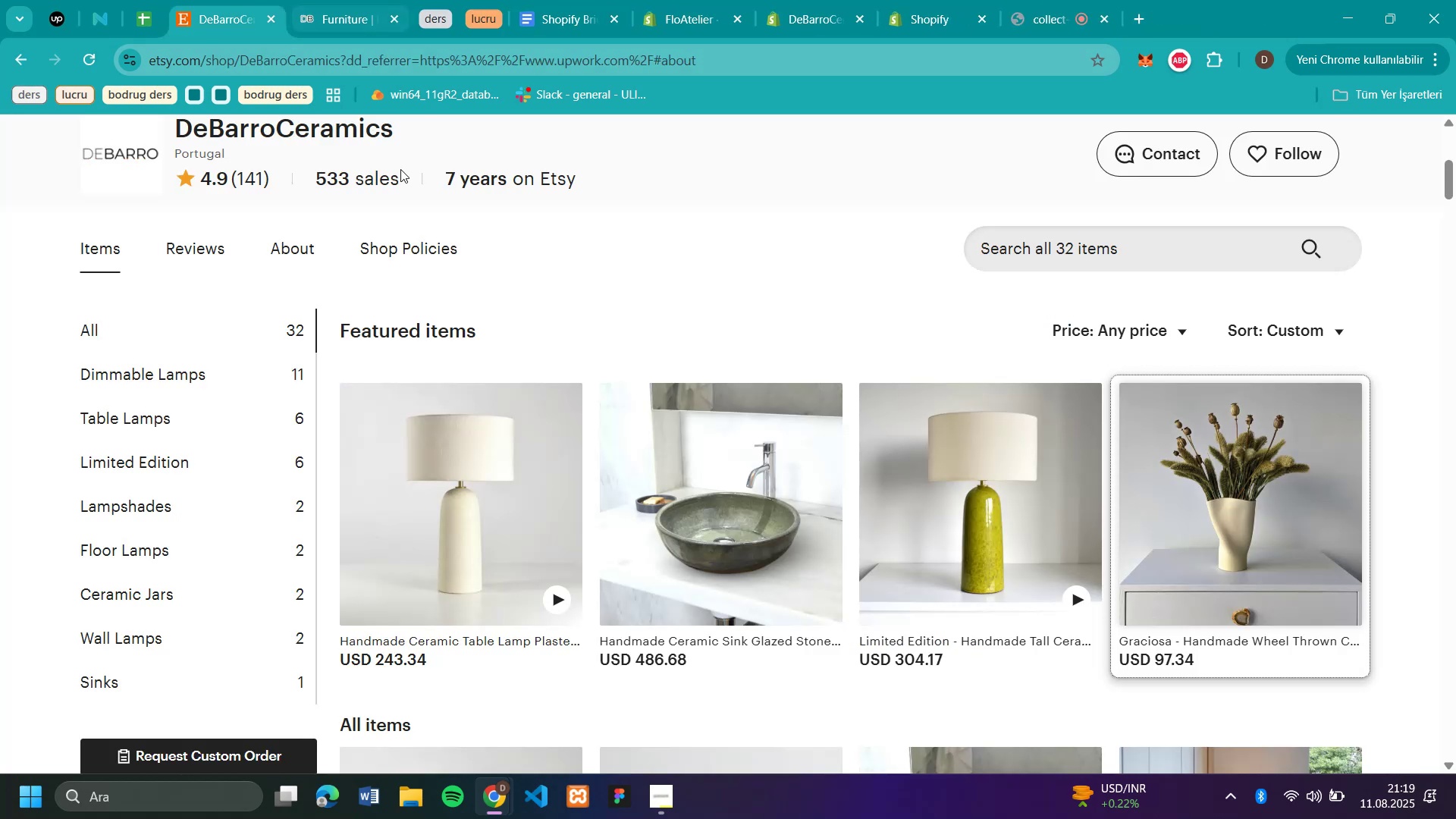 
mouse_move([843, 497])
 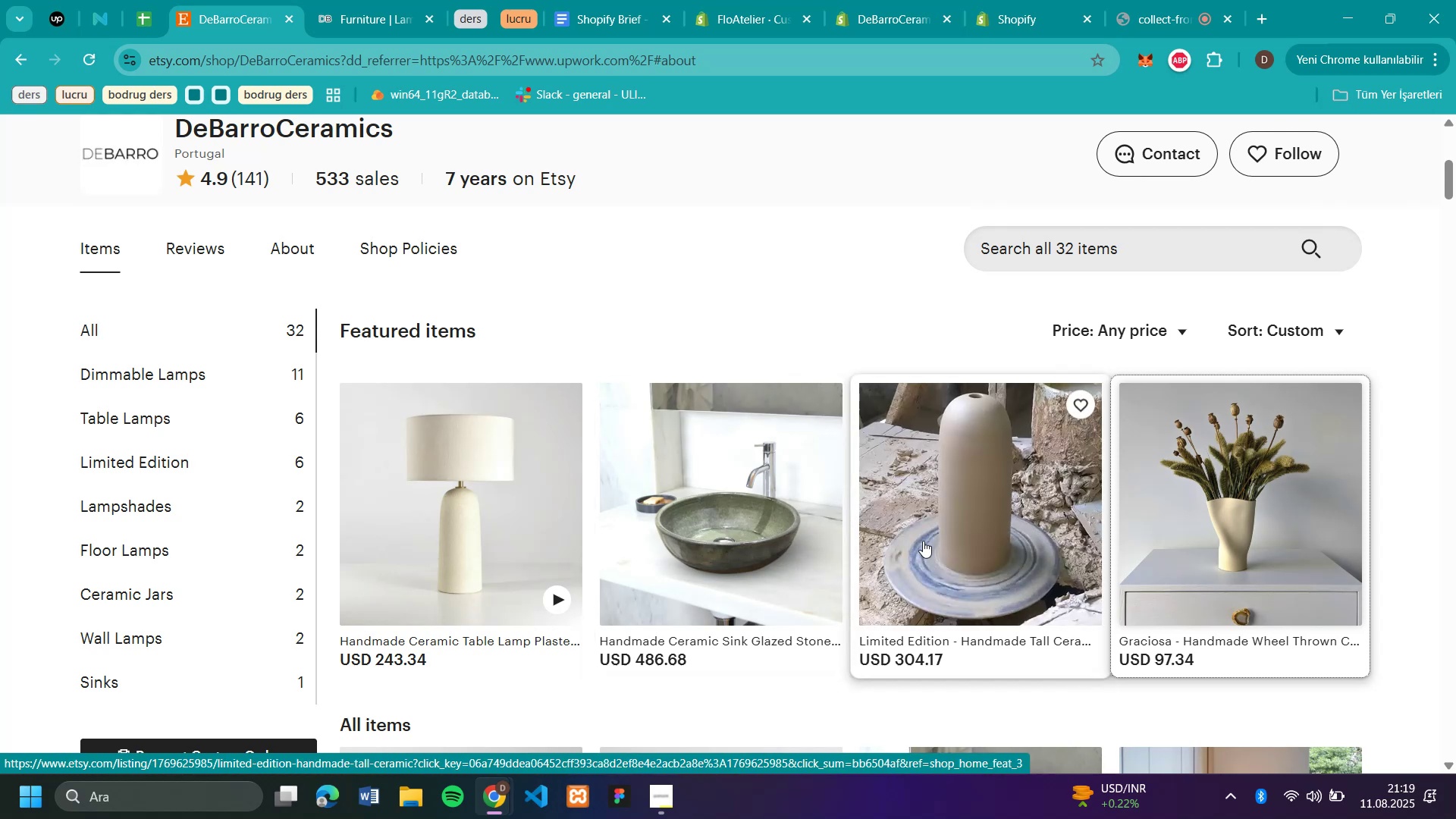 
scroll: coordinate [1300, 535], scroll_direction: down, amount: 4.0
 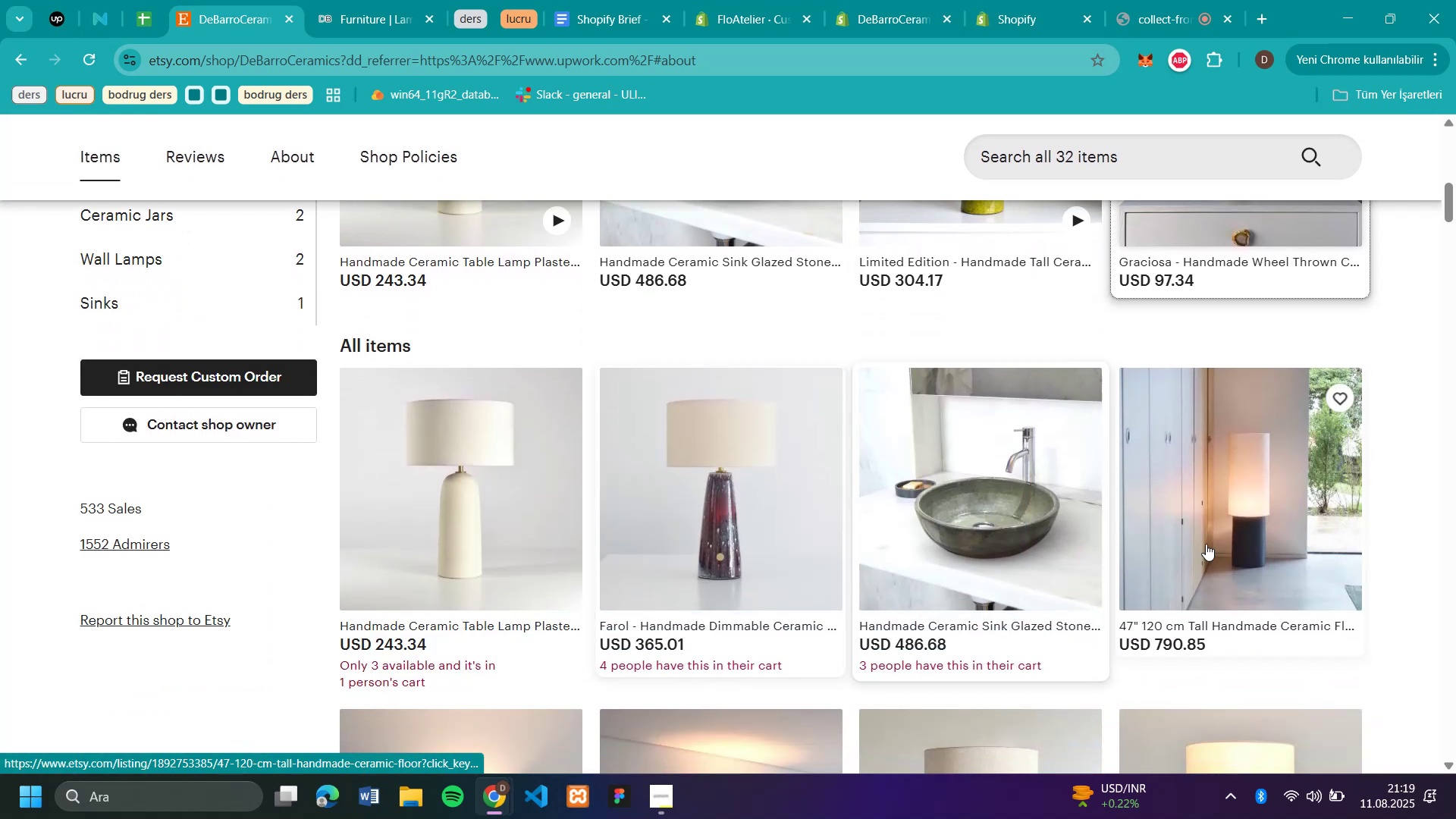 
left_click([1262, 543])
 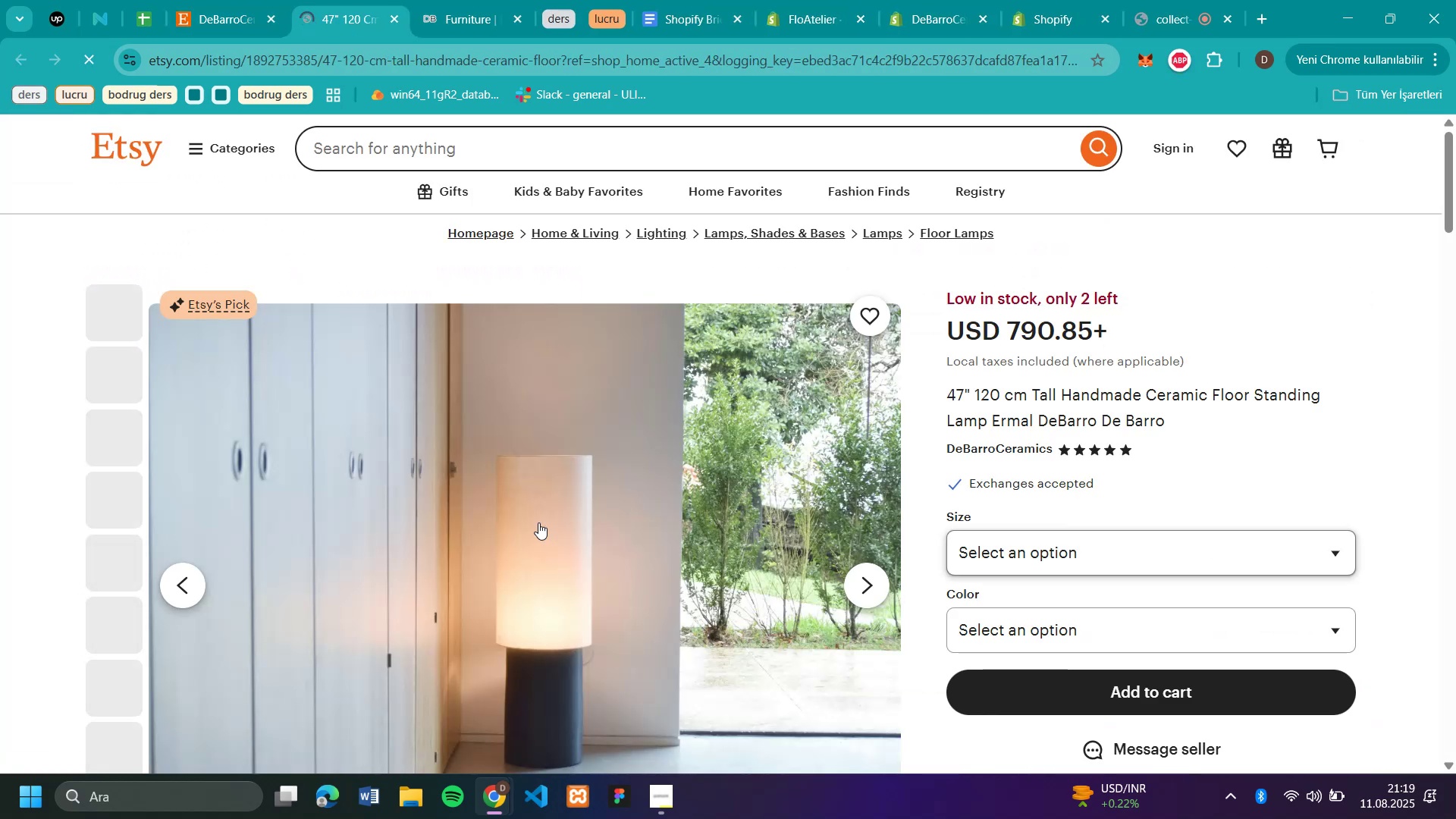 
scroll: coordinate [315, 397], scroll_direction: none, amount: 0.0
 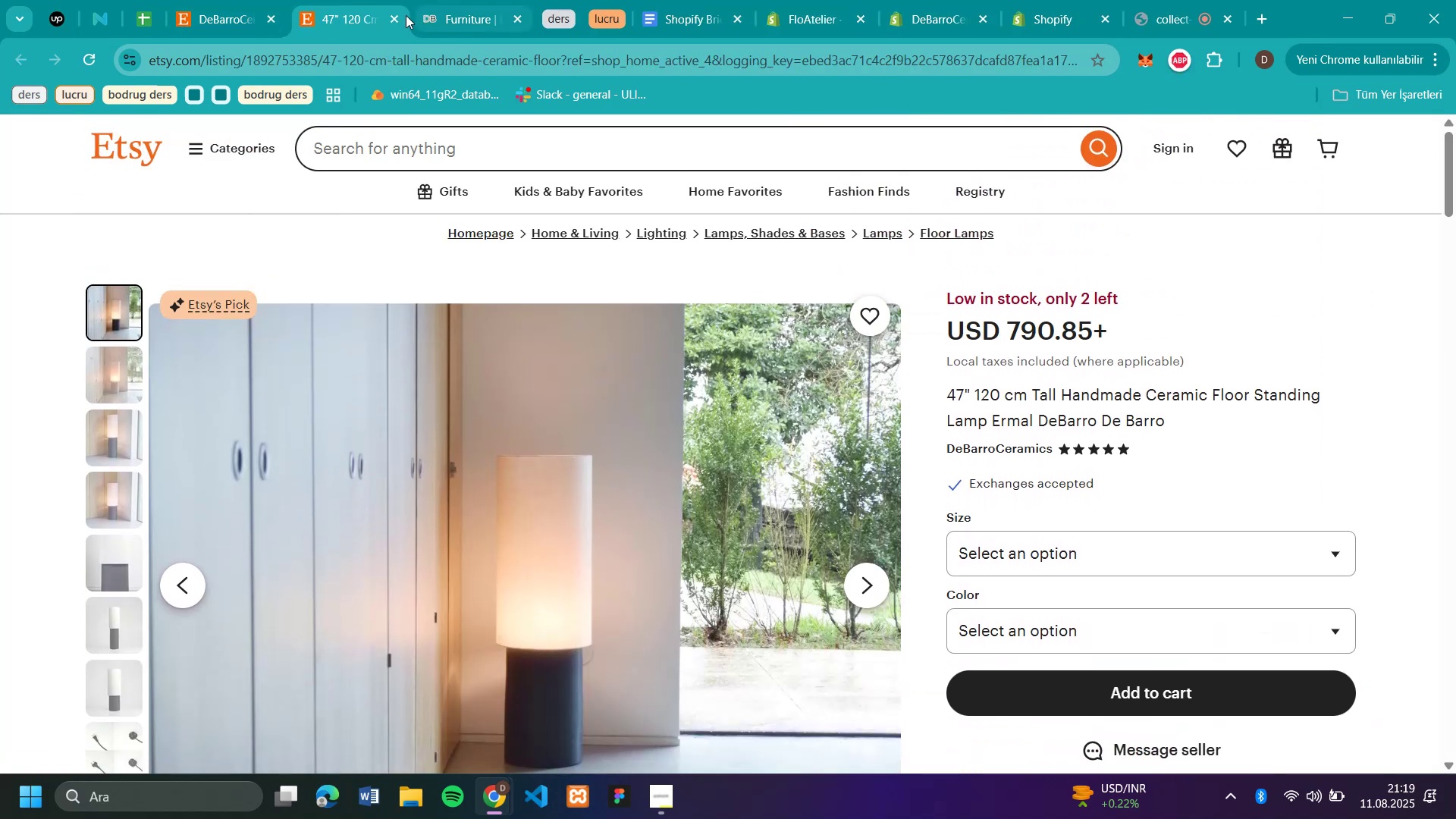 
left_click([397, 20])
 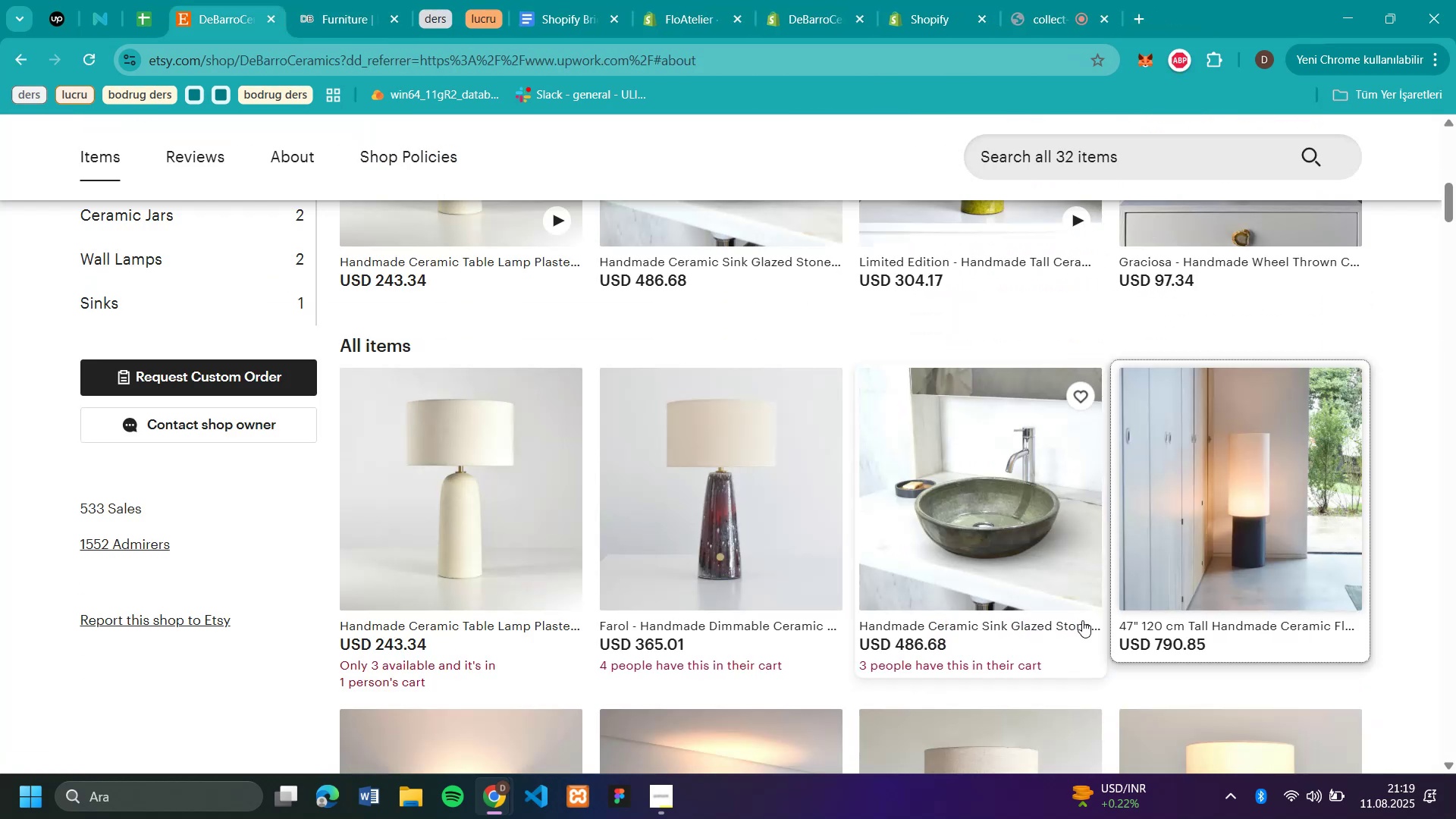 
scroll: coordinate [1089, 598], scroll_direction: down, amount: 7.0
 